 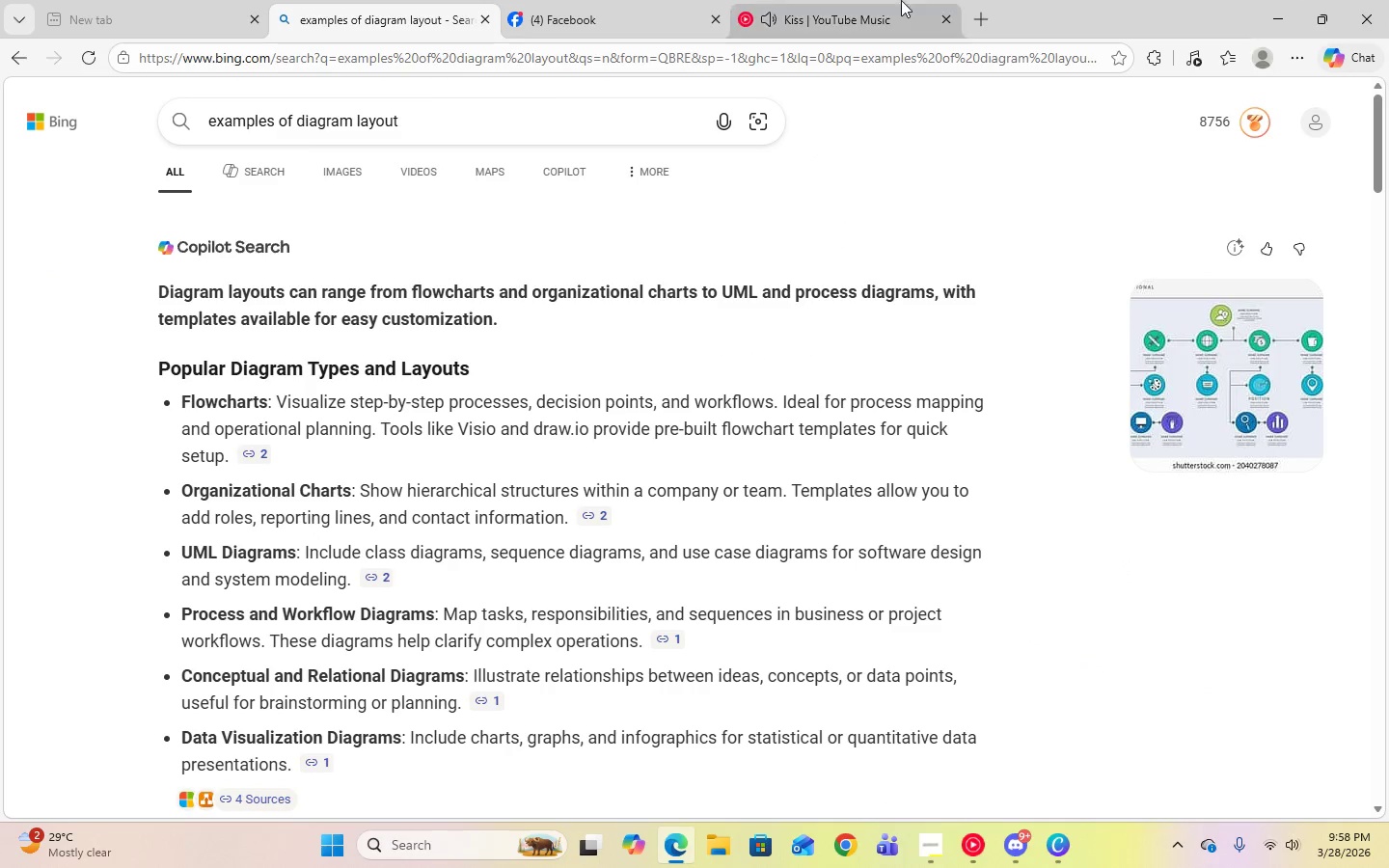 
double_click([552, 130])
 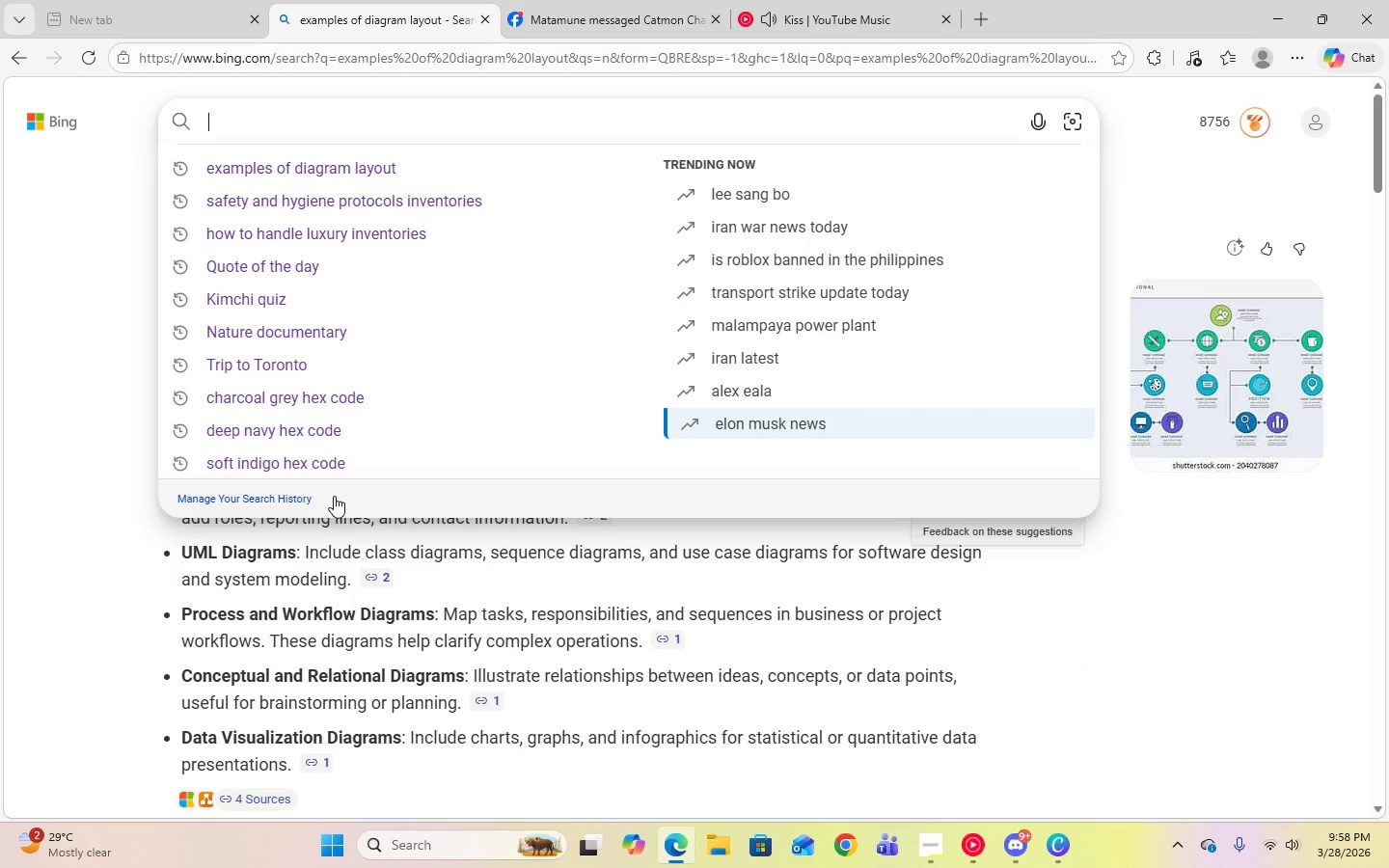 
key(Control+V)
 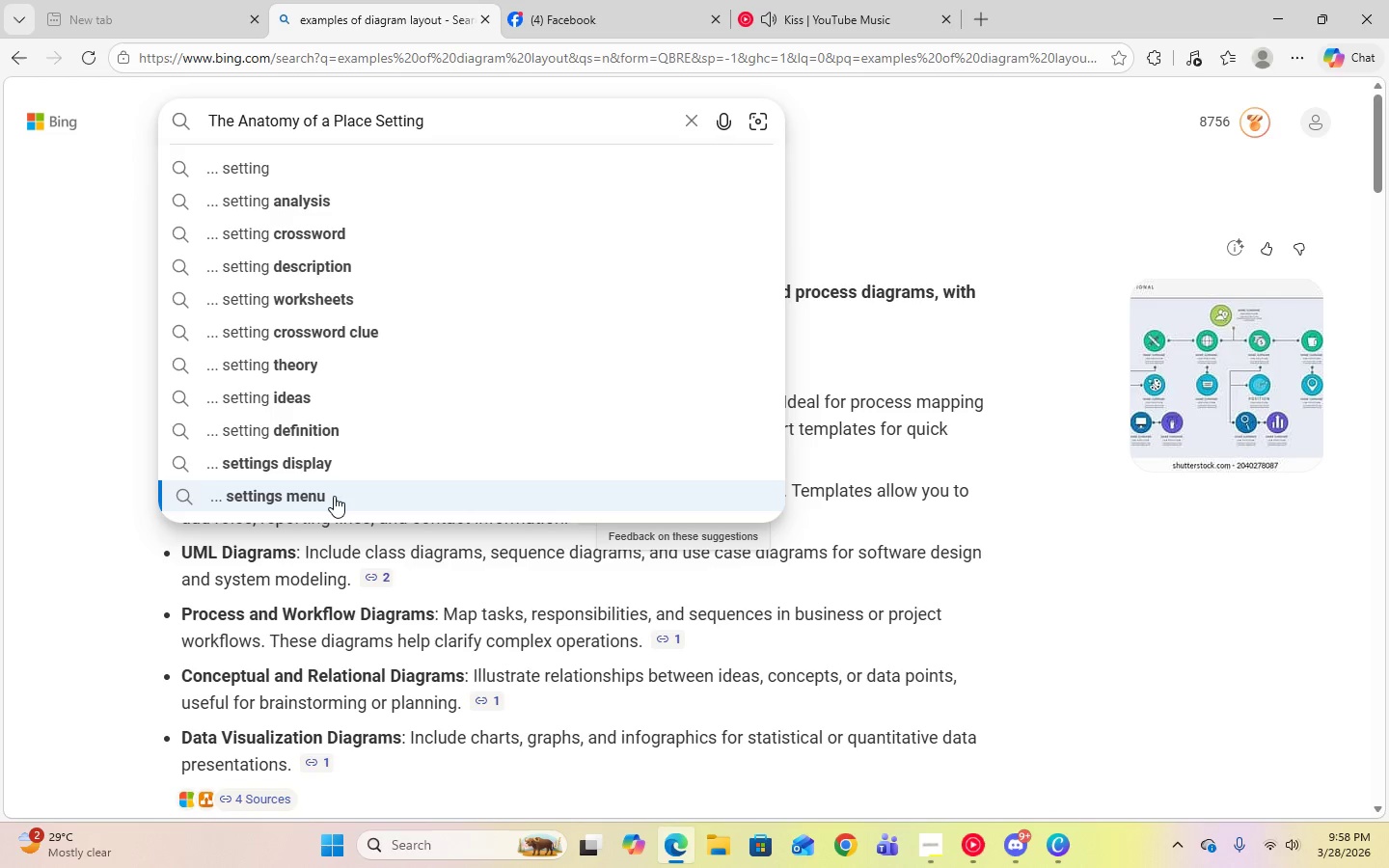 
key(Enter)
 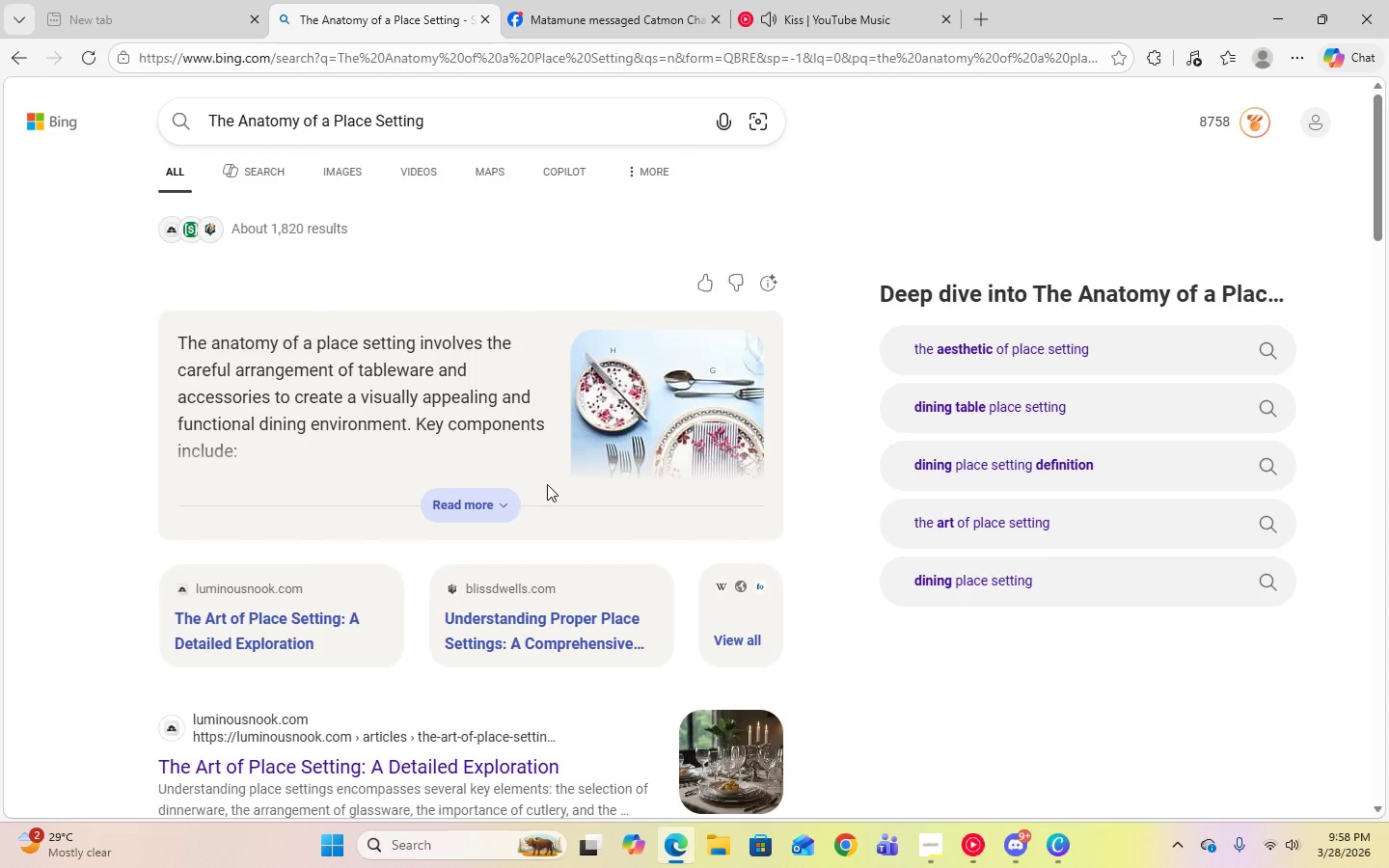 
left_click([489, 502])
 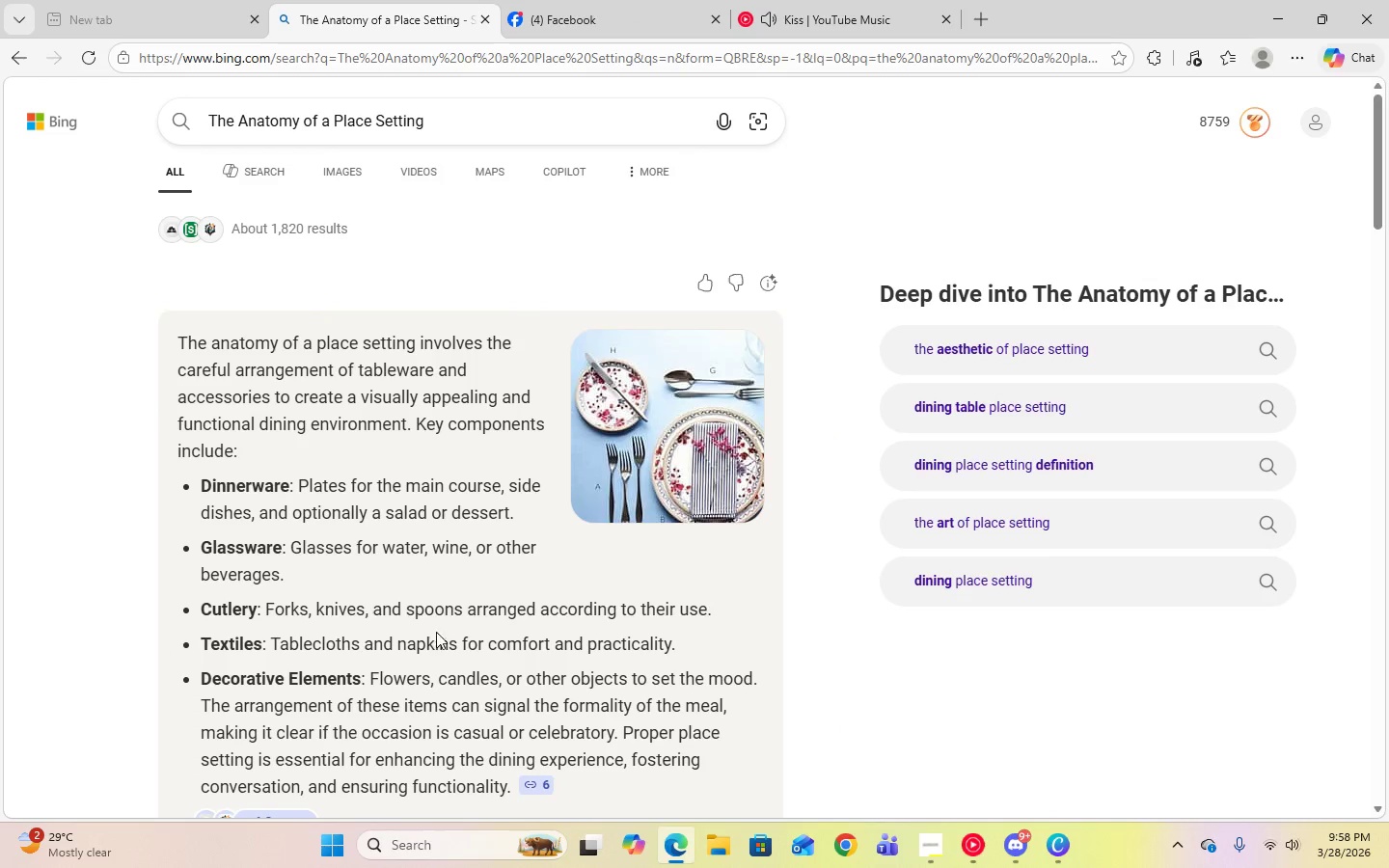 
scroll: coordinate [553, 659], scroll_direction: down, amount: 1.0
 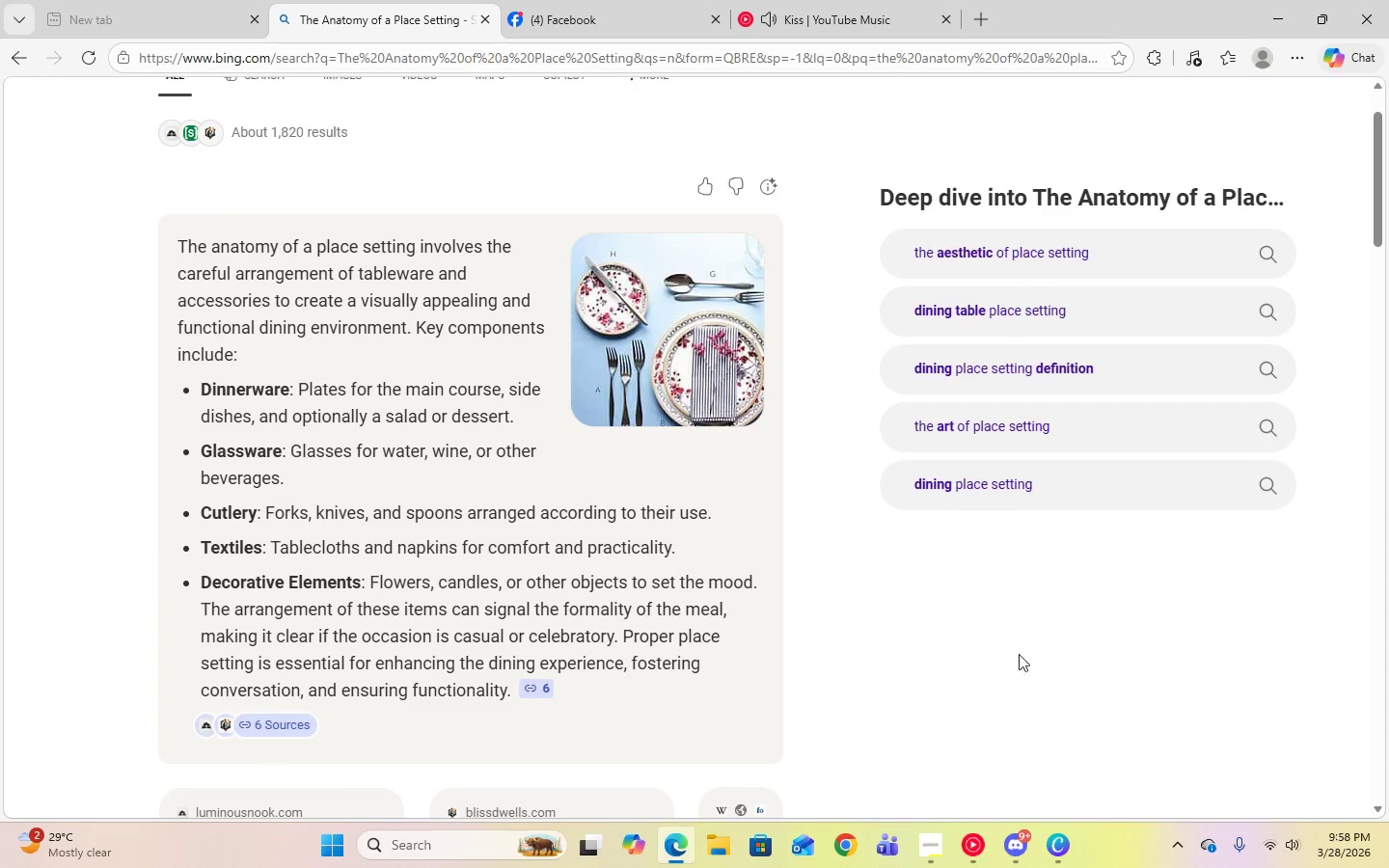 
left_click_drag(start_coordinate=[420, 249], to_coordinate=[411, 323])
 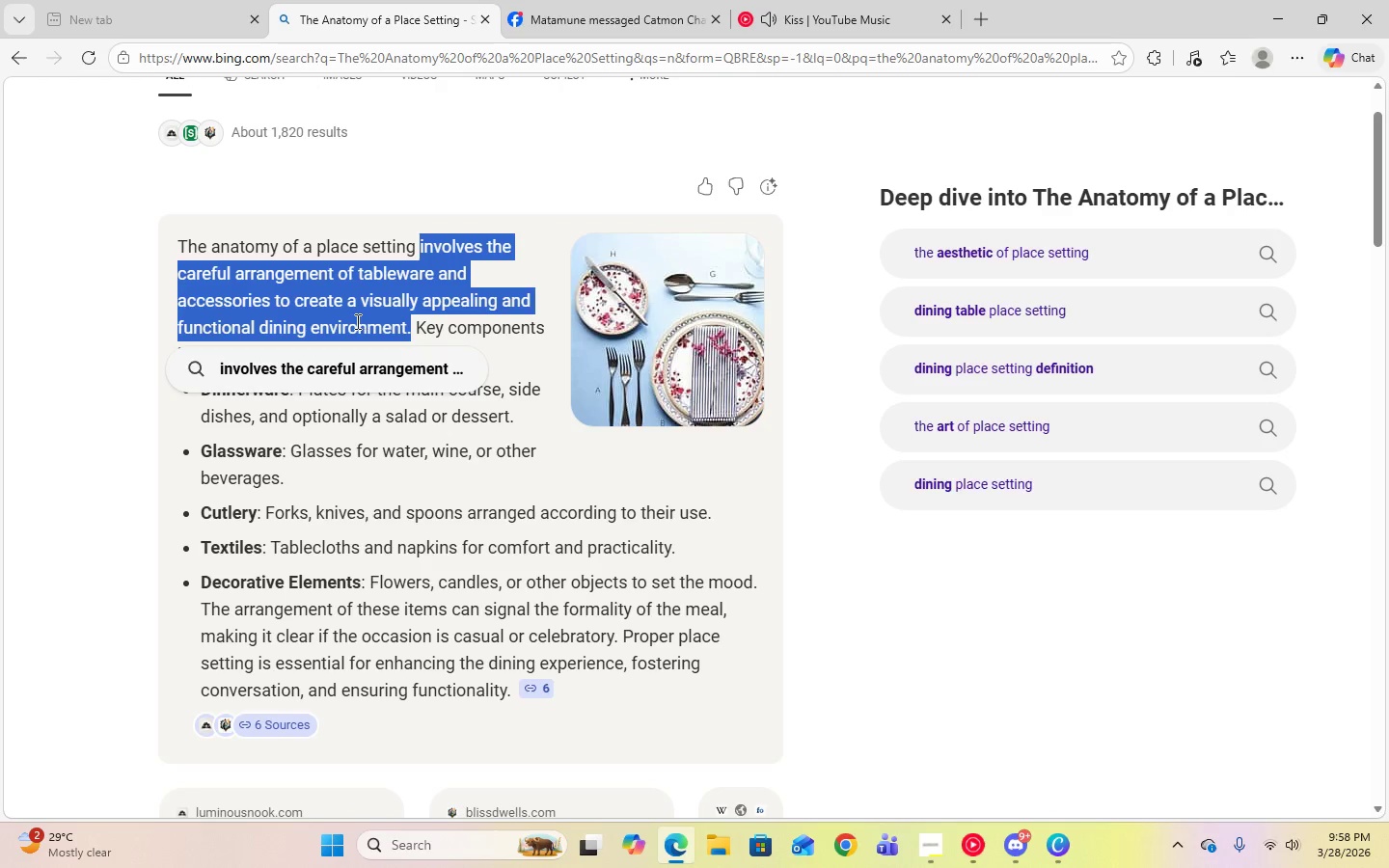 
right_click([356, 321])
 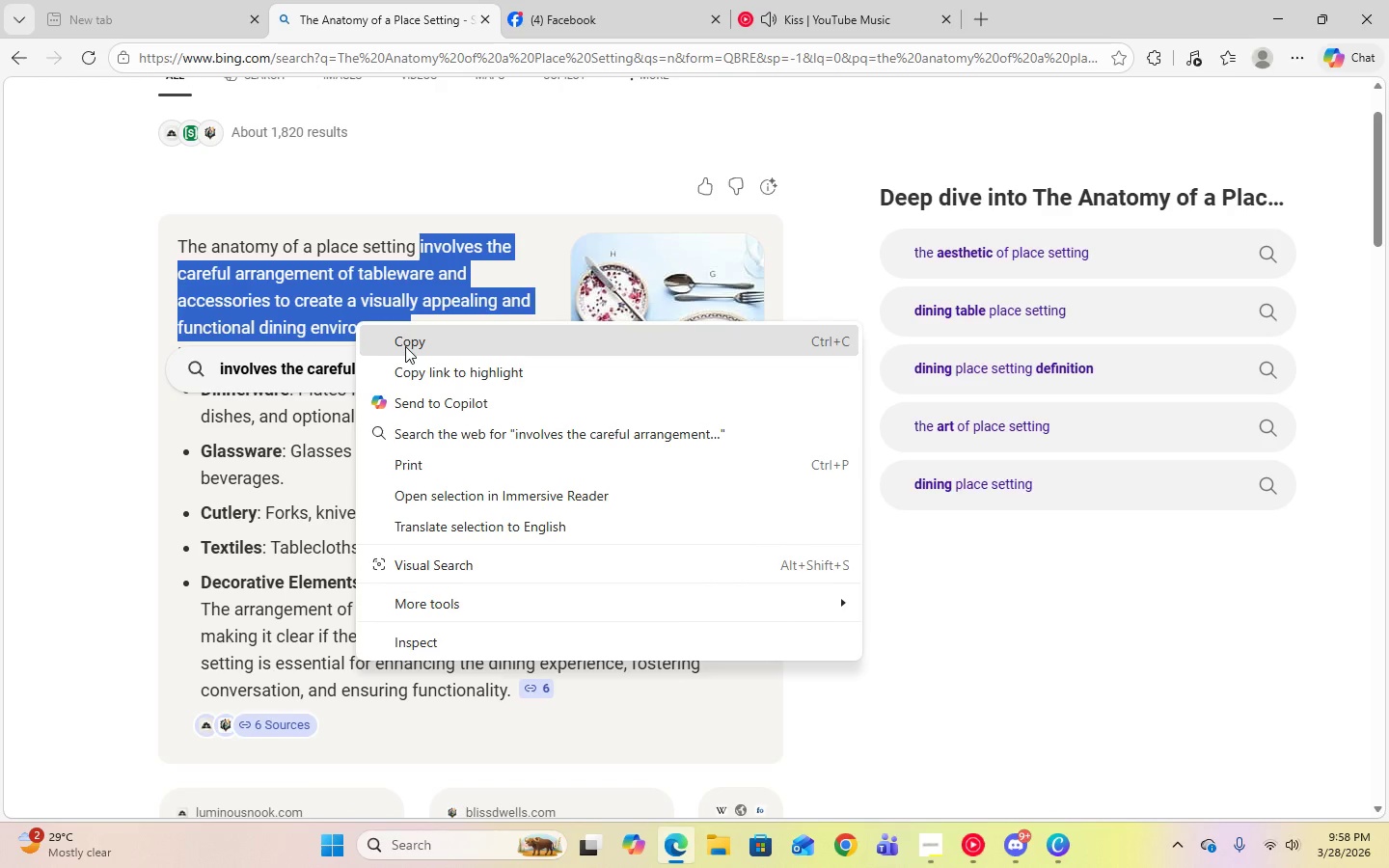 
left_click([405, 346])
 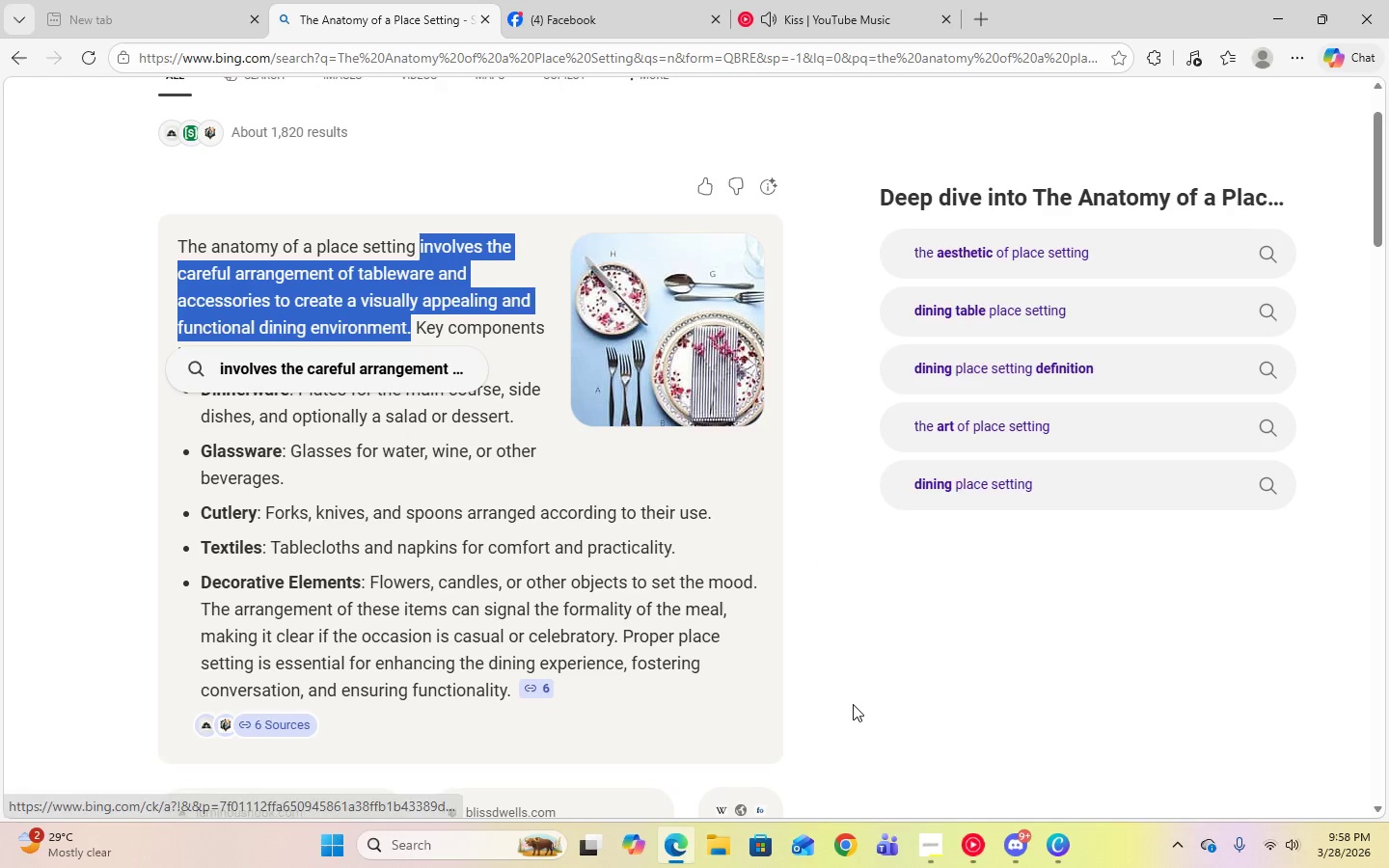 
left_click([853, 704])
 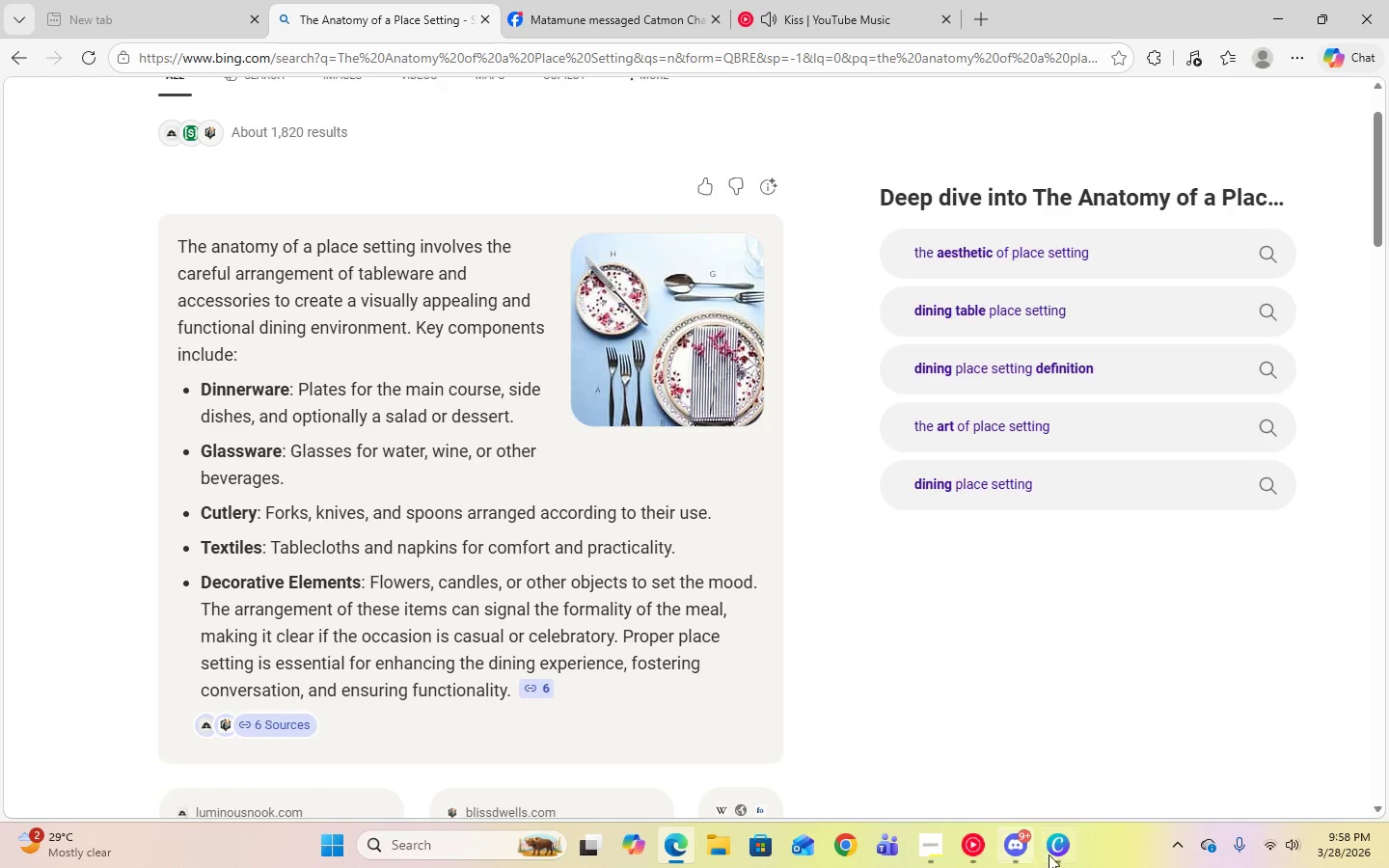 
left_click([1054, 851])
 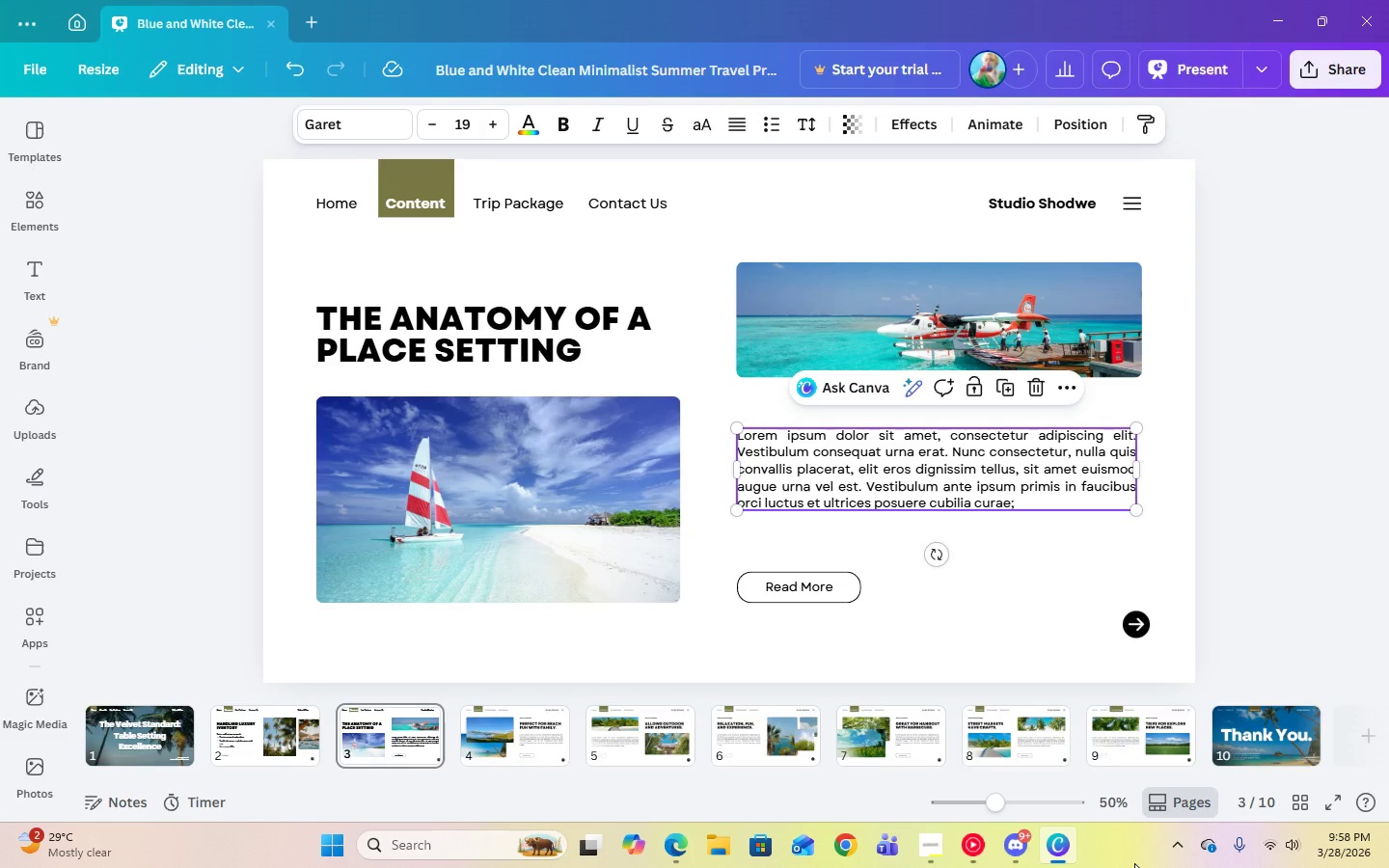 
wait(5.55)
 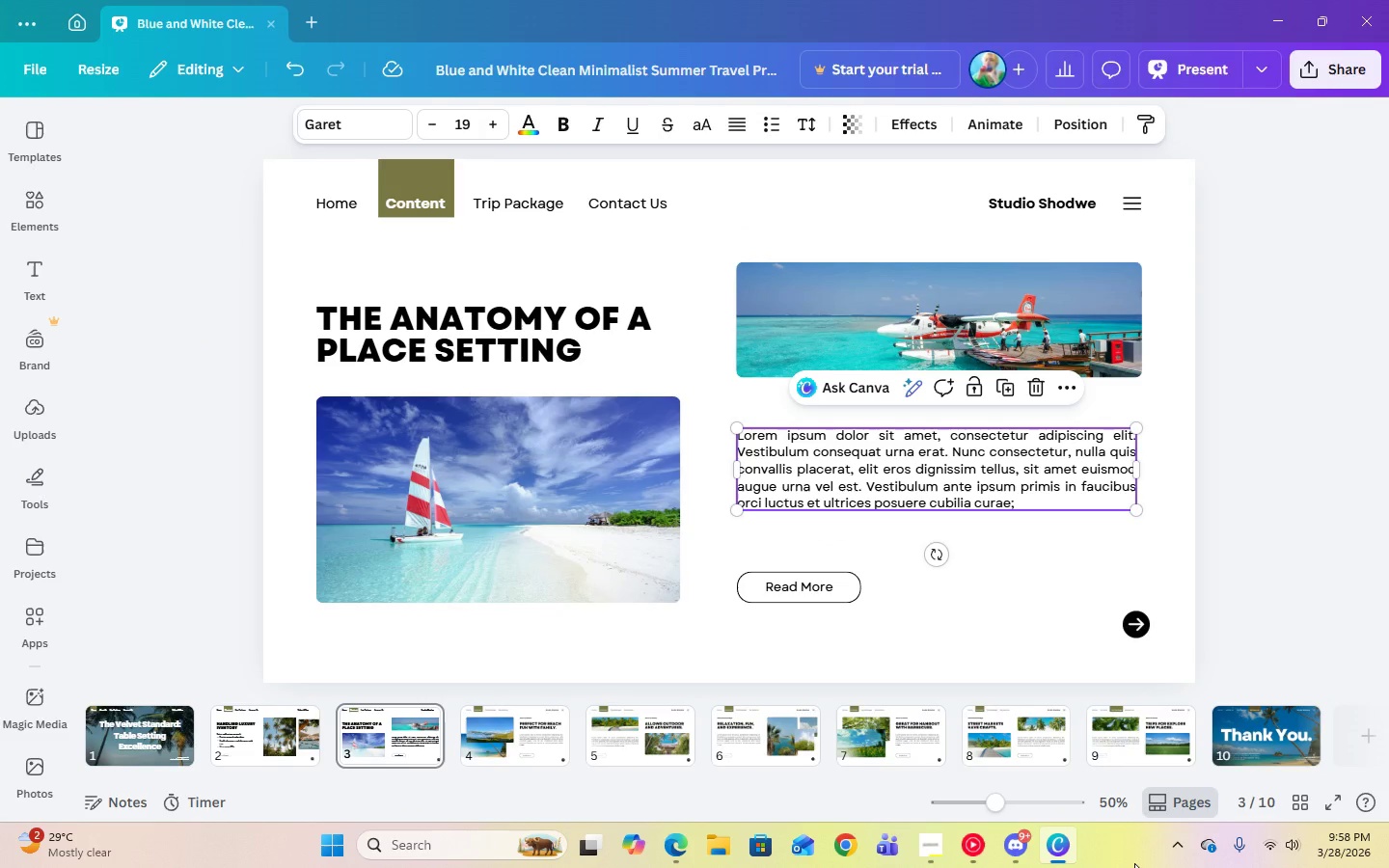 
left_click([957, 468])
 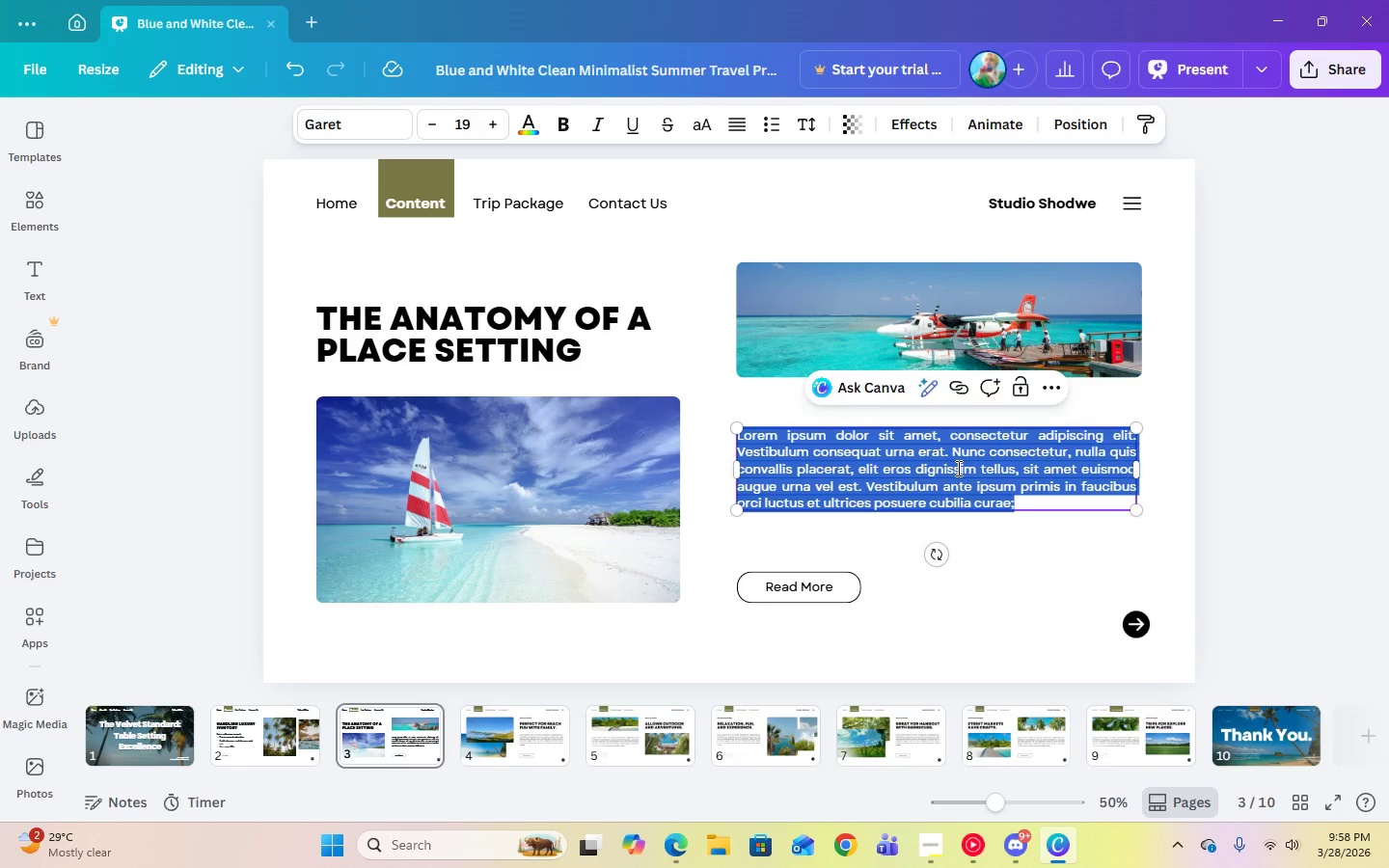 
right_click([957, 468])
 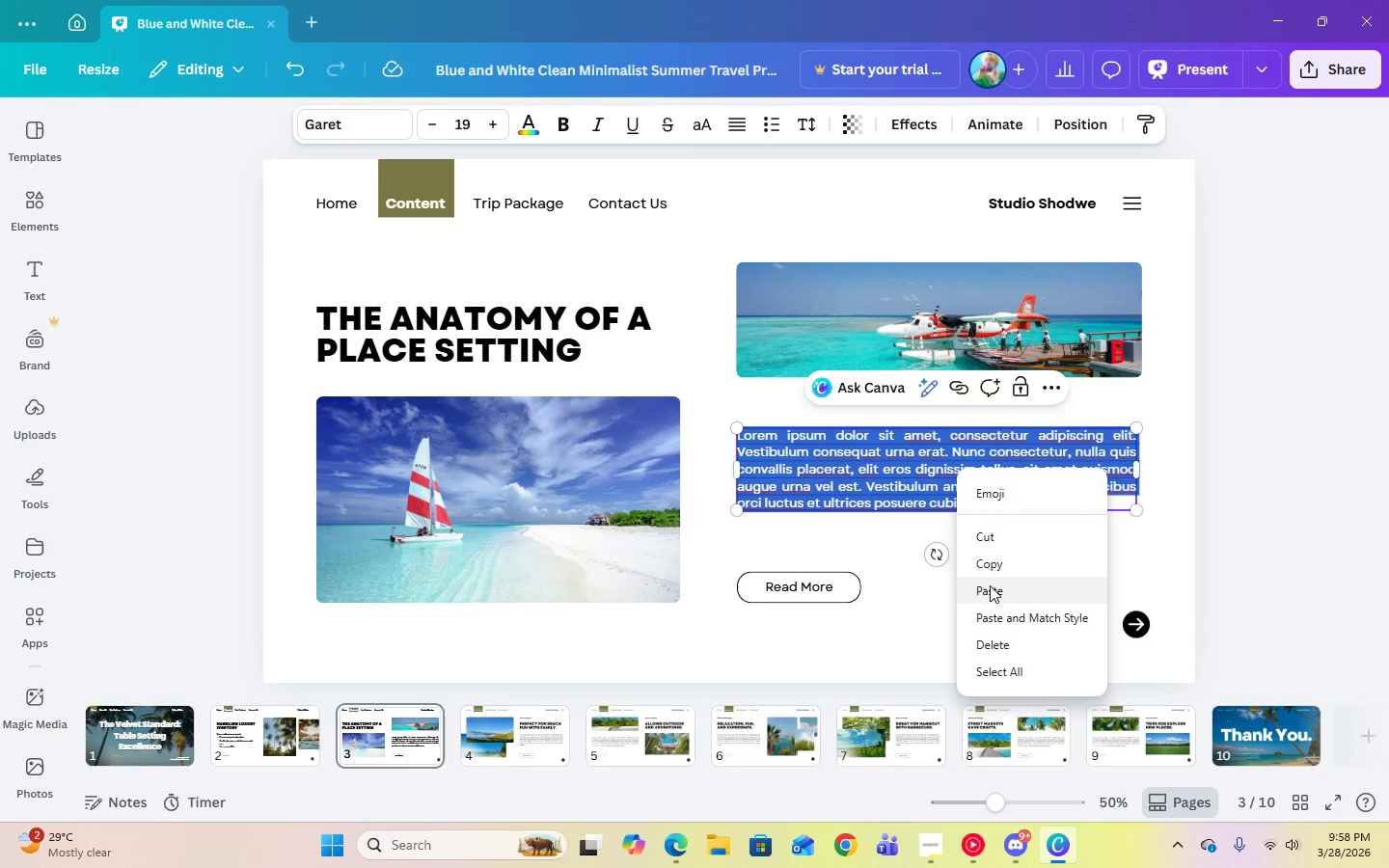 
left_click([992, 593])
 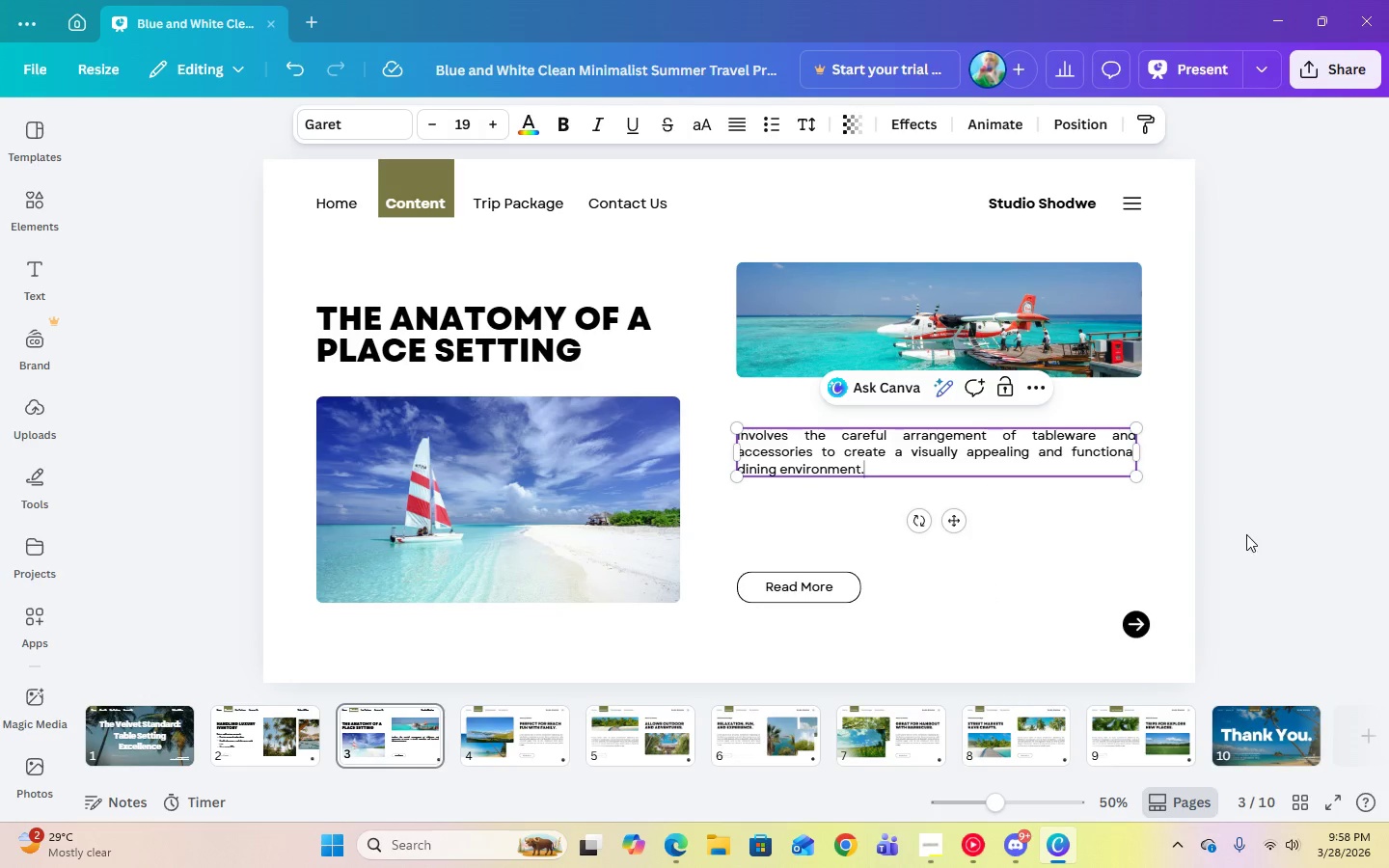 
left_click([1247, 534])
 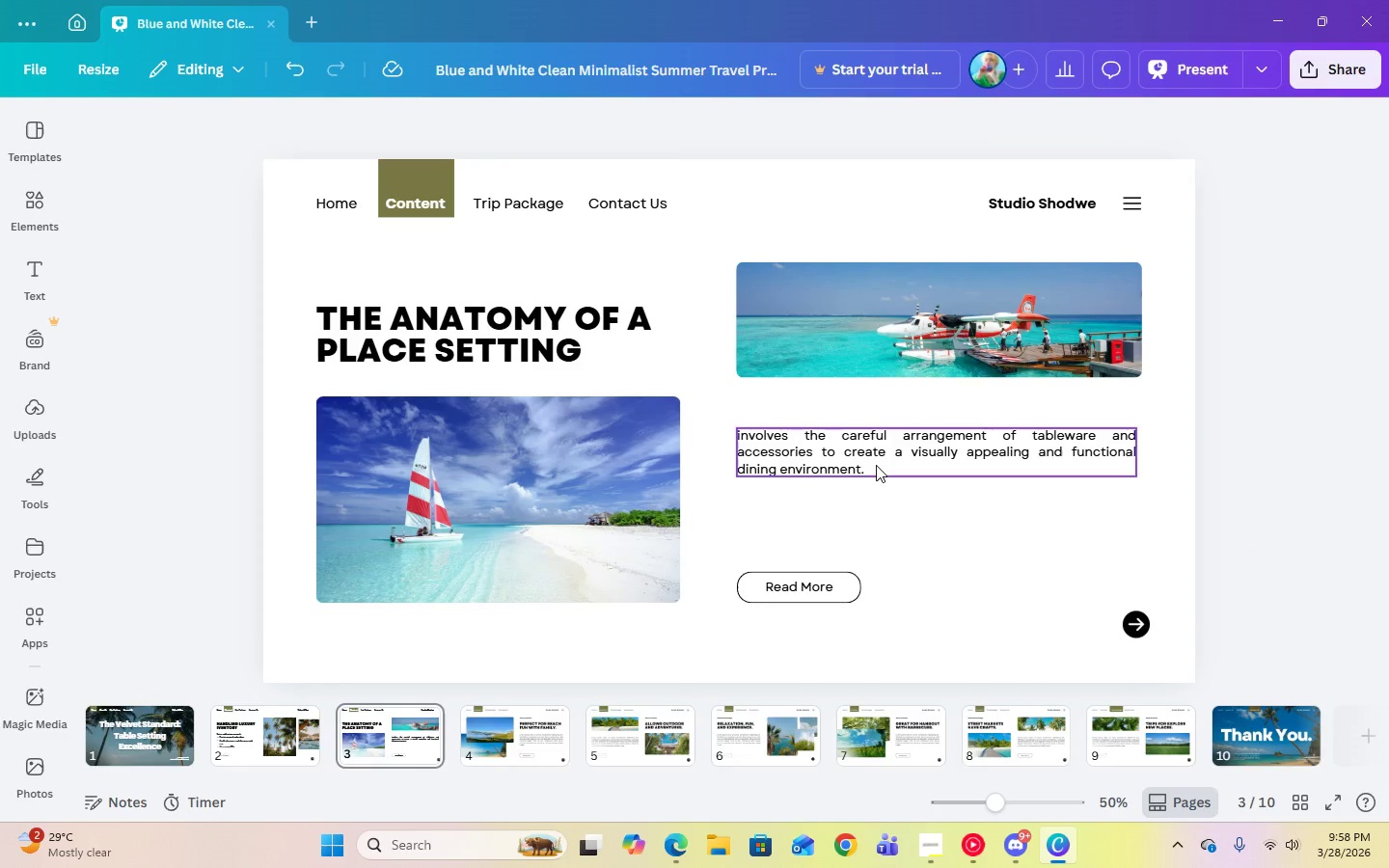 
left_click([876, 465])
 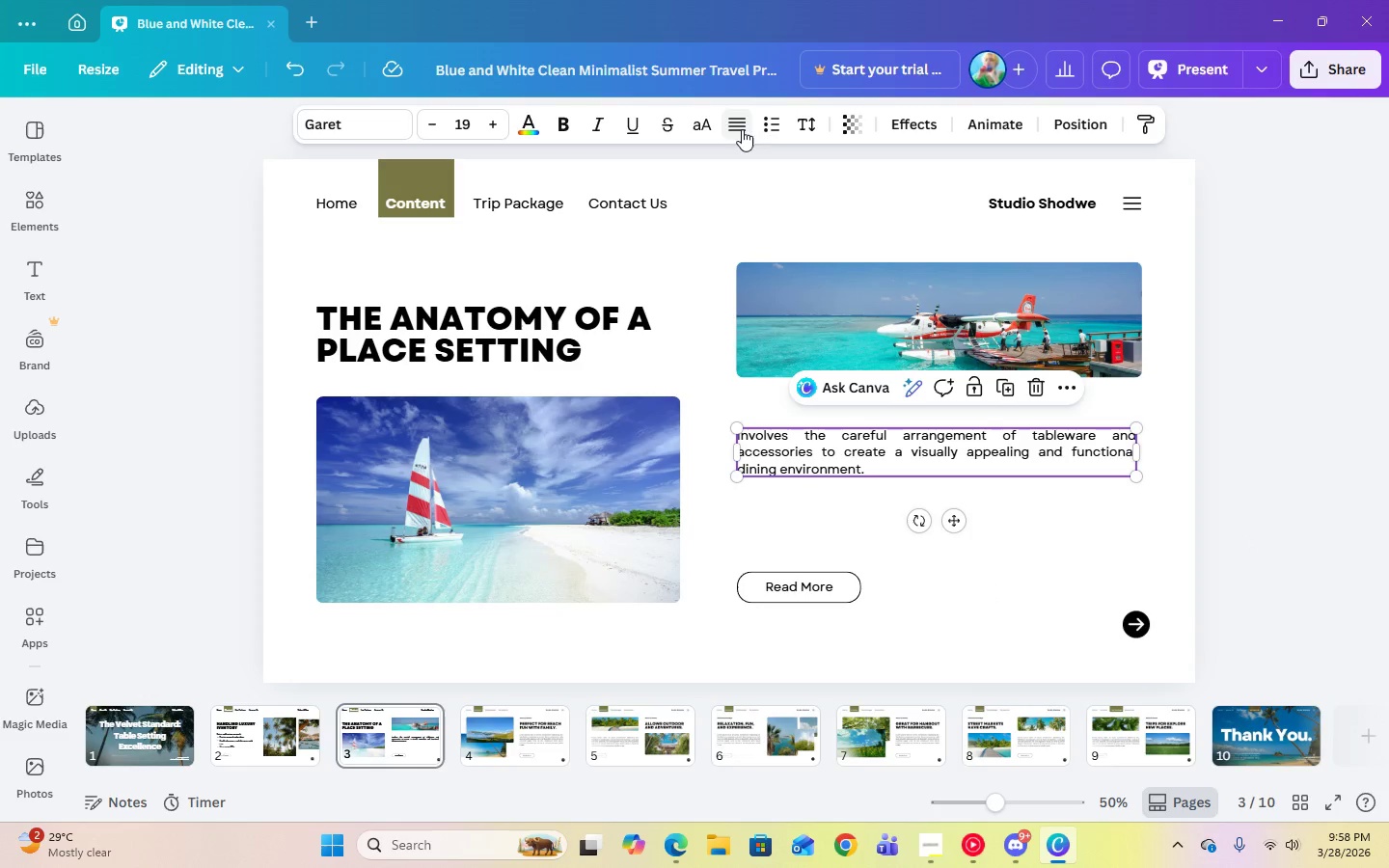 
double_click([742, 129])
 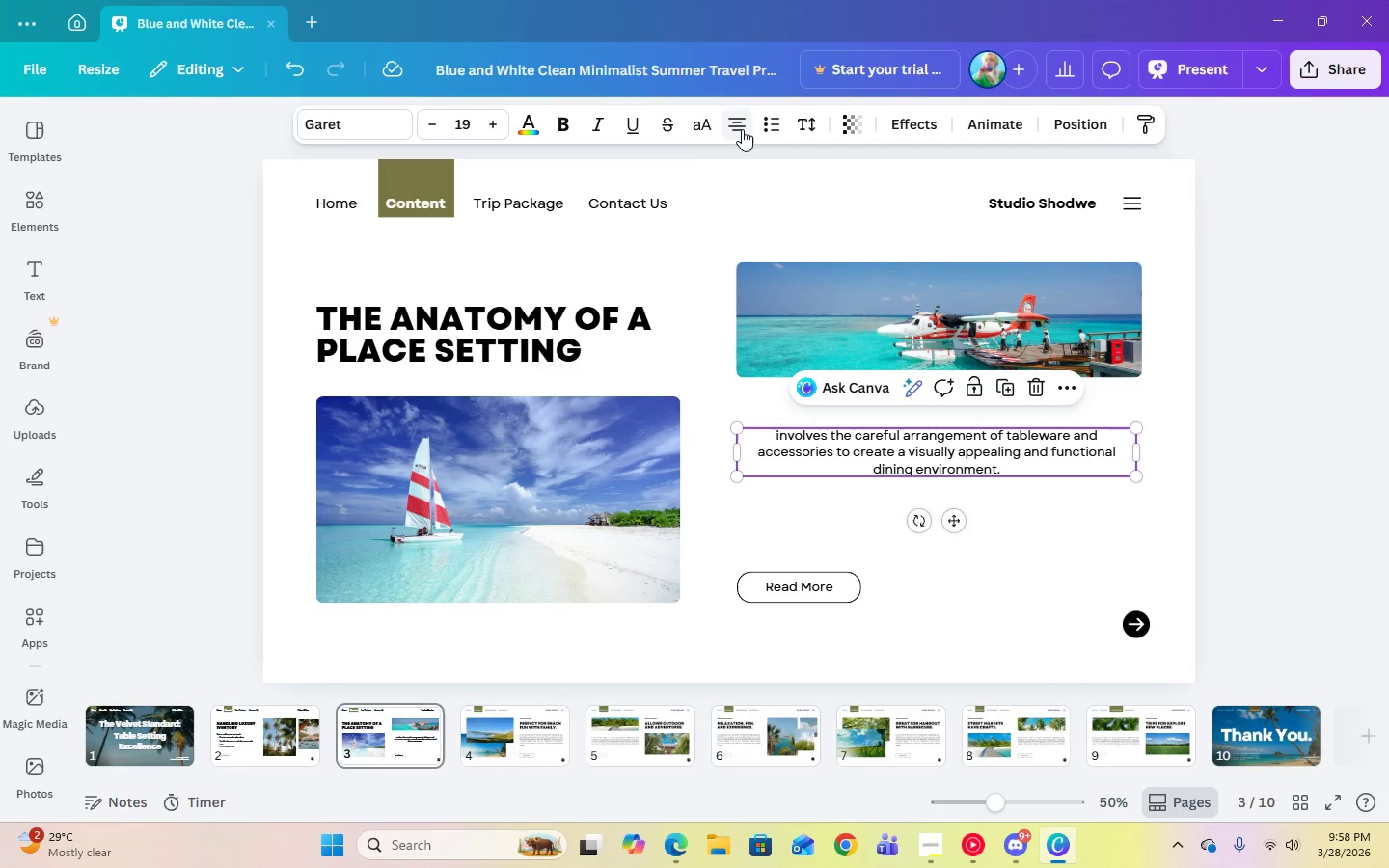 
triple_click([742, 129])
 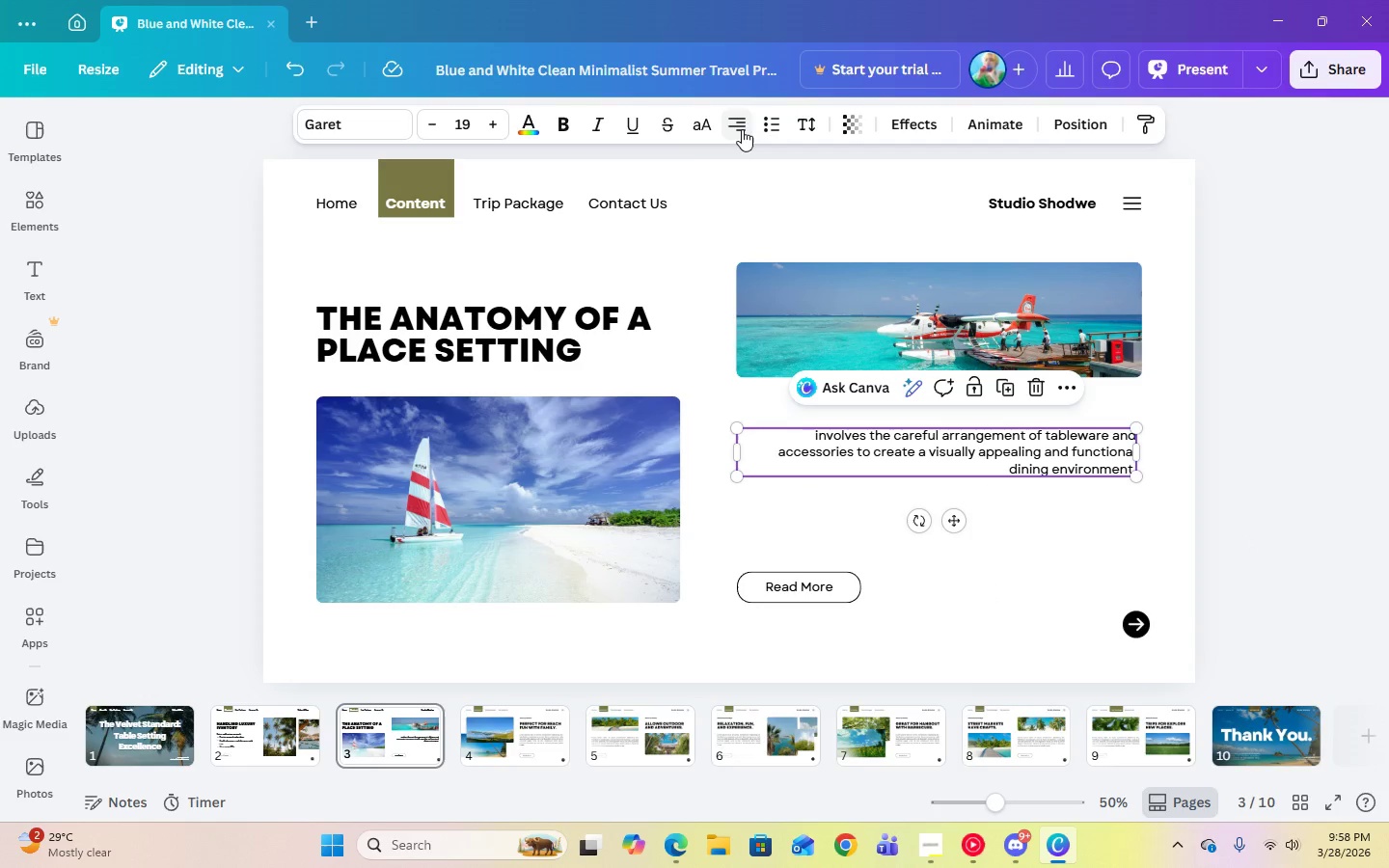 
triple_click([742, 129])
 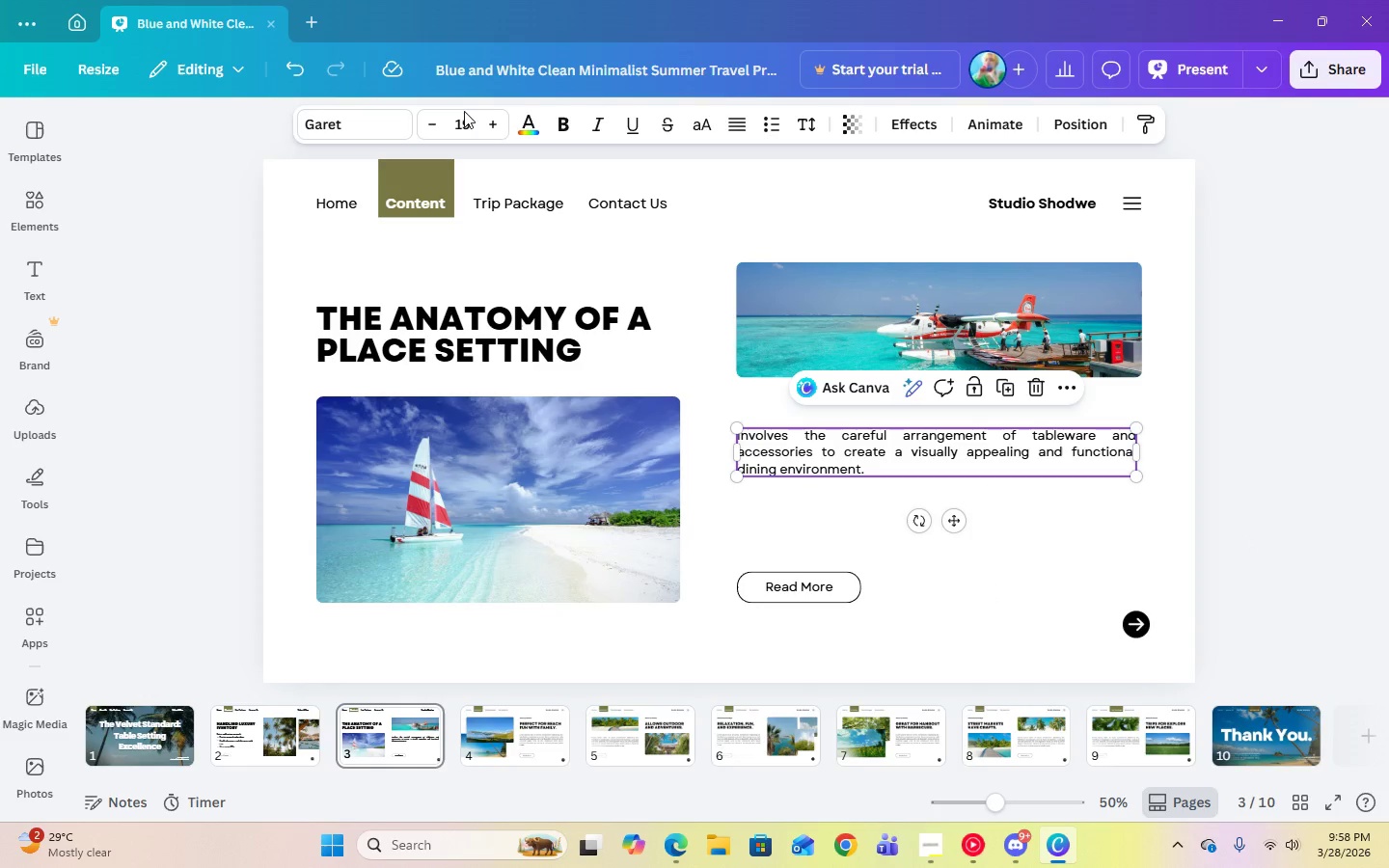 
left_click([461, 121])
 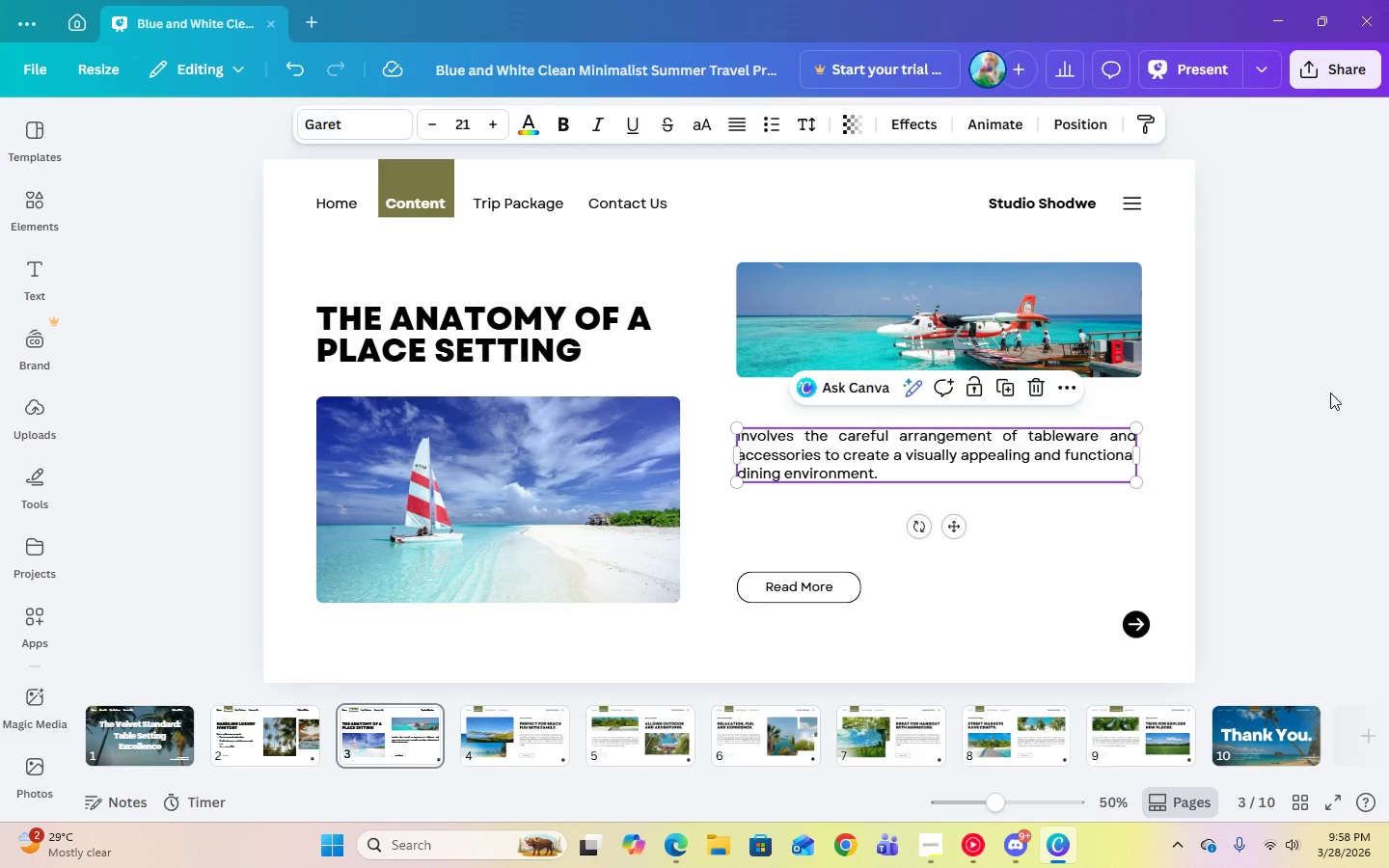 
left_click([832, 329])
 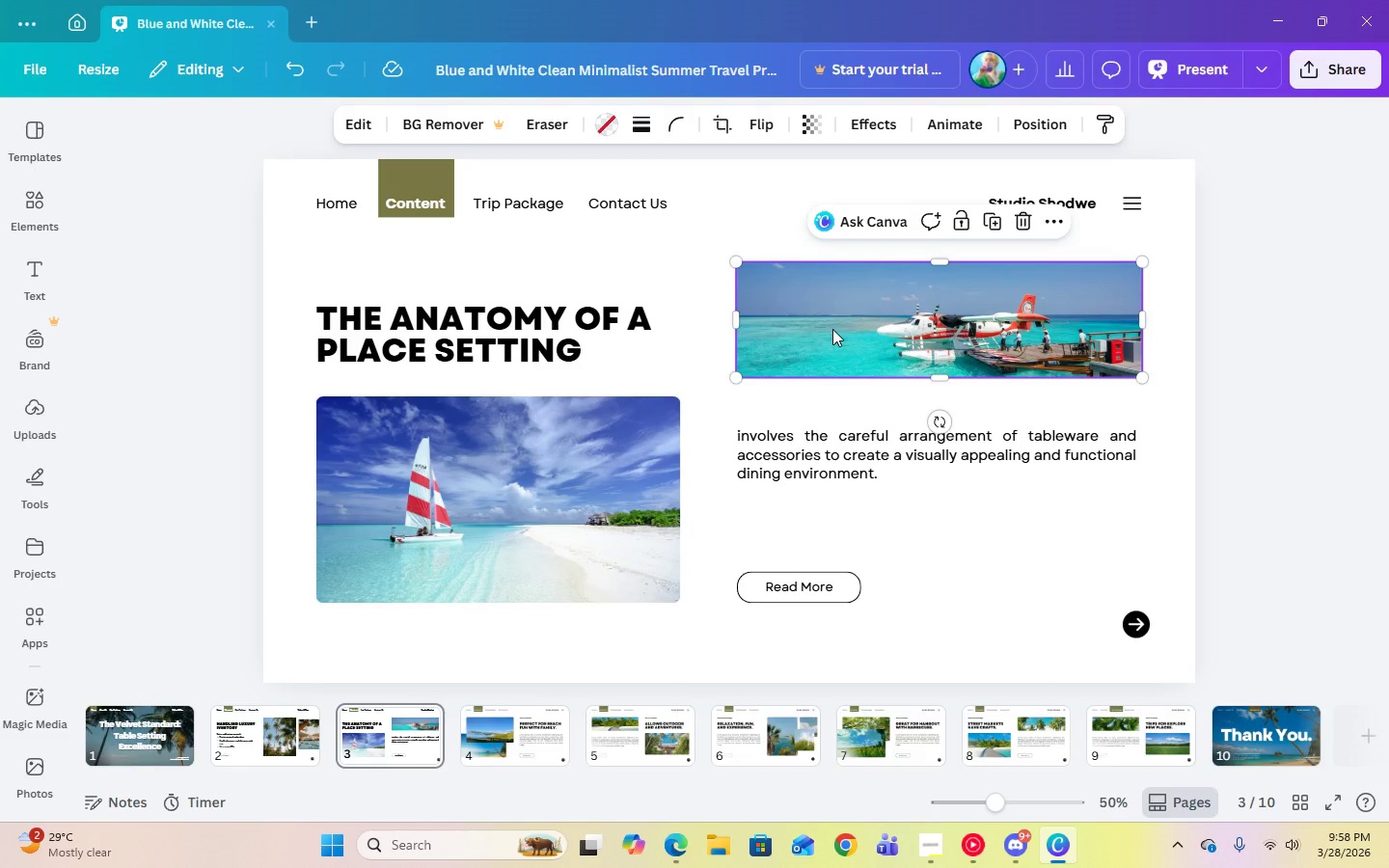 
key(Delete)
 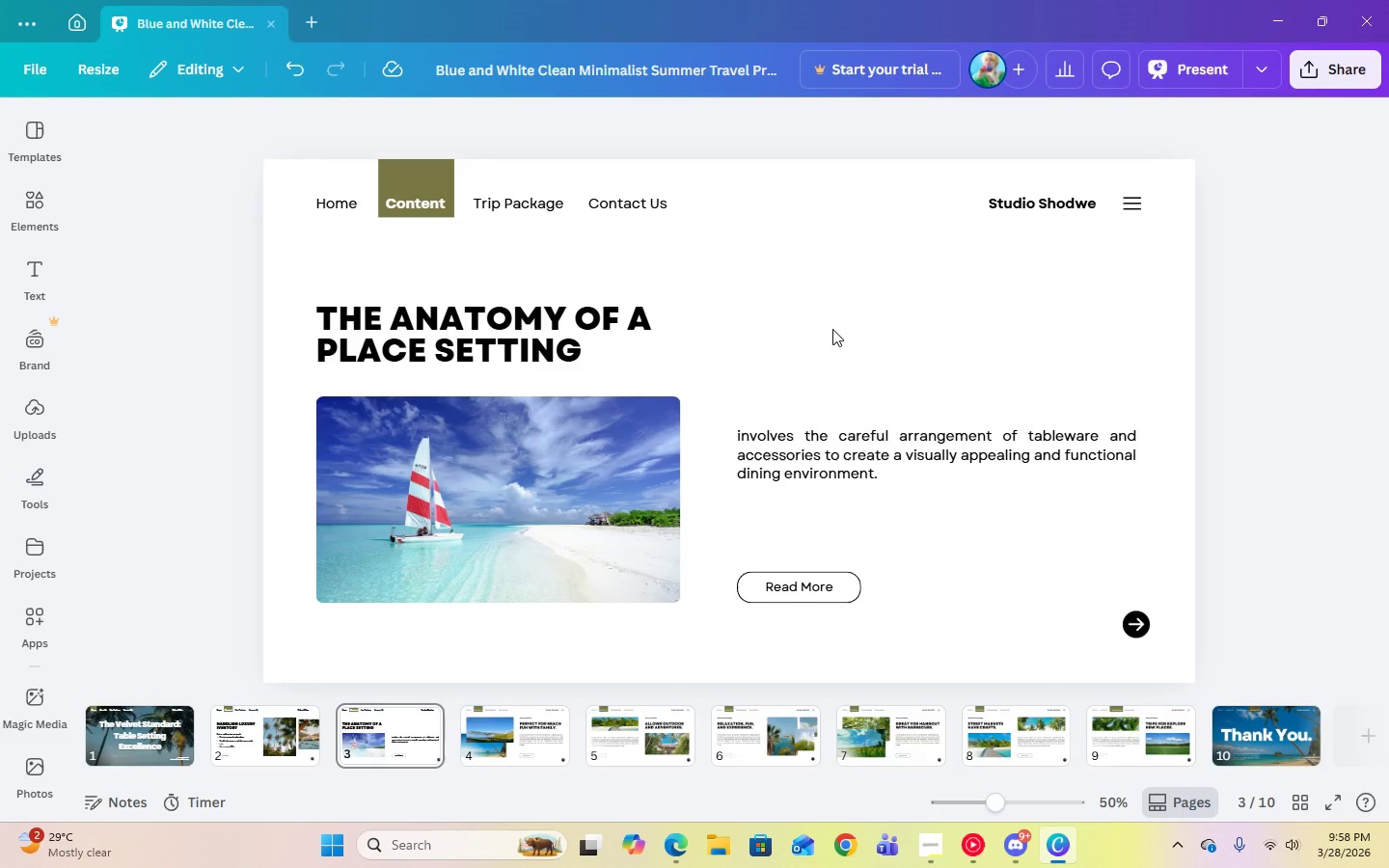 
key(Delete)
 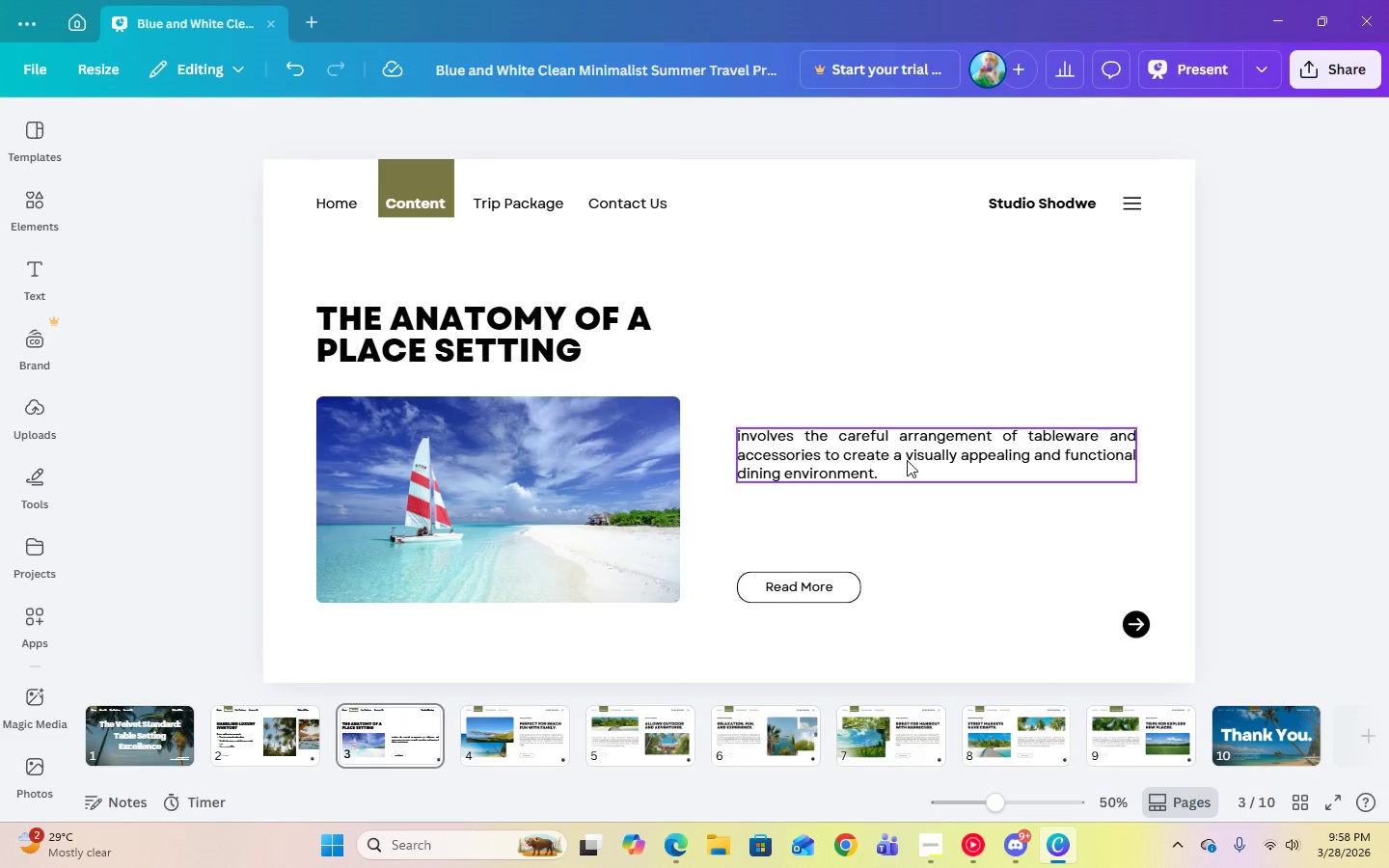 
left_click([907, 460])
 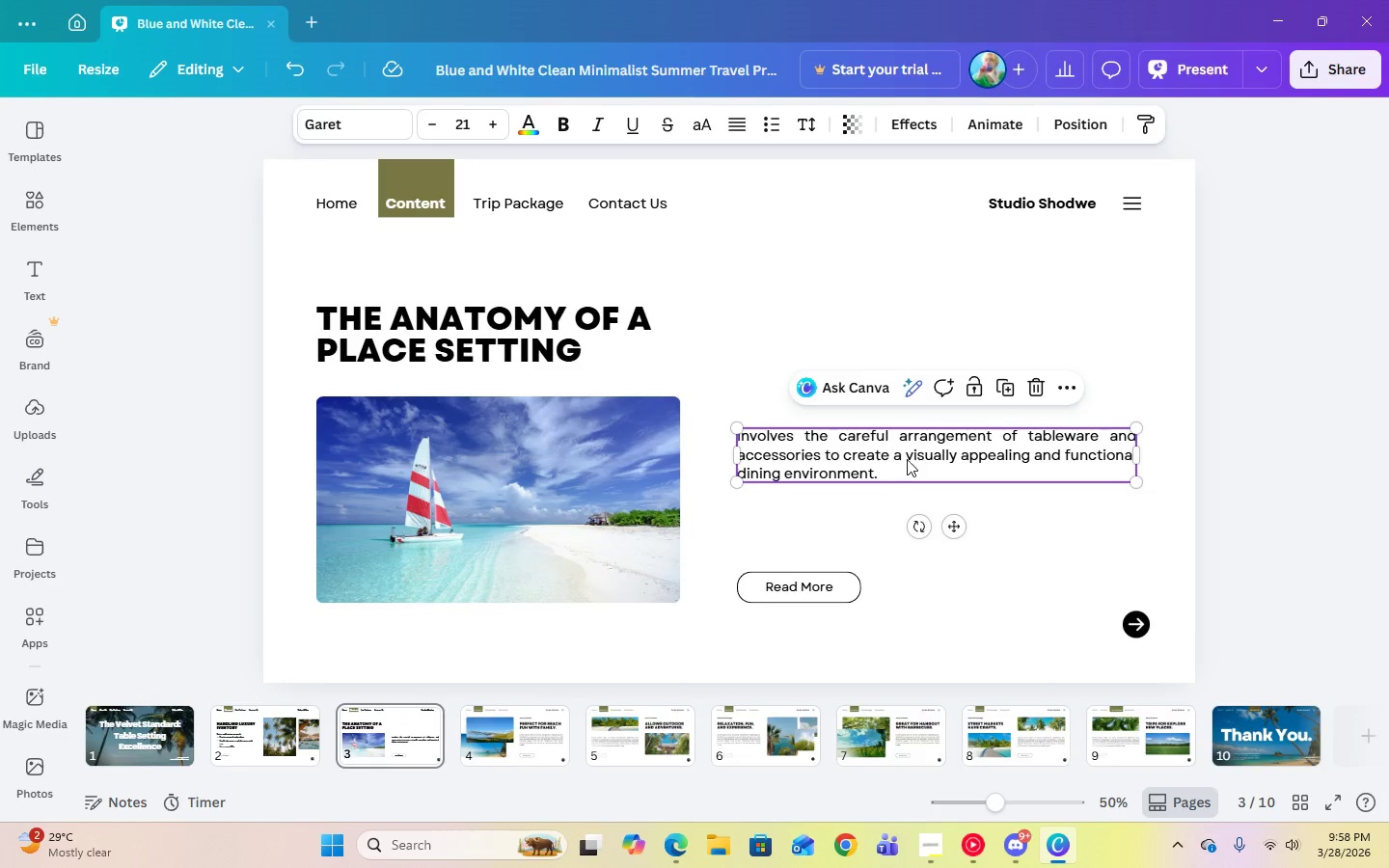 
left_click_drag(start_coordinate=[907, 460], to_coordinate=[902, 340])
 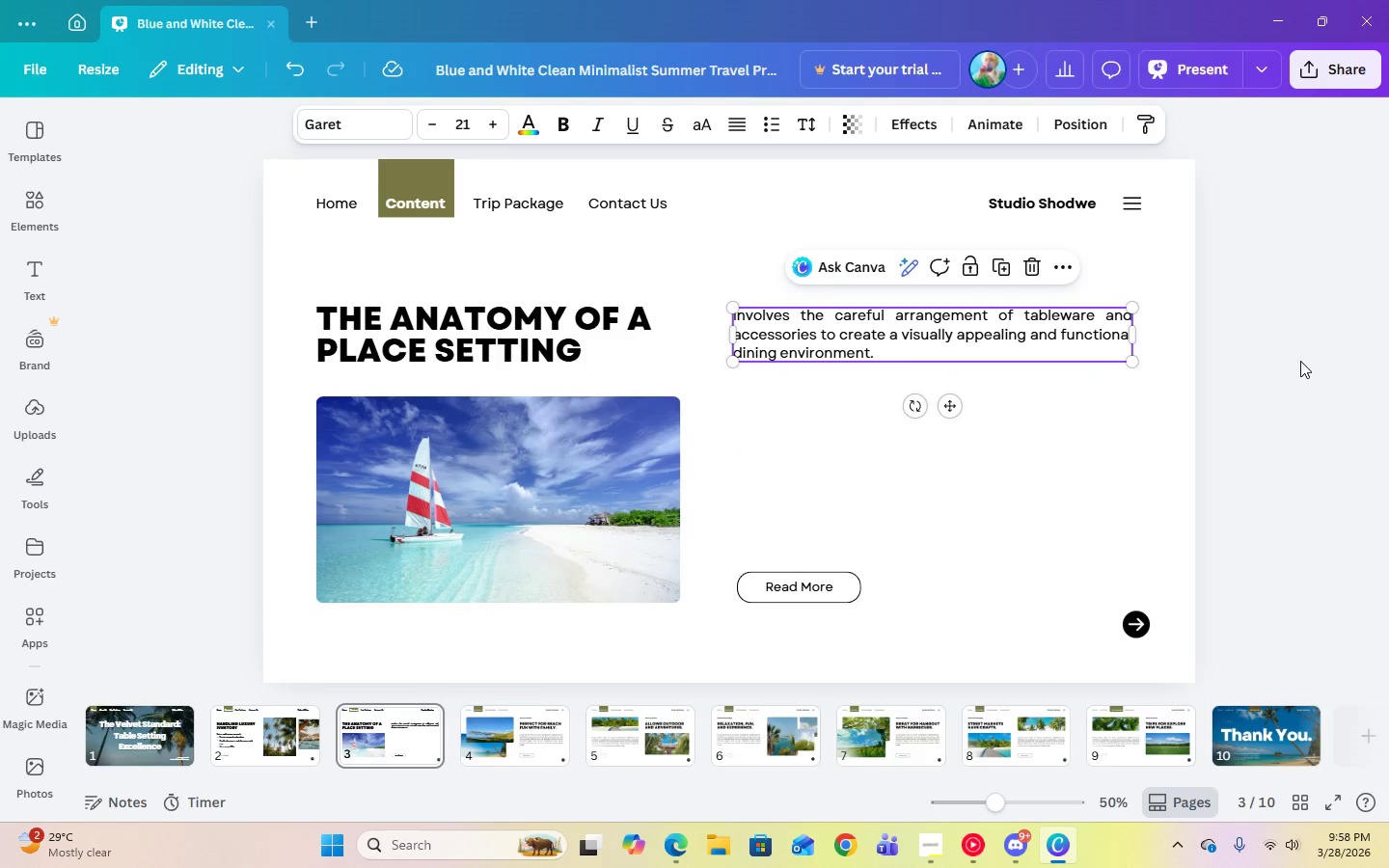 
left_click([1301, 361])
 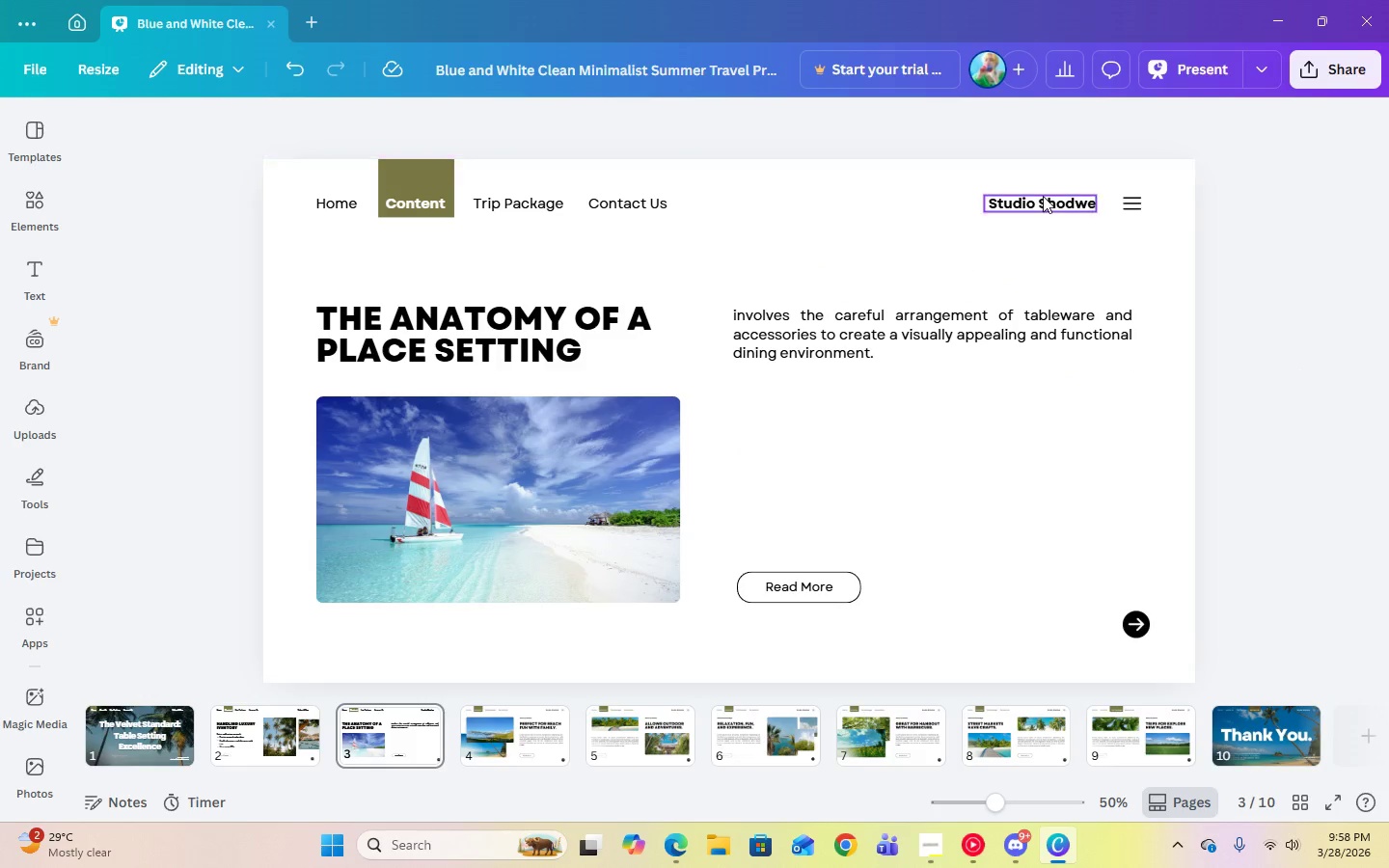 
double_click([1043, 196])
 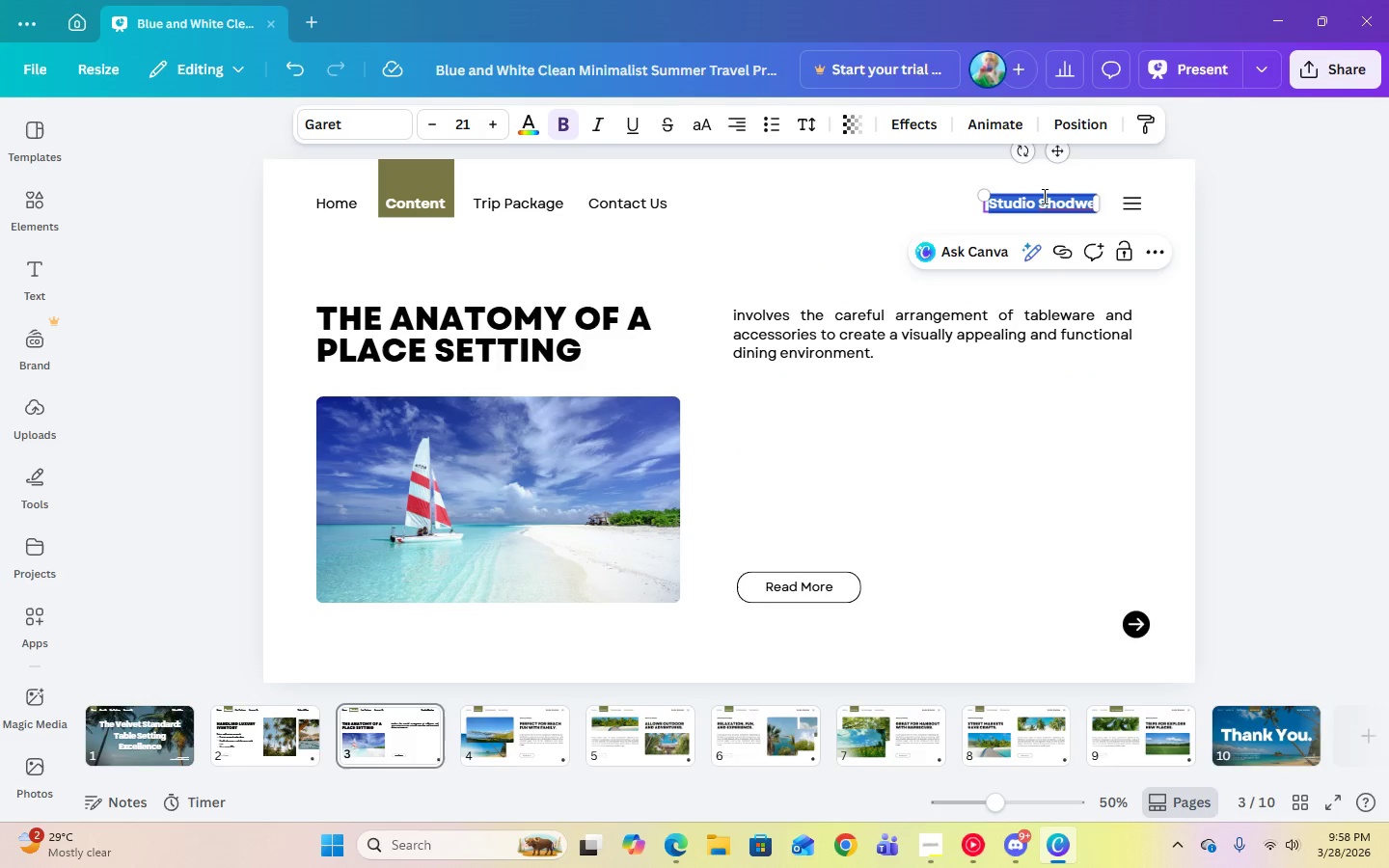 
type(Velvet & Vine)
 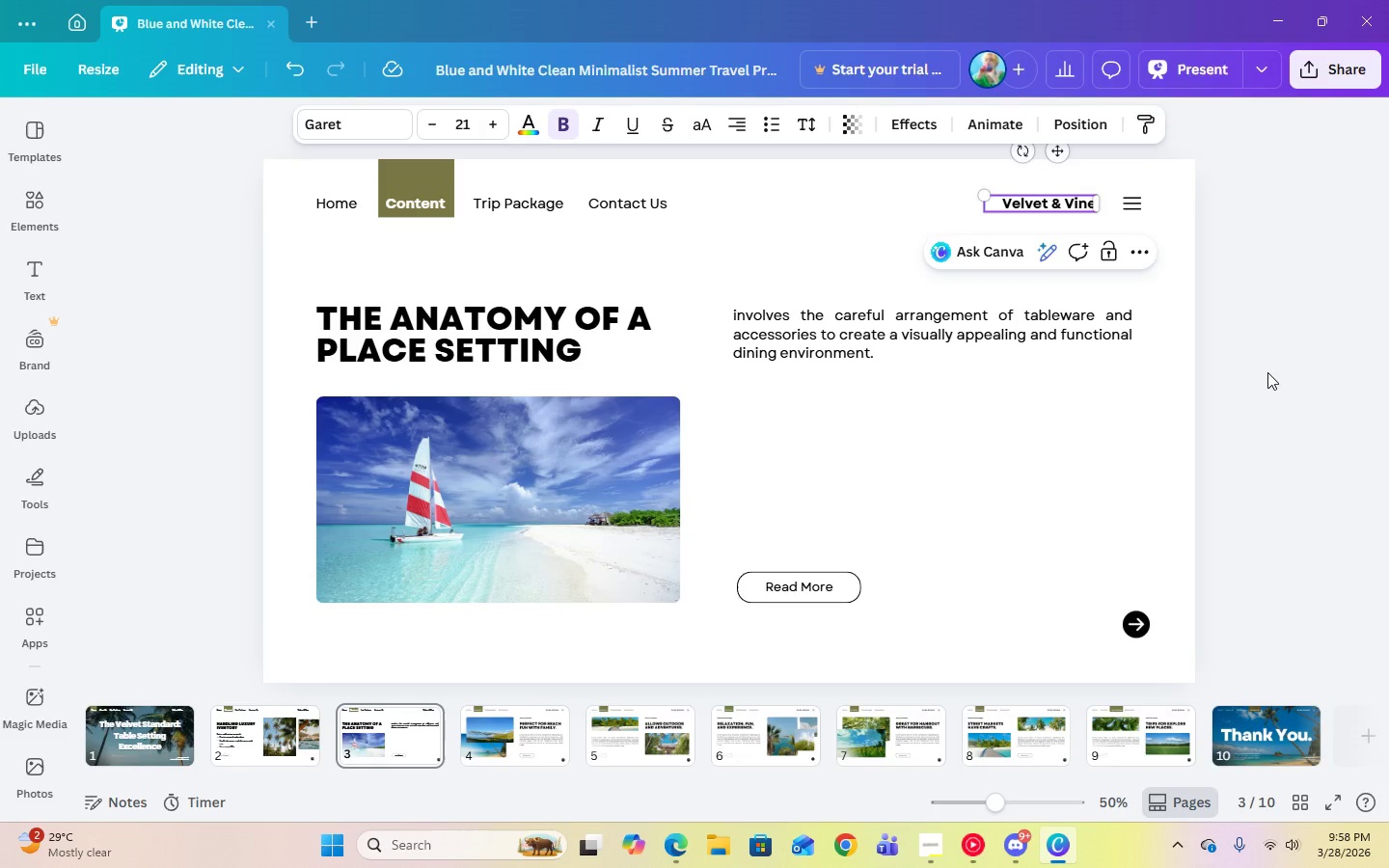 
left_click([1348, 452])
 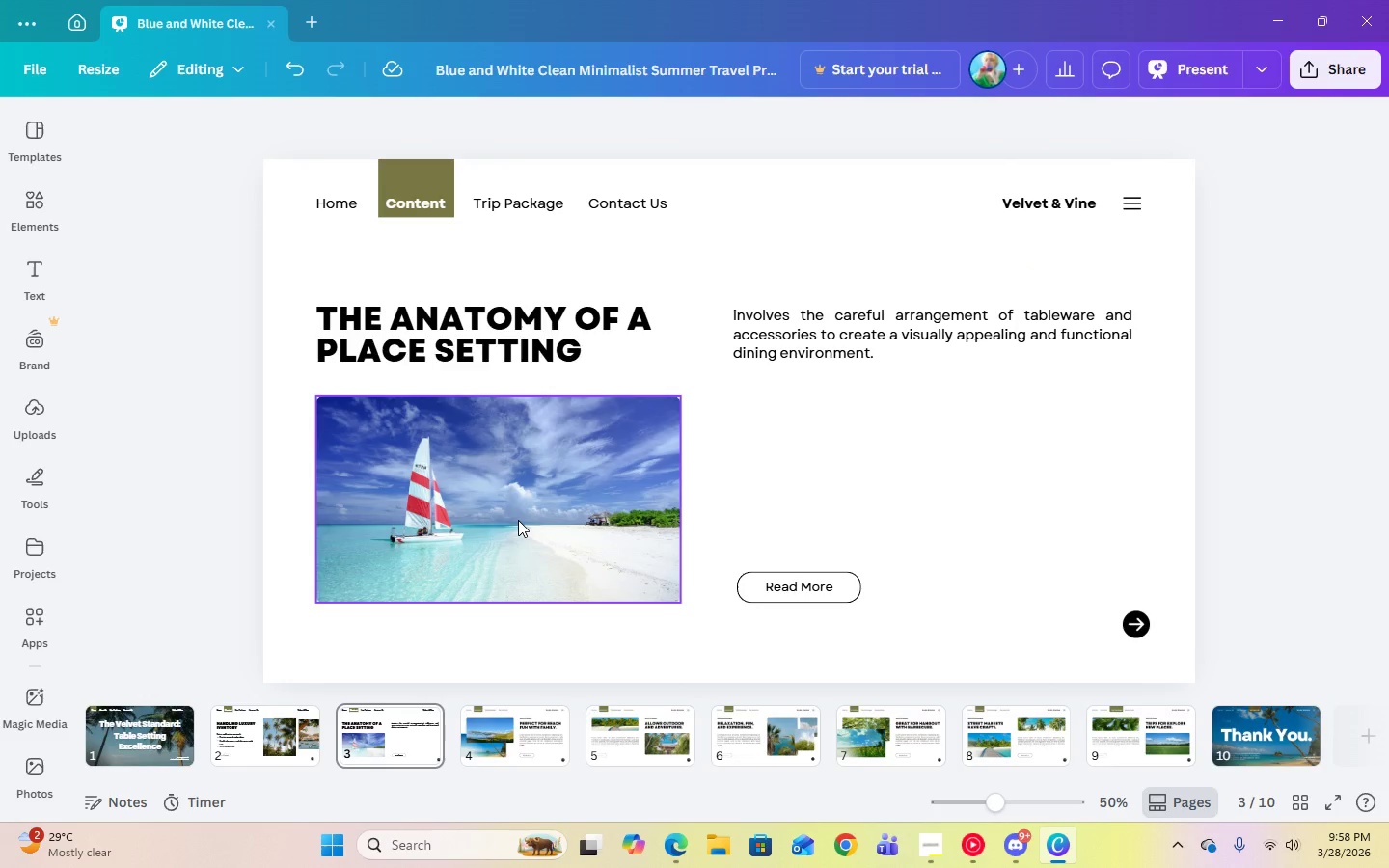 
left_click([518, 520])
 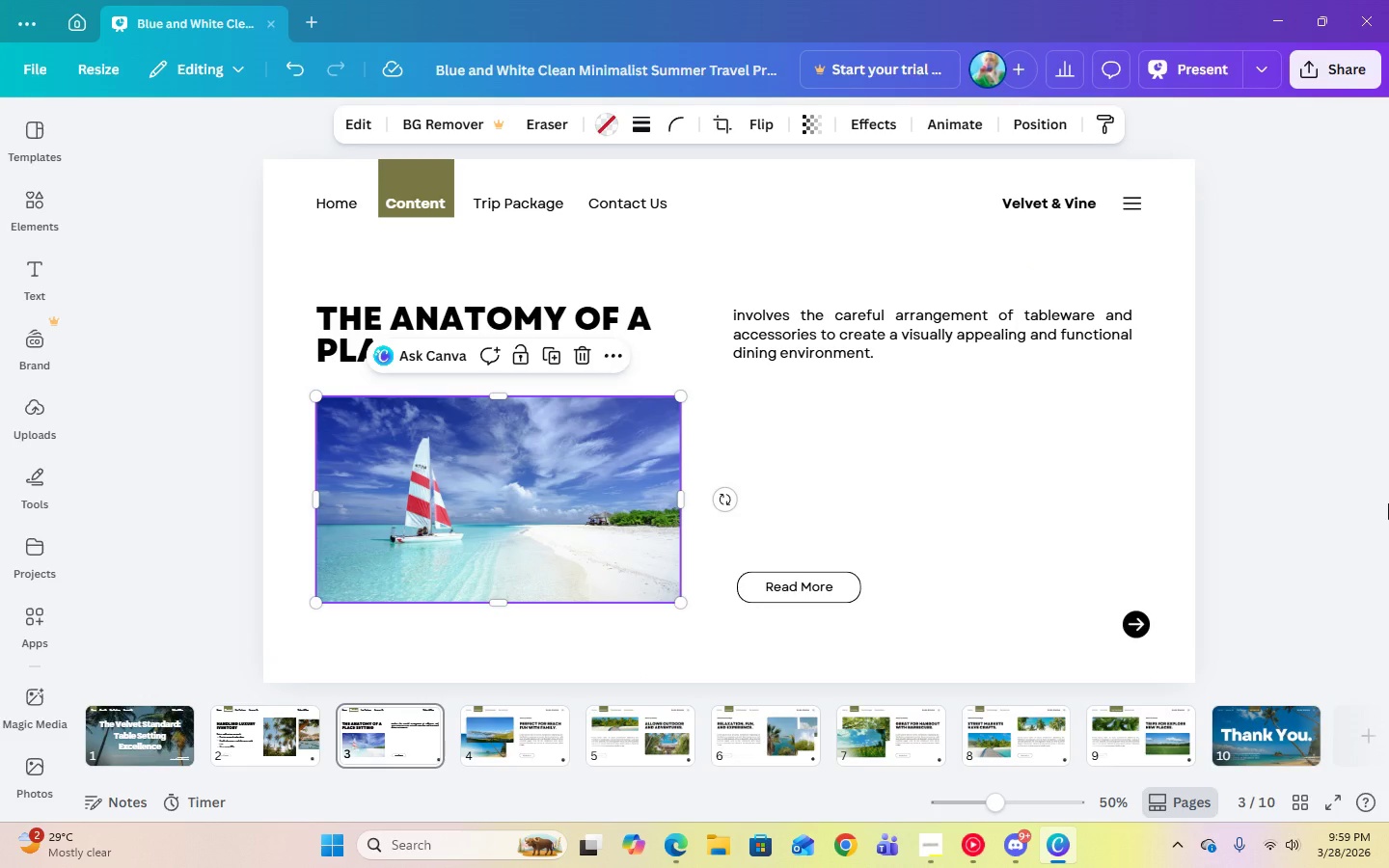 
wait(7.83)
 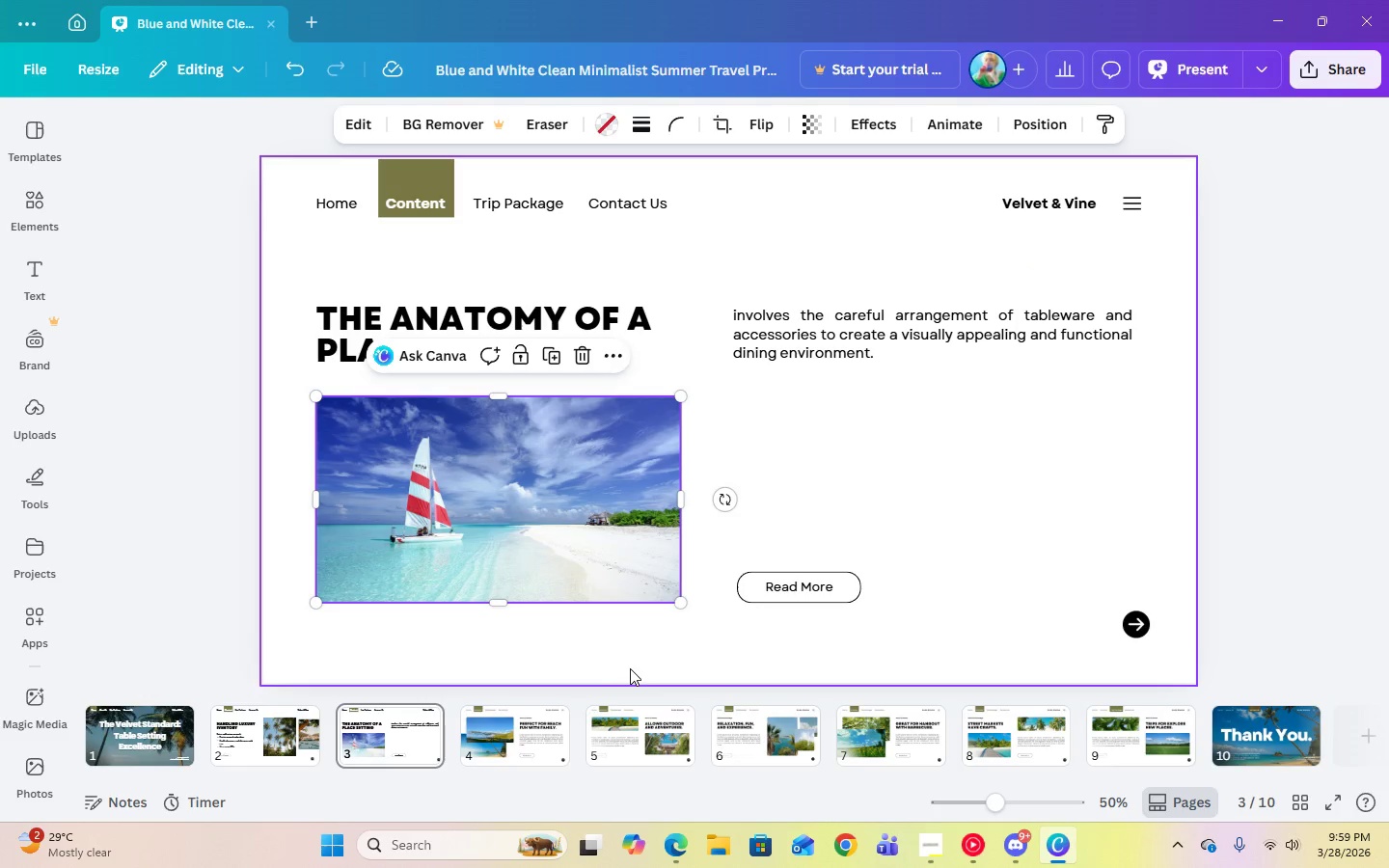 
left_click([835, 578])
 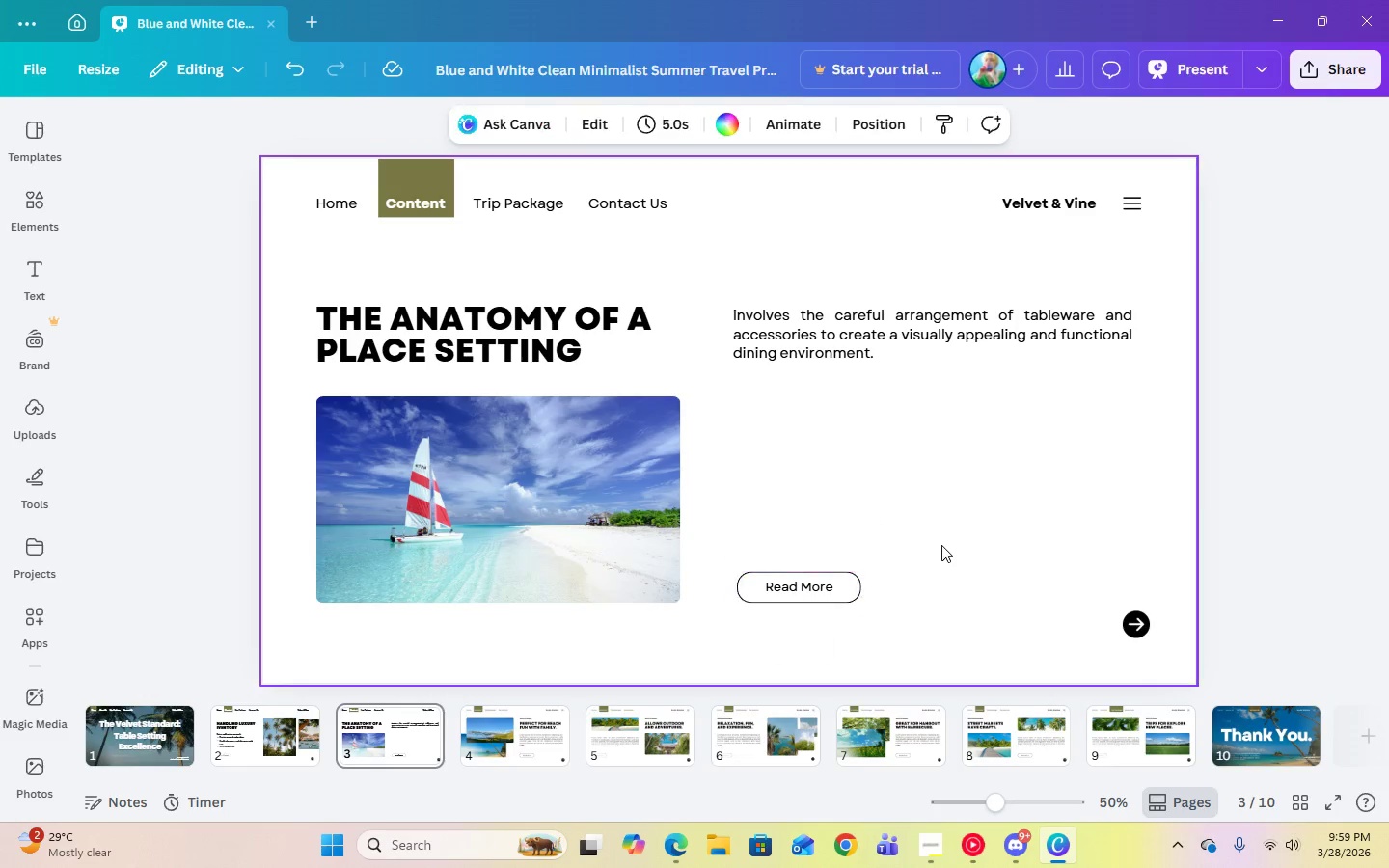 
left_click([811, 588])
 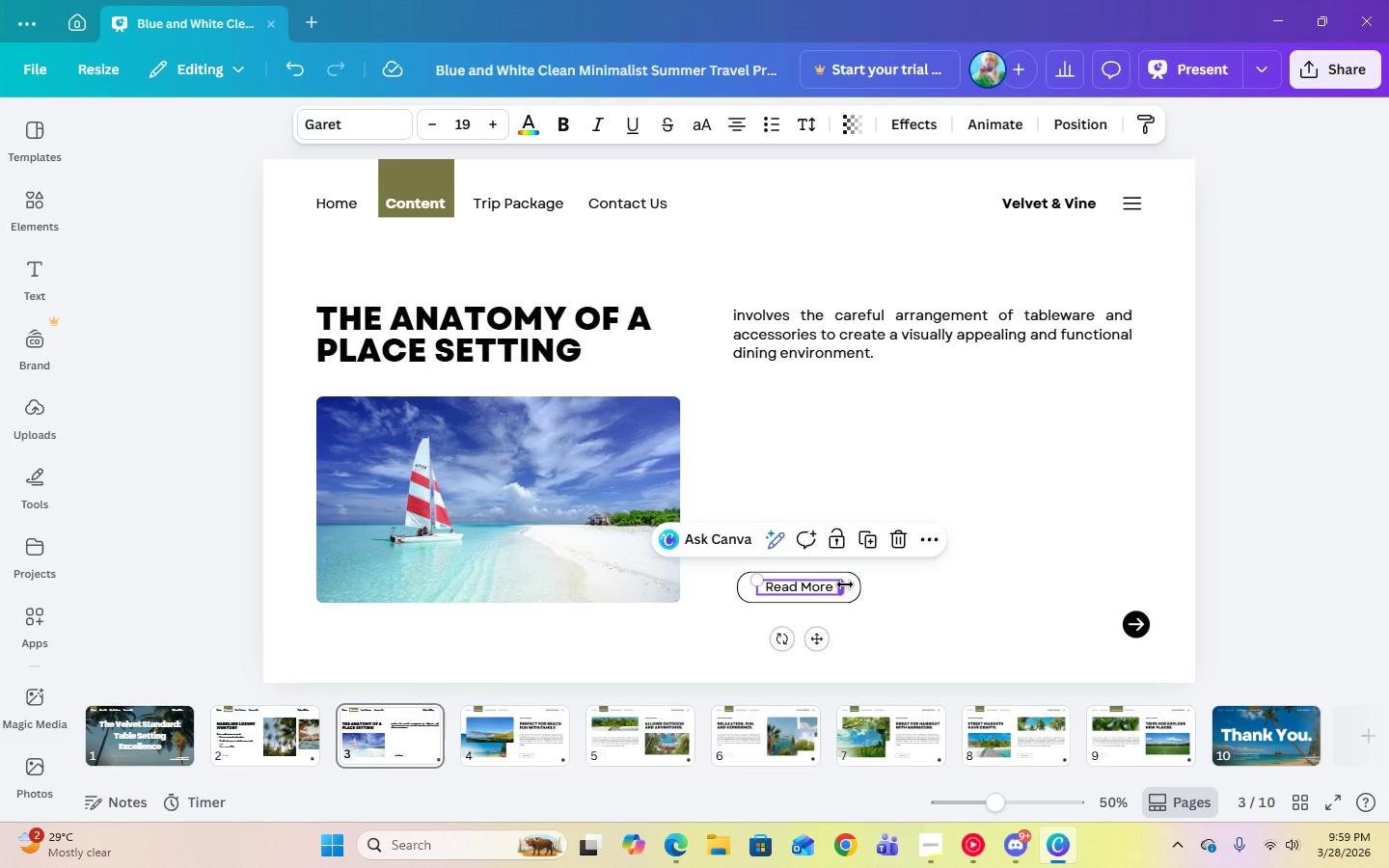 
hold_key(key=ShiftLeft, duration=1.5)
left_click([743, 594])
 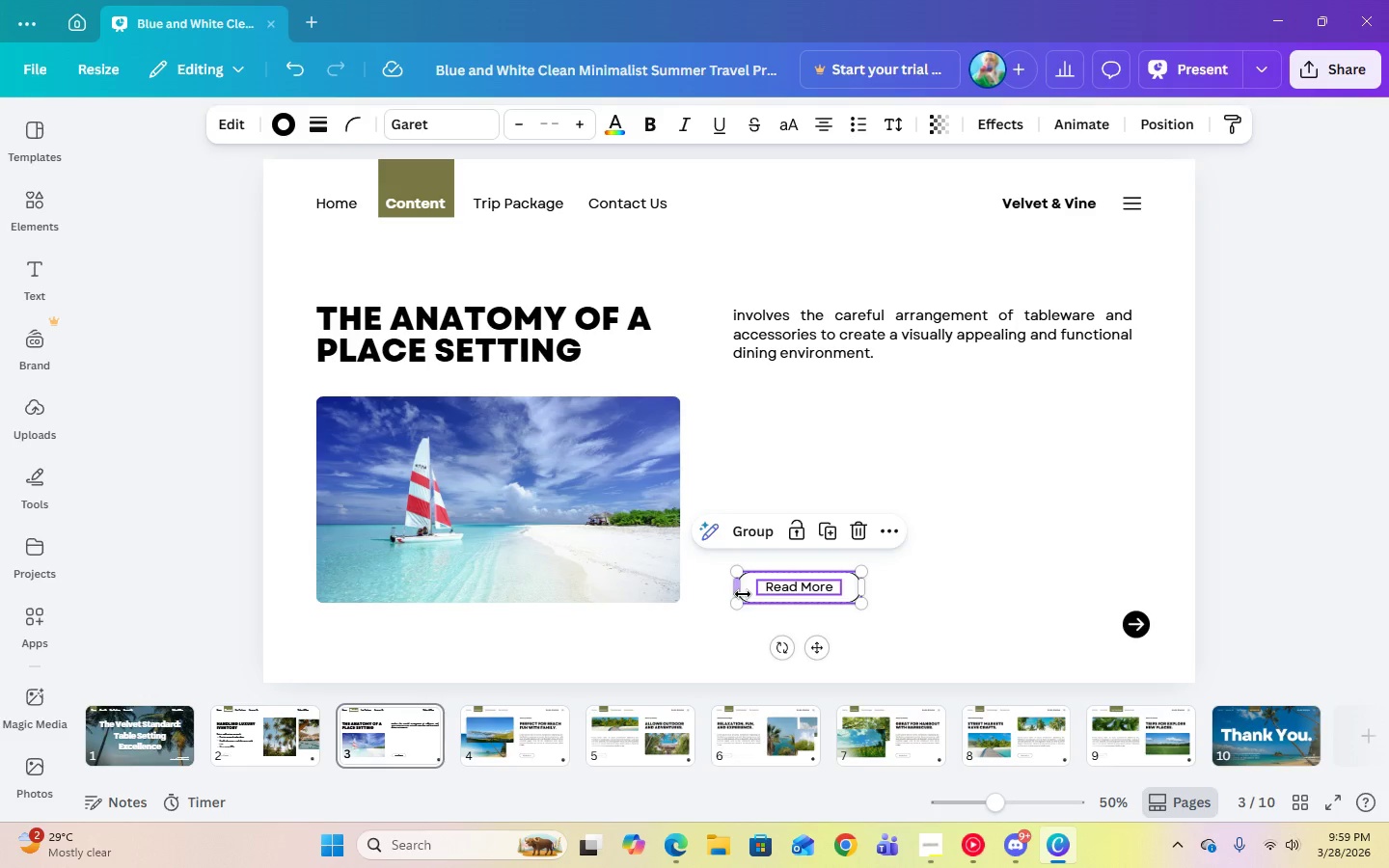 
hold_key(key=ShiftLeft, duration=0.42)
 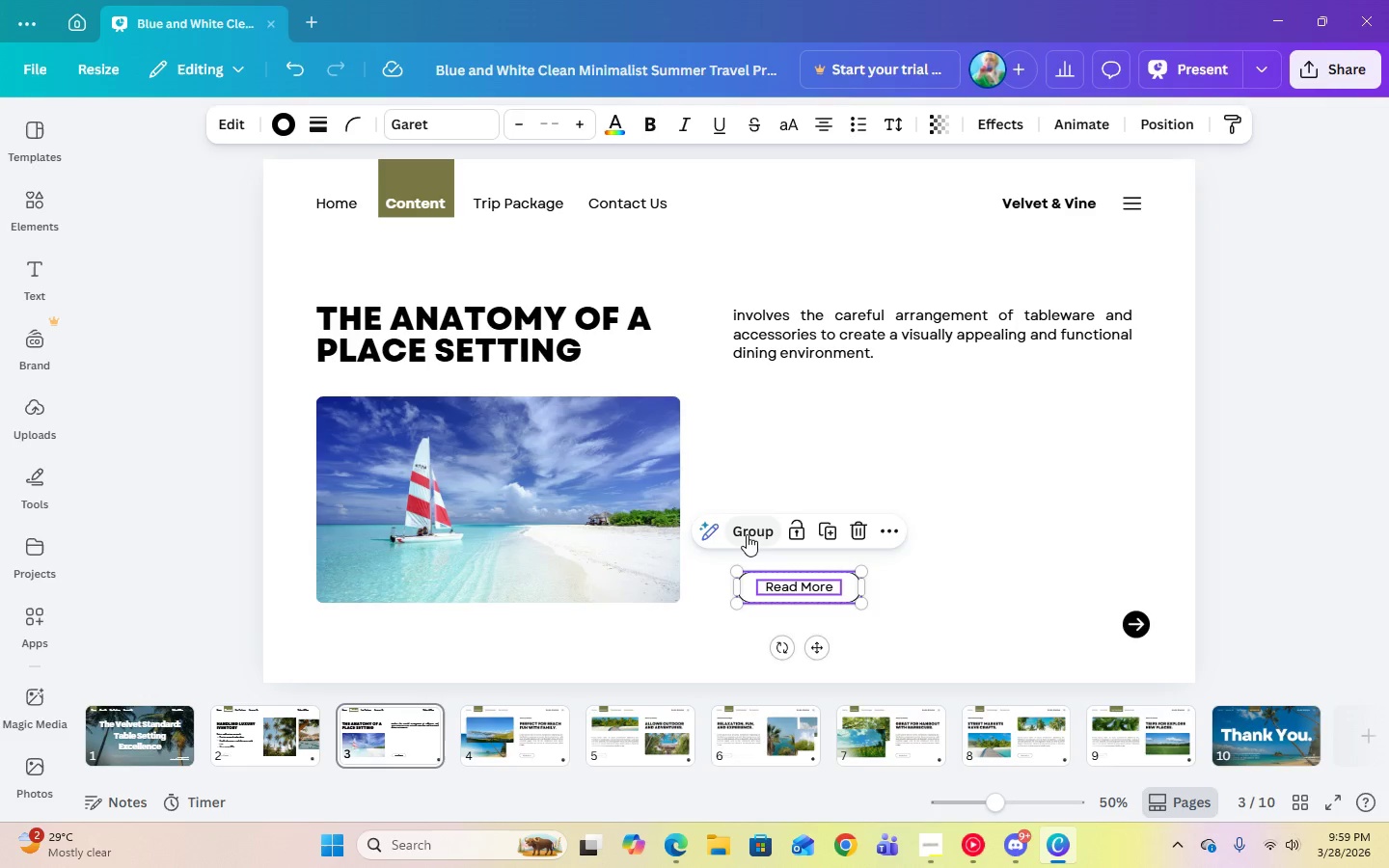 
left_click([747, 533])
 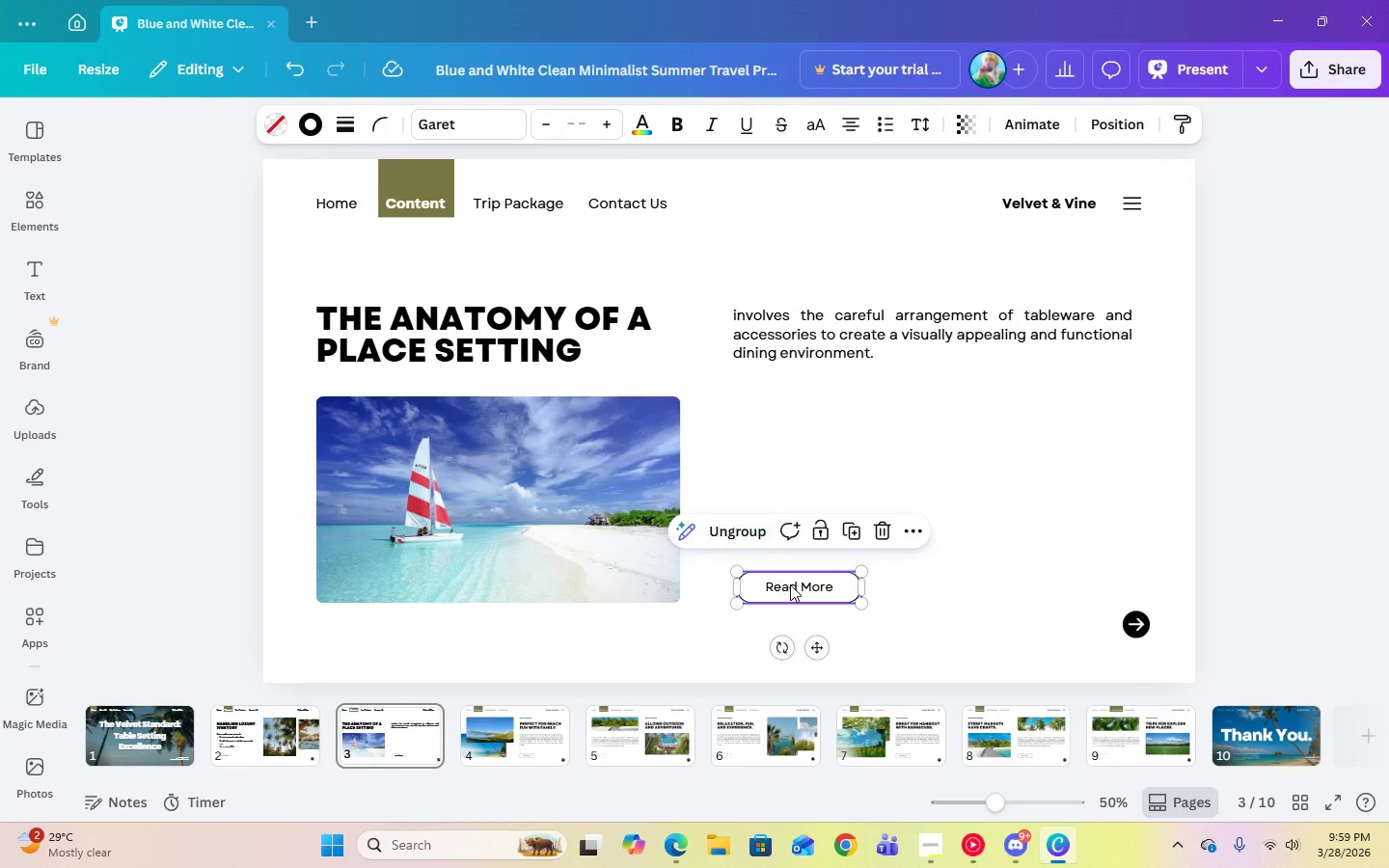 
left_click_drag(start_coordinate=[791, 585], to_coordinate=[1034, 623])
 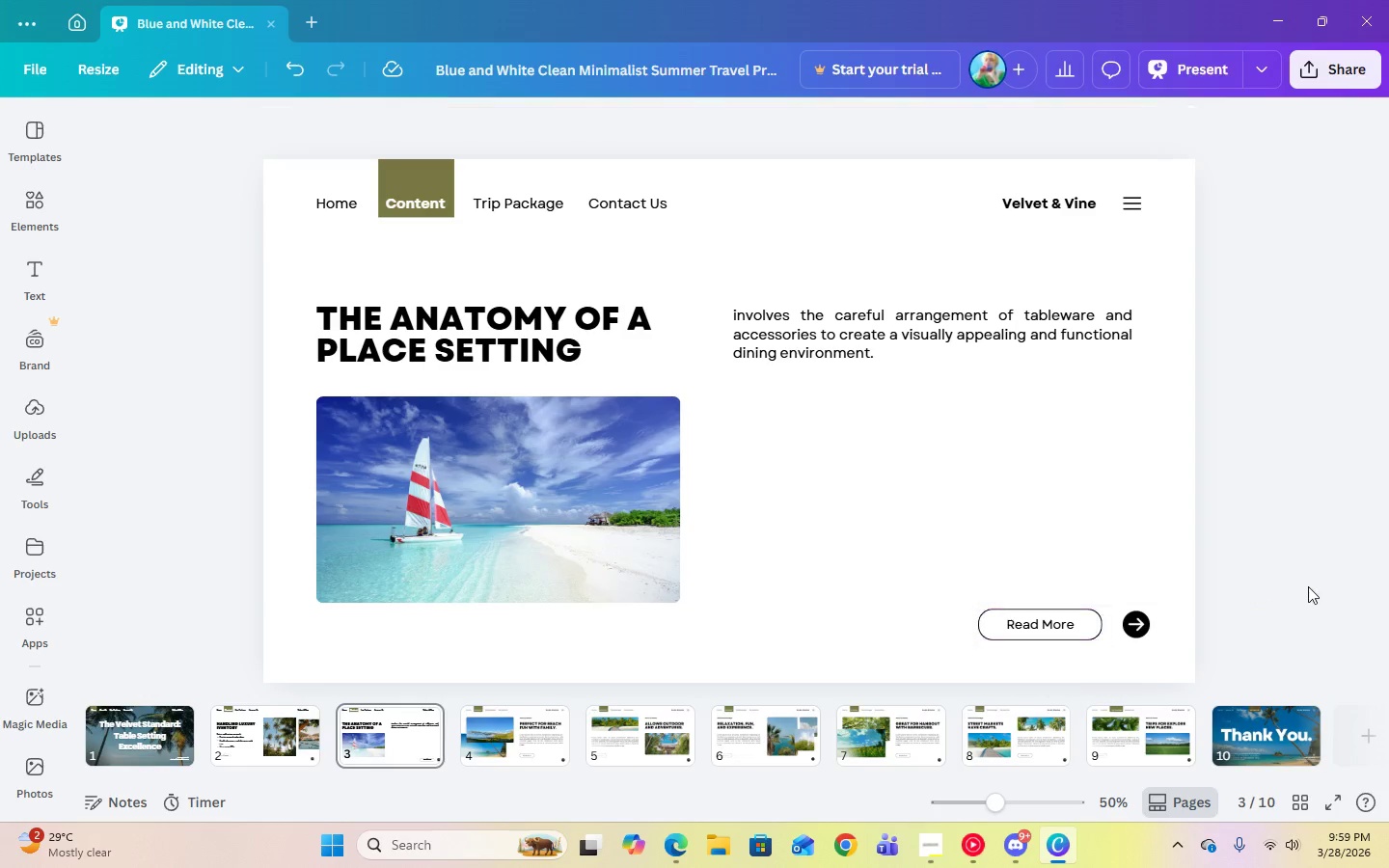 
left_click([1308, 586])
 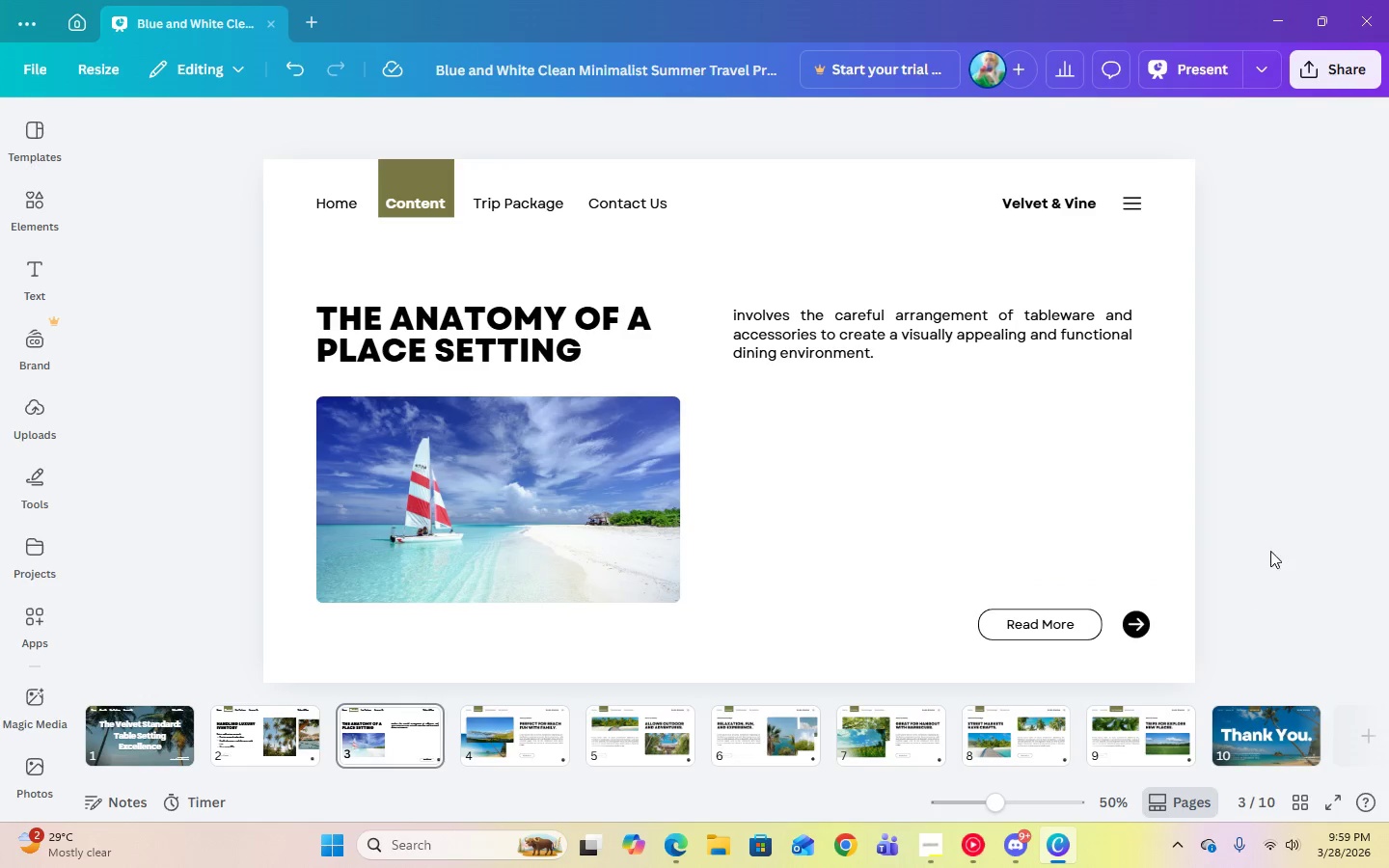 
left_click([501, 550])
 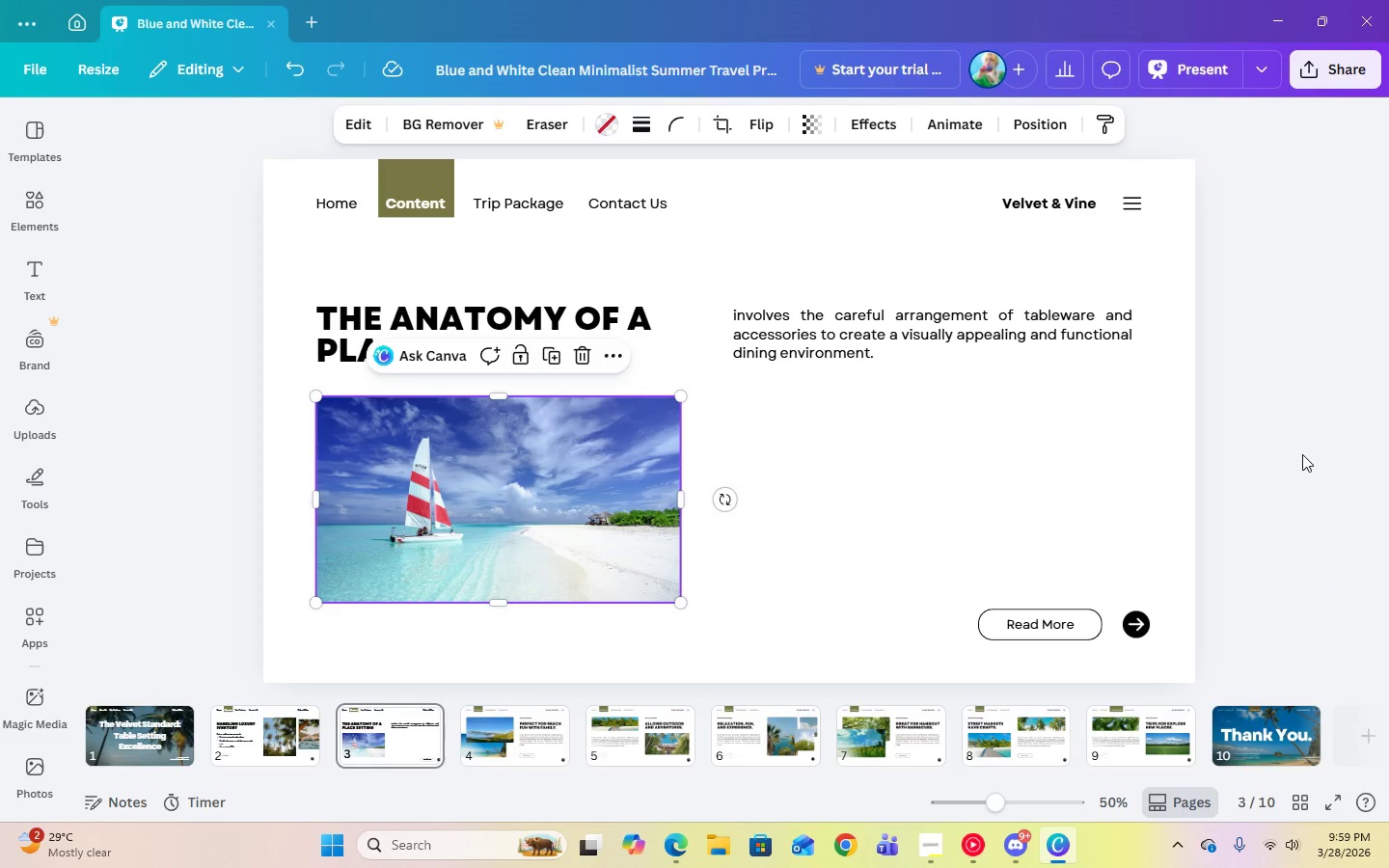 
wait(15.5)
 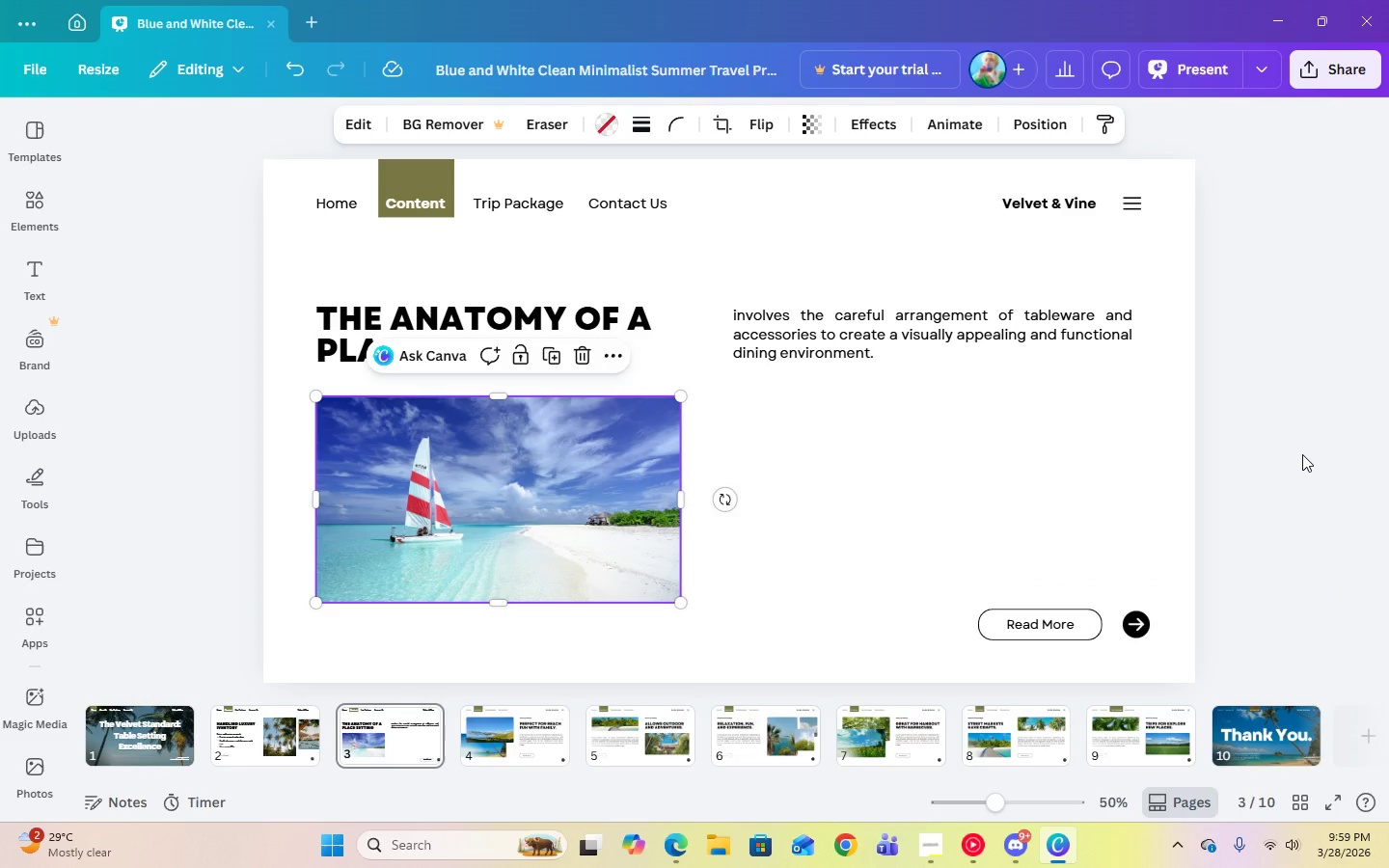 
key(Delete)
 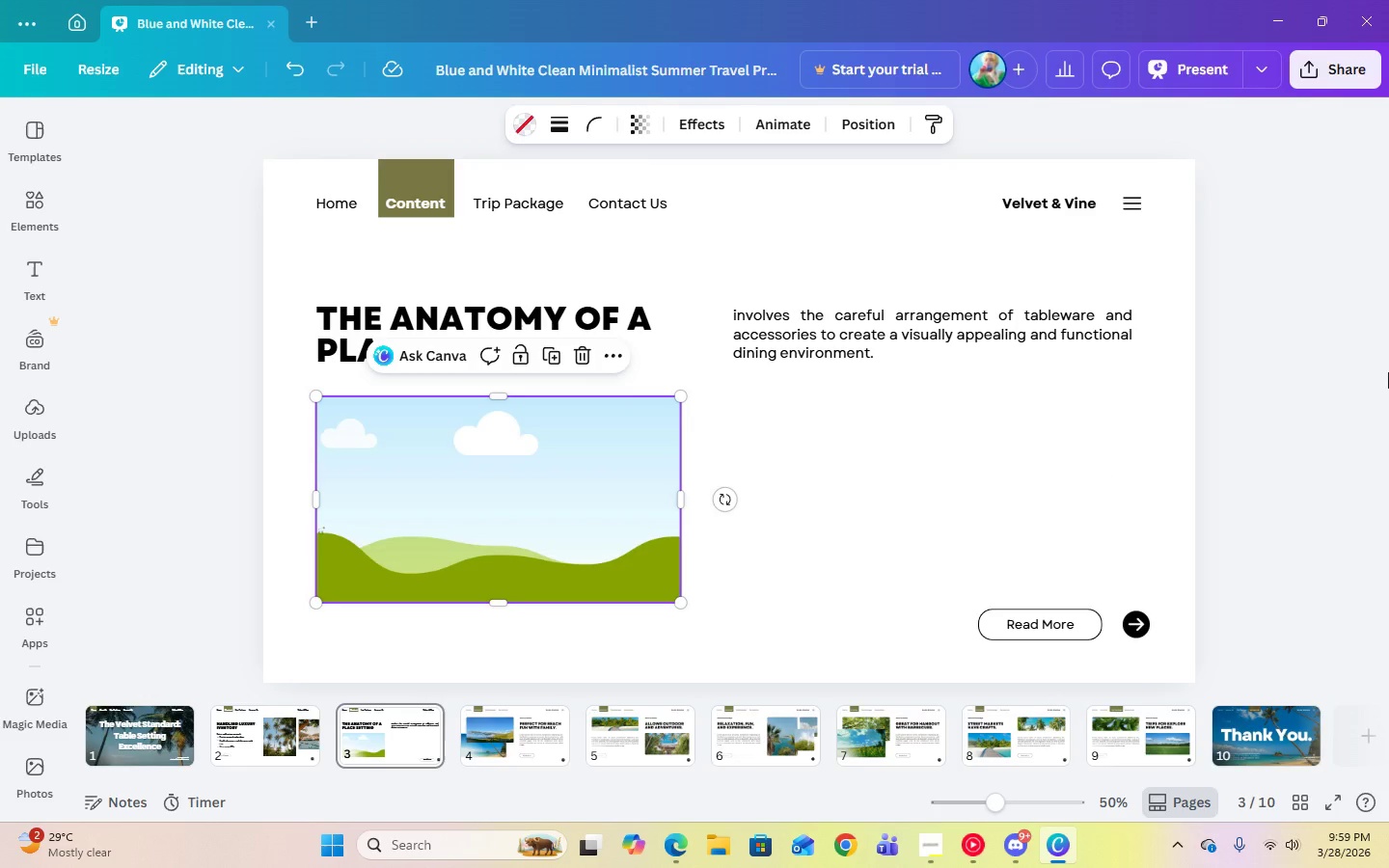 
key(Delete)
 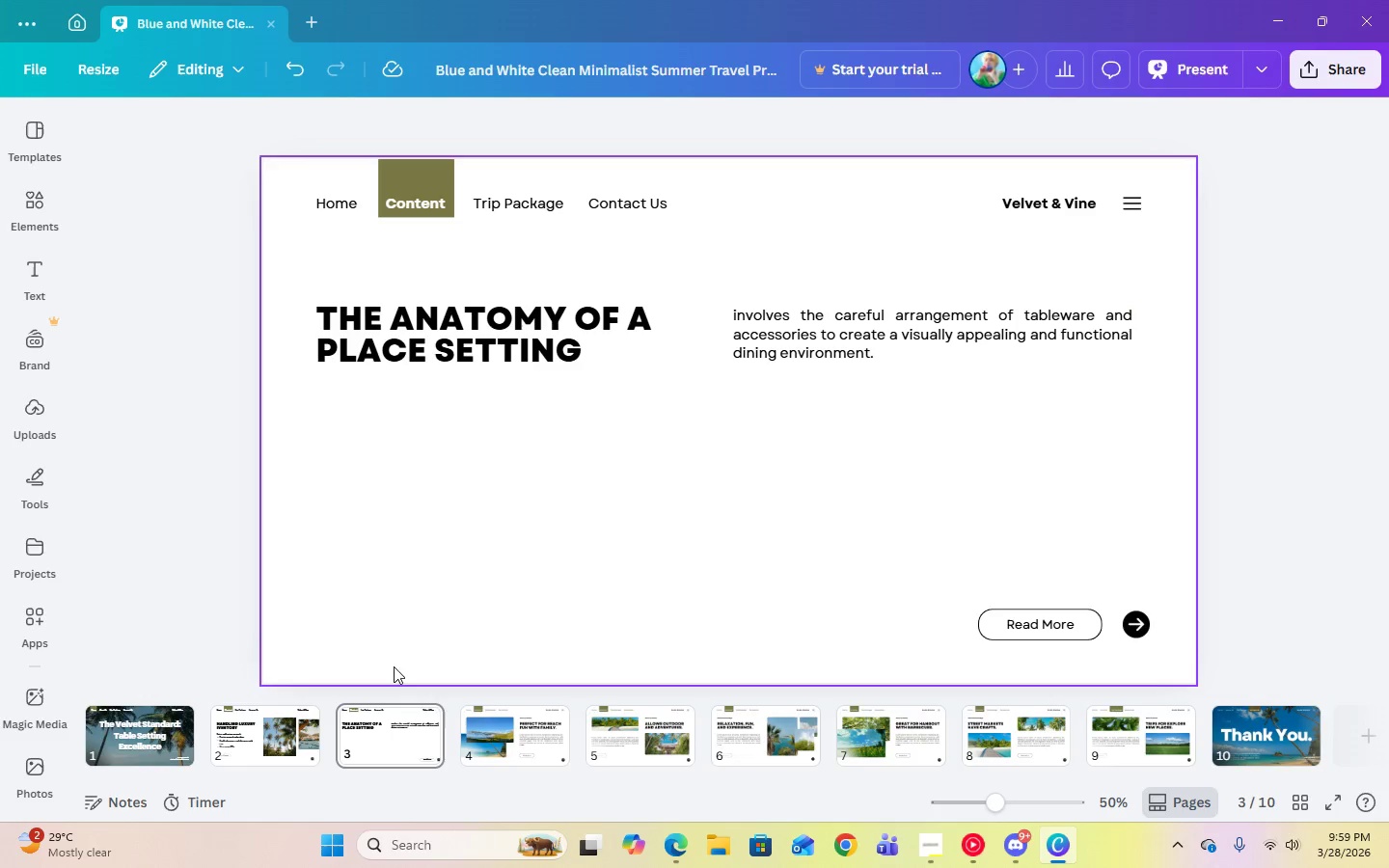 
left_click([680, 864])
 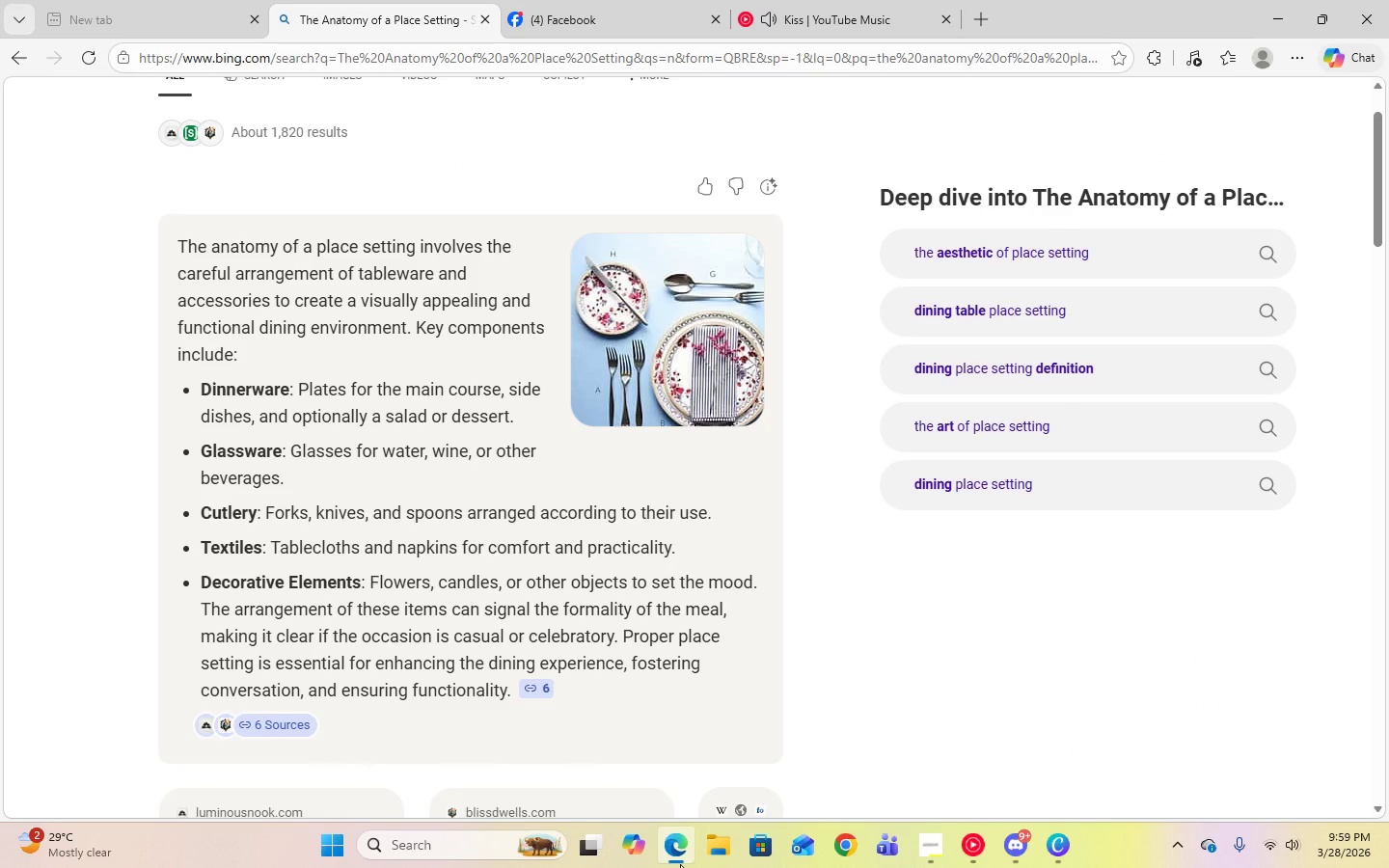 
wait(9.2)
 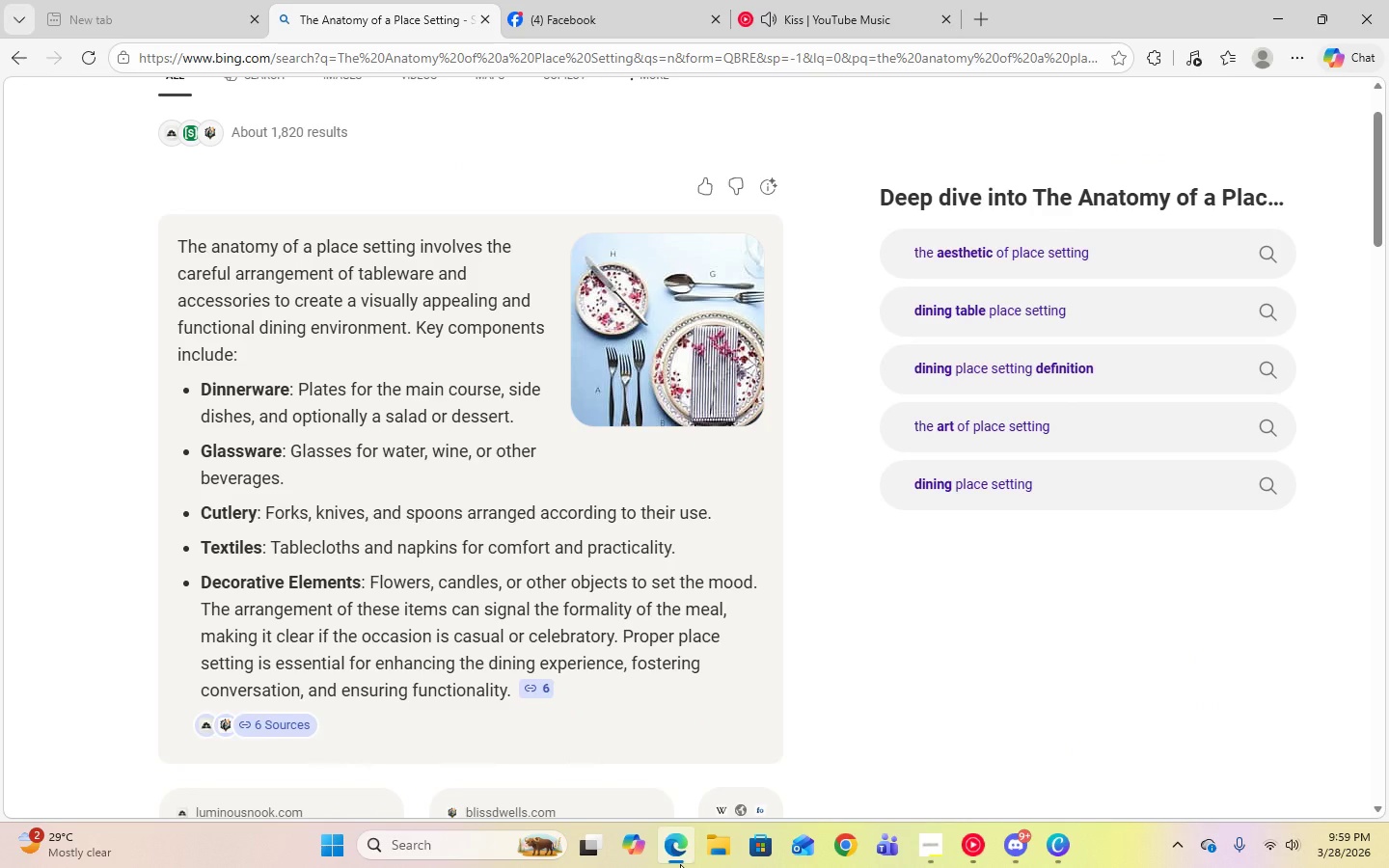 
left_click([682, 865])
 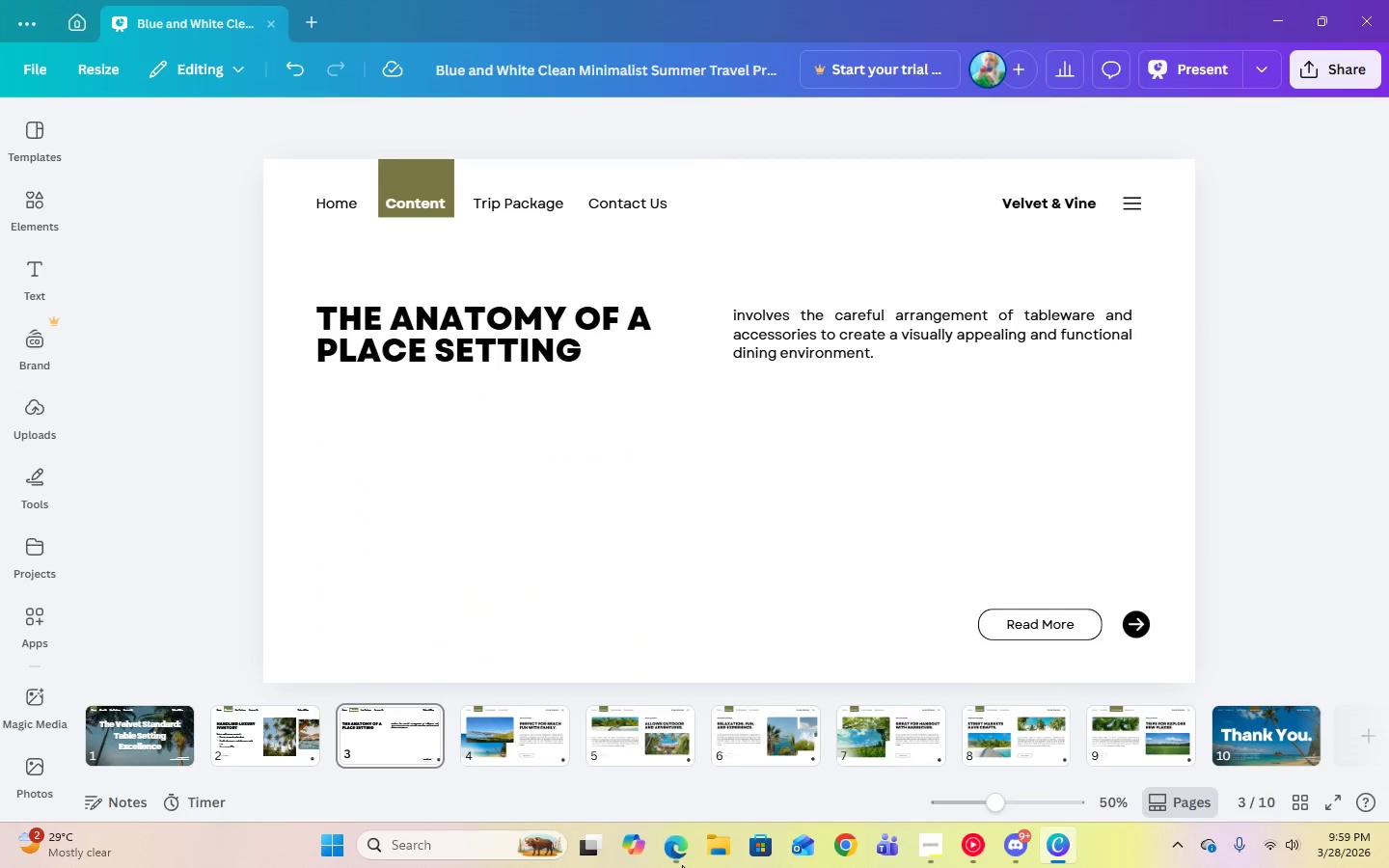 
left_click([682, 865])
 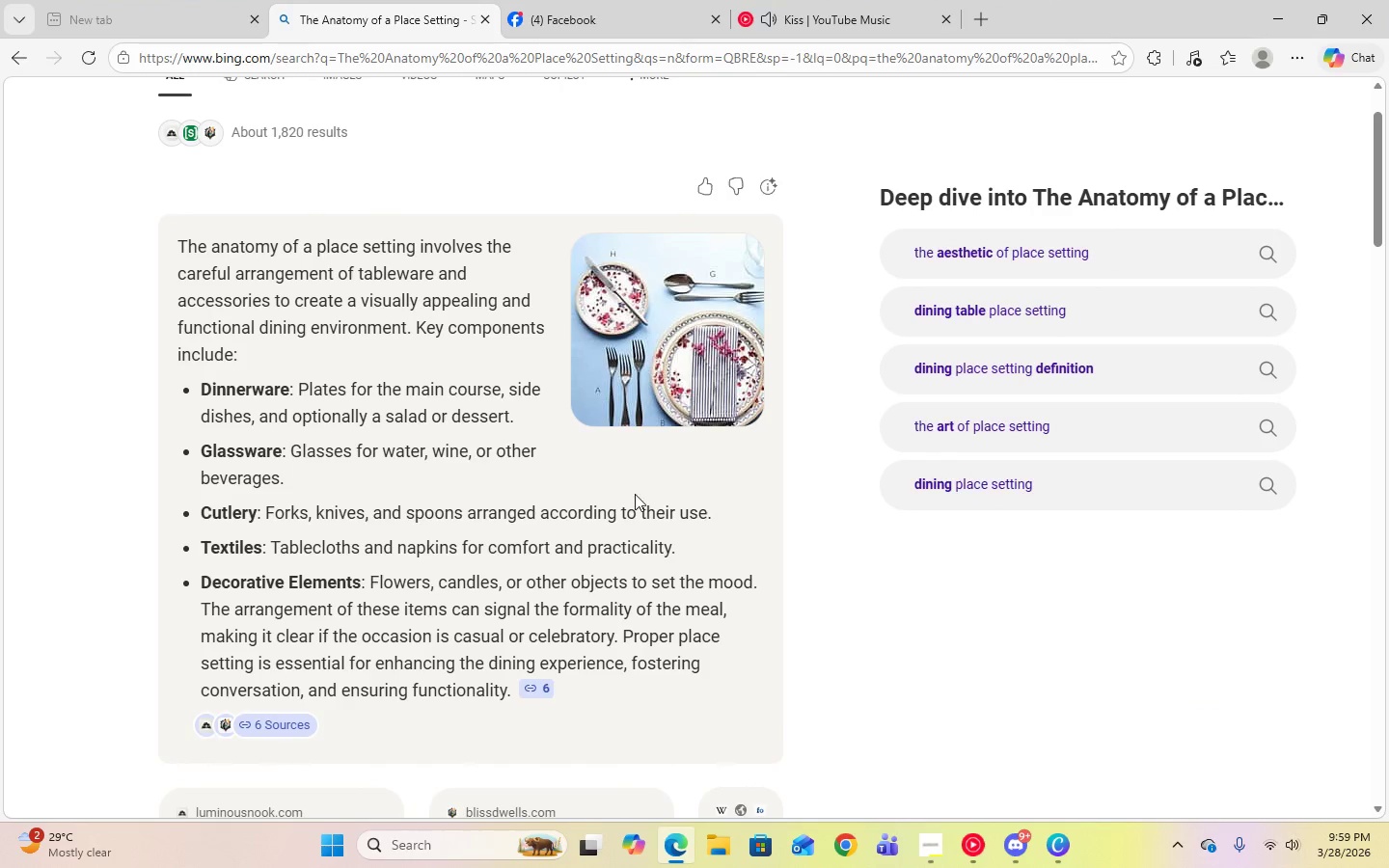 
scroll: coordinate [638, 492], scroll_direction: down, amount: 4.0
 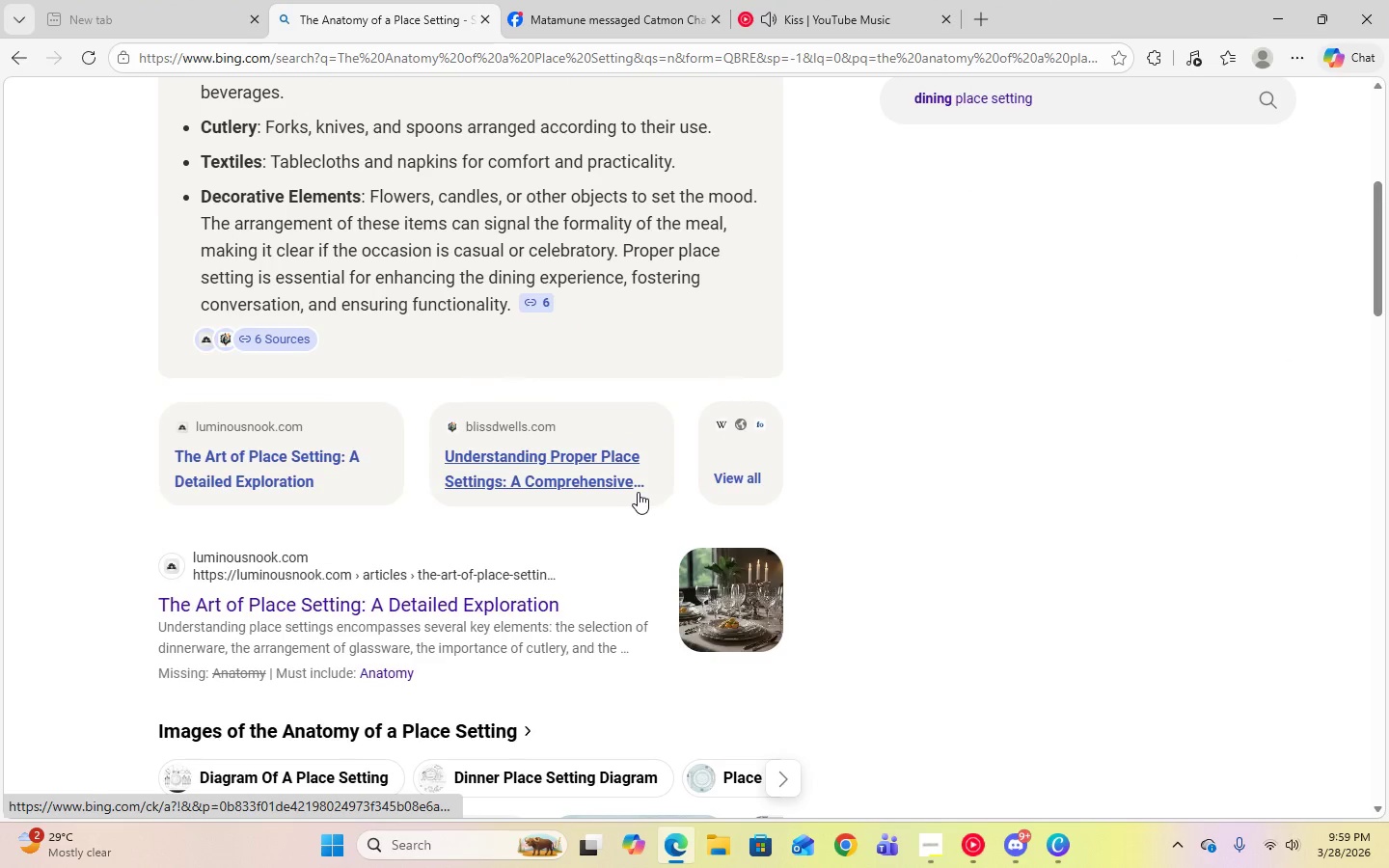 
scroll: coordinate [638, 492], scroll_direction: up, amount: 2.0
 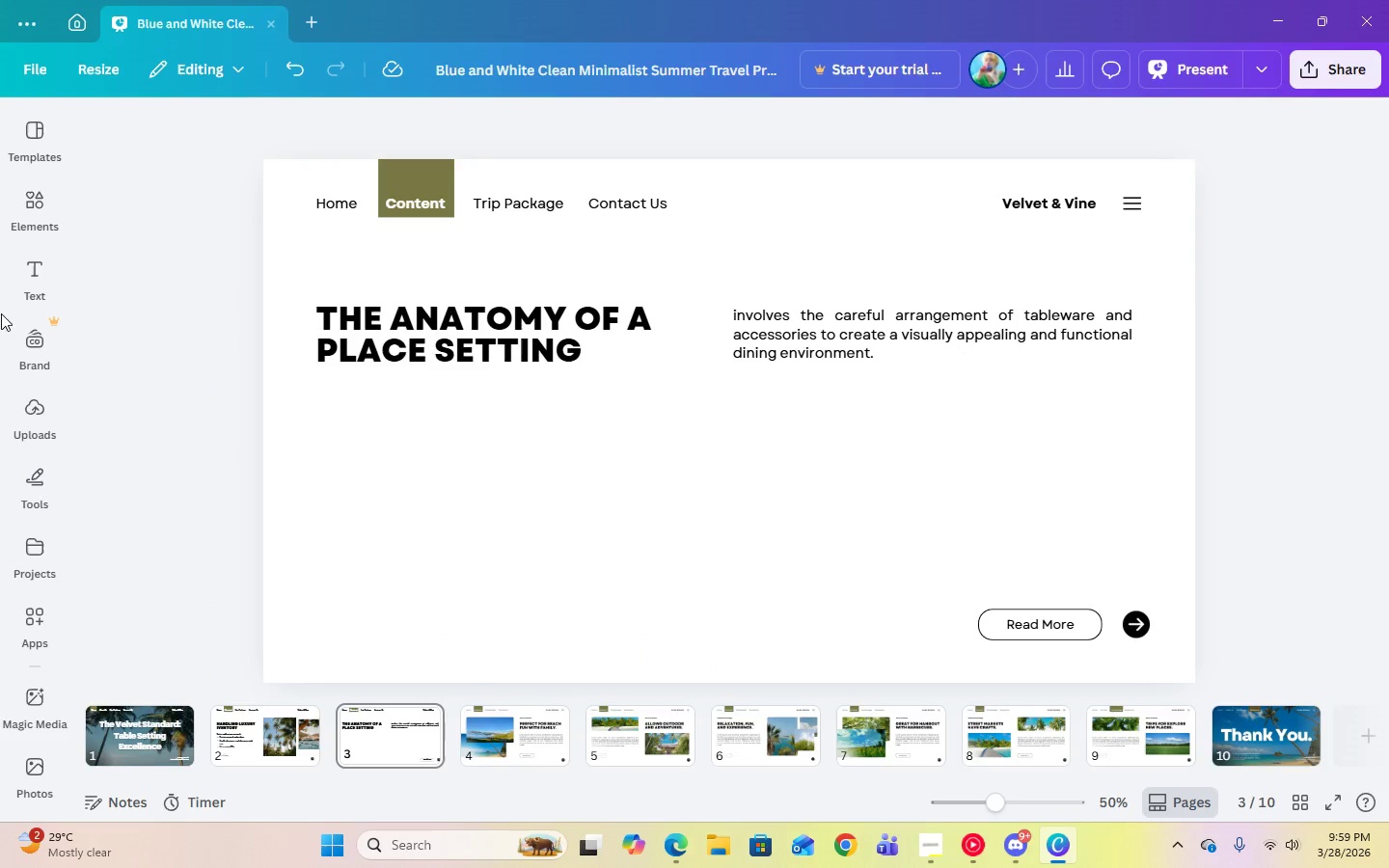 
left_click([35, 198])
 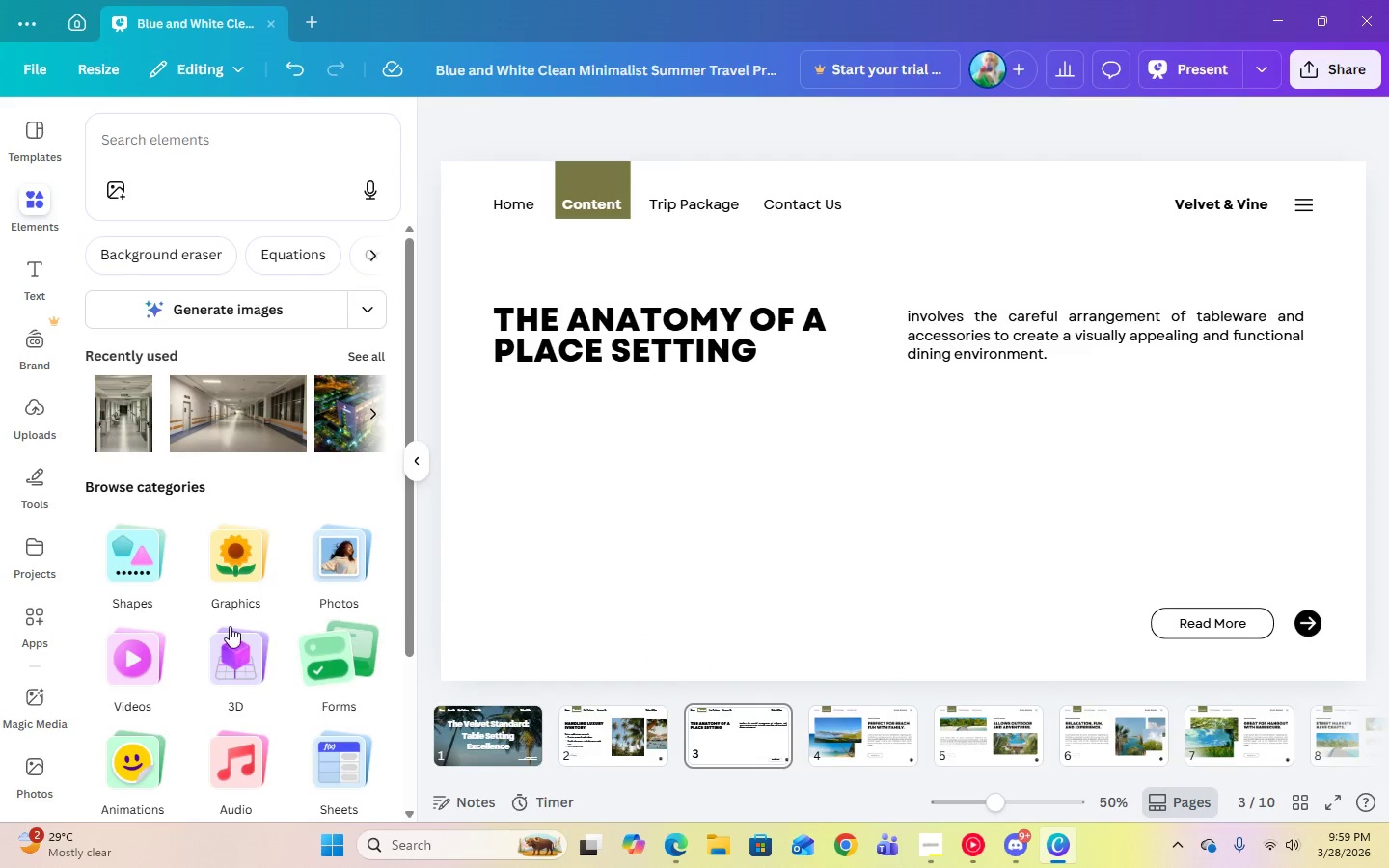 
left_click([130, 564])
 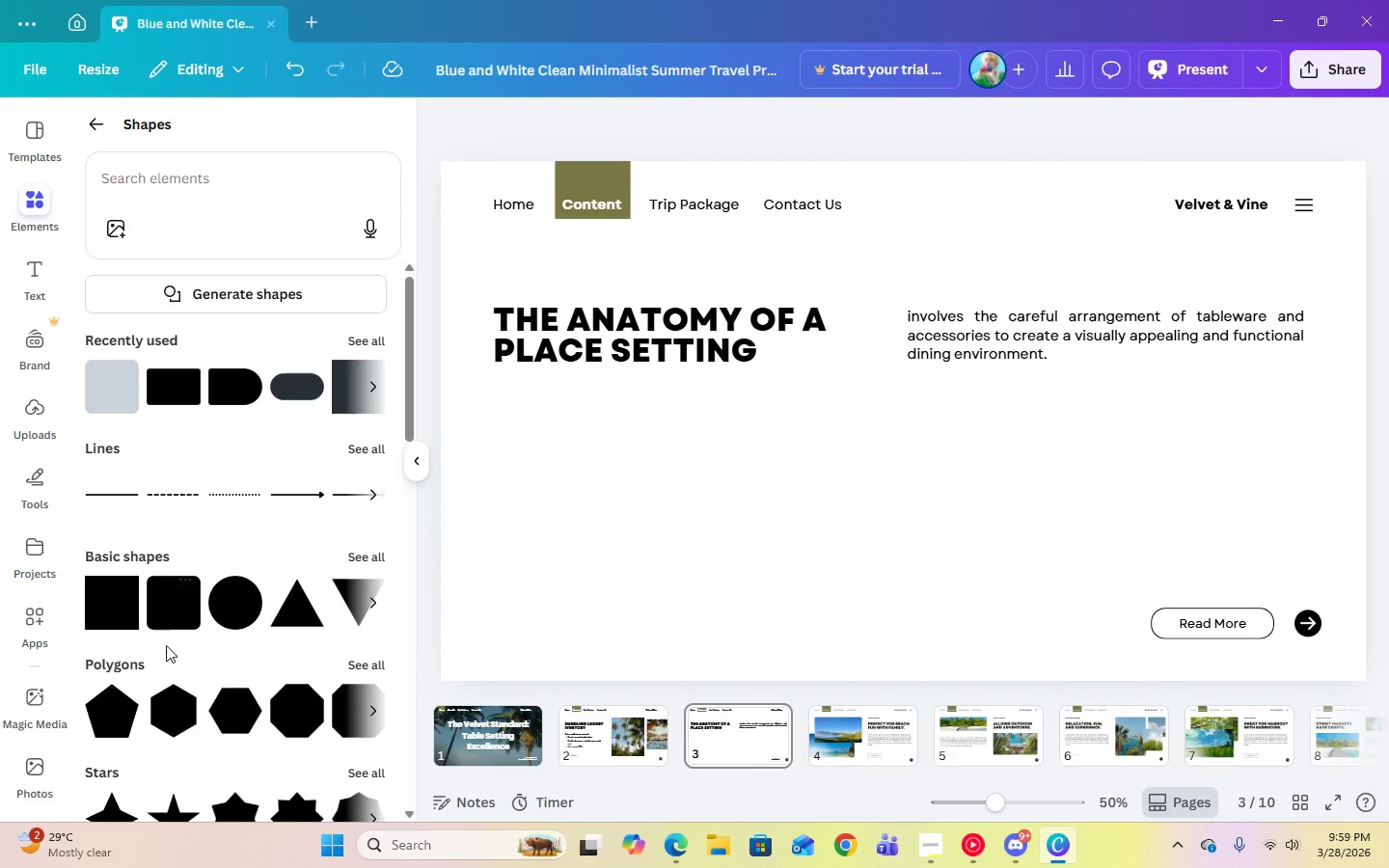 
scroll: coordinate [221, 670], scroll_direction: down, amount: 3.0
 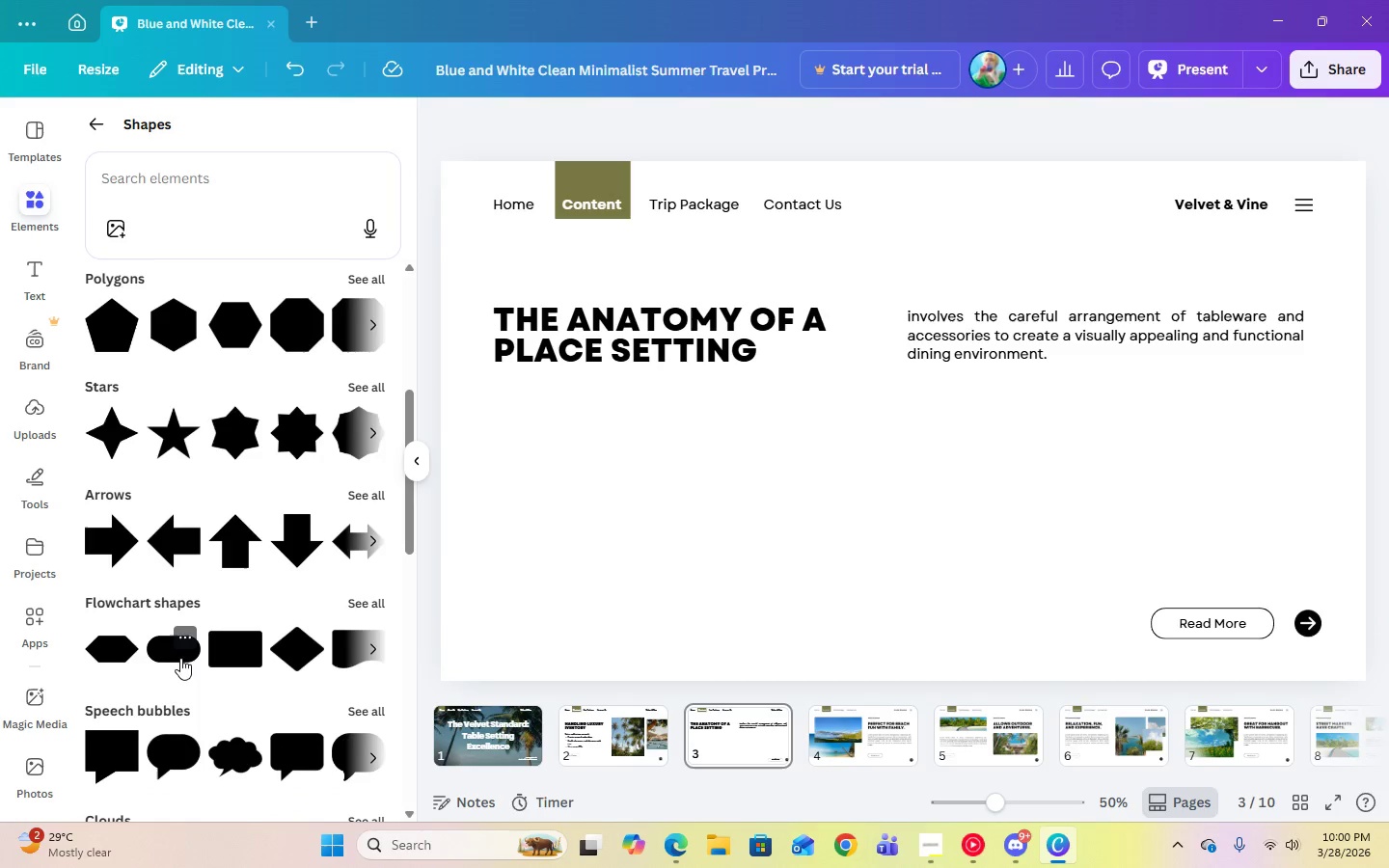 
left_click([178, 659])
 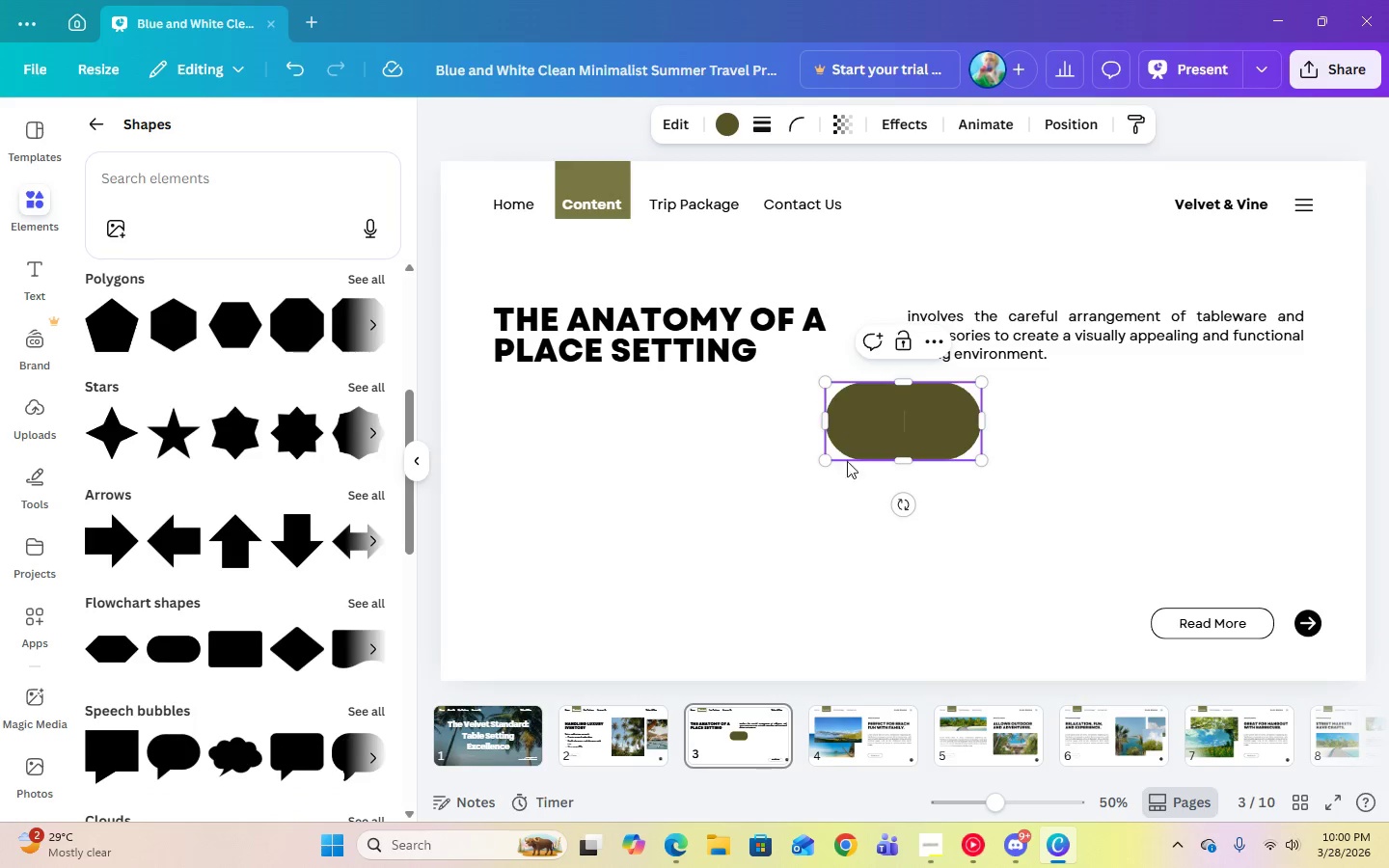 
left_click([817, 504])
 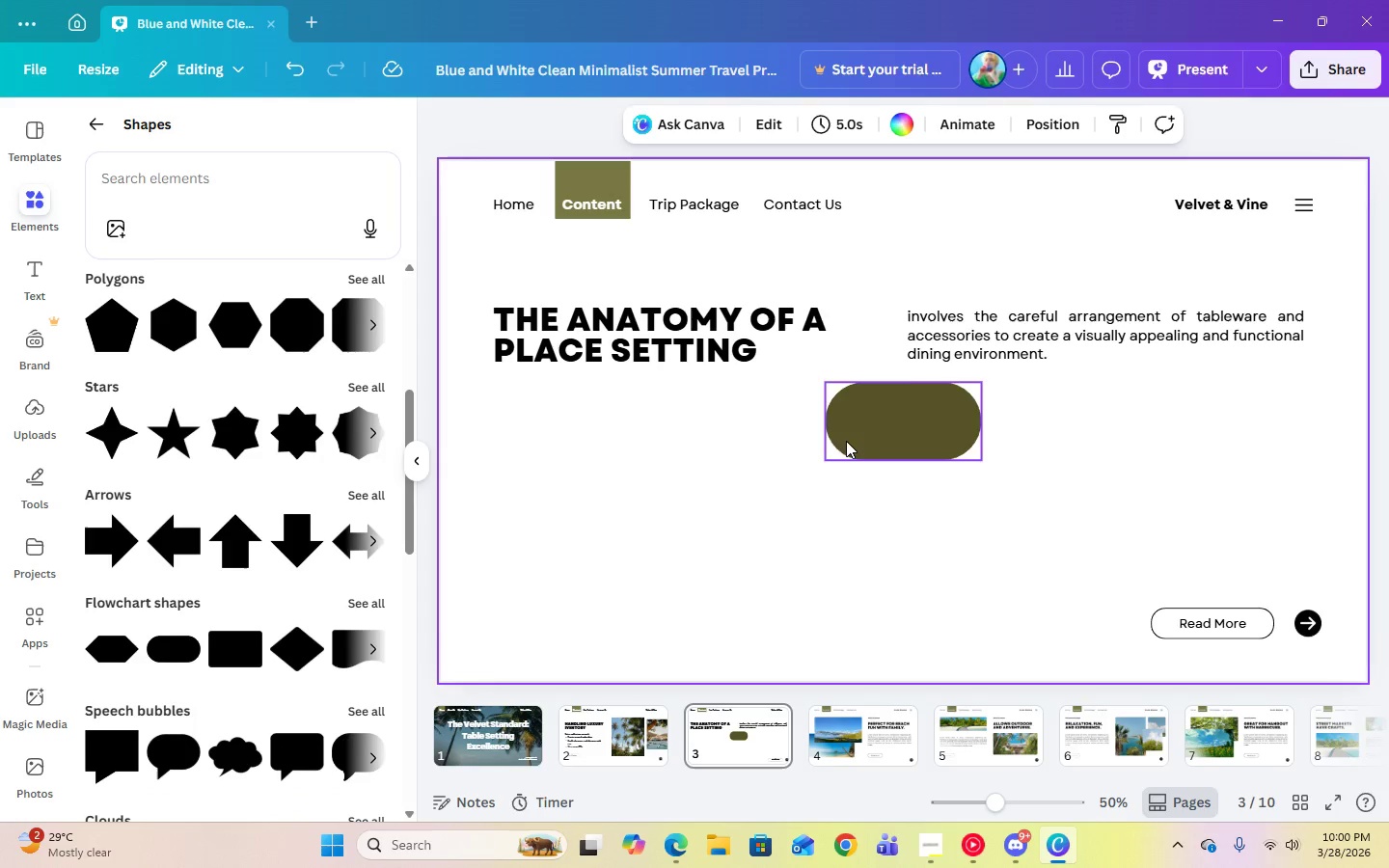 
left_click([874, 429])
 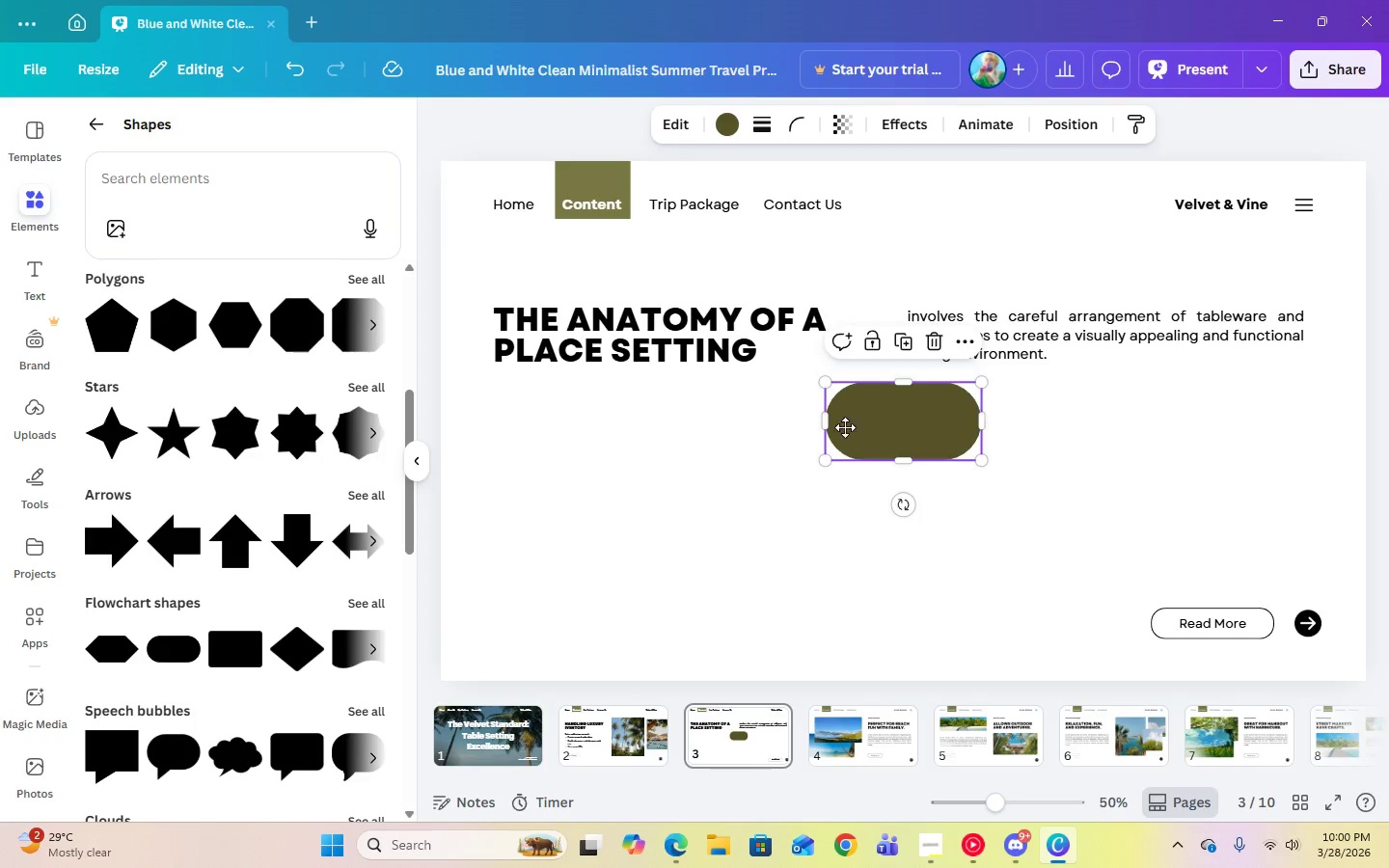 
left_click_drag(start_coordinate=[880, 426], to_coordinate=[546, 467])
 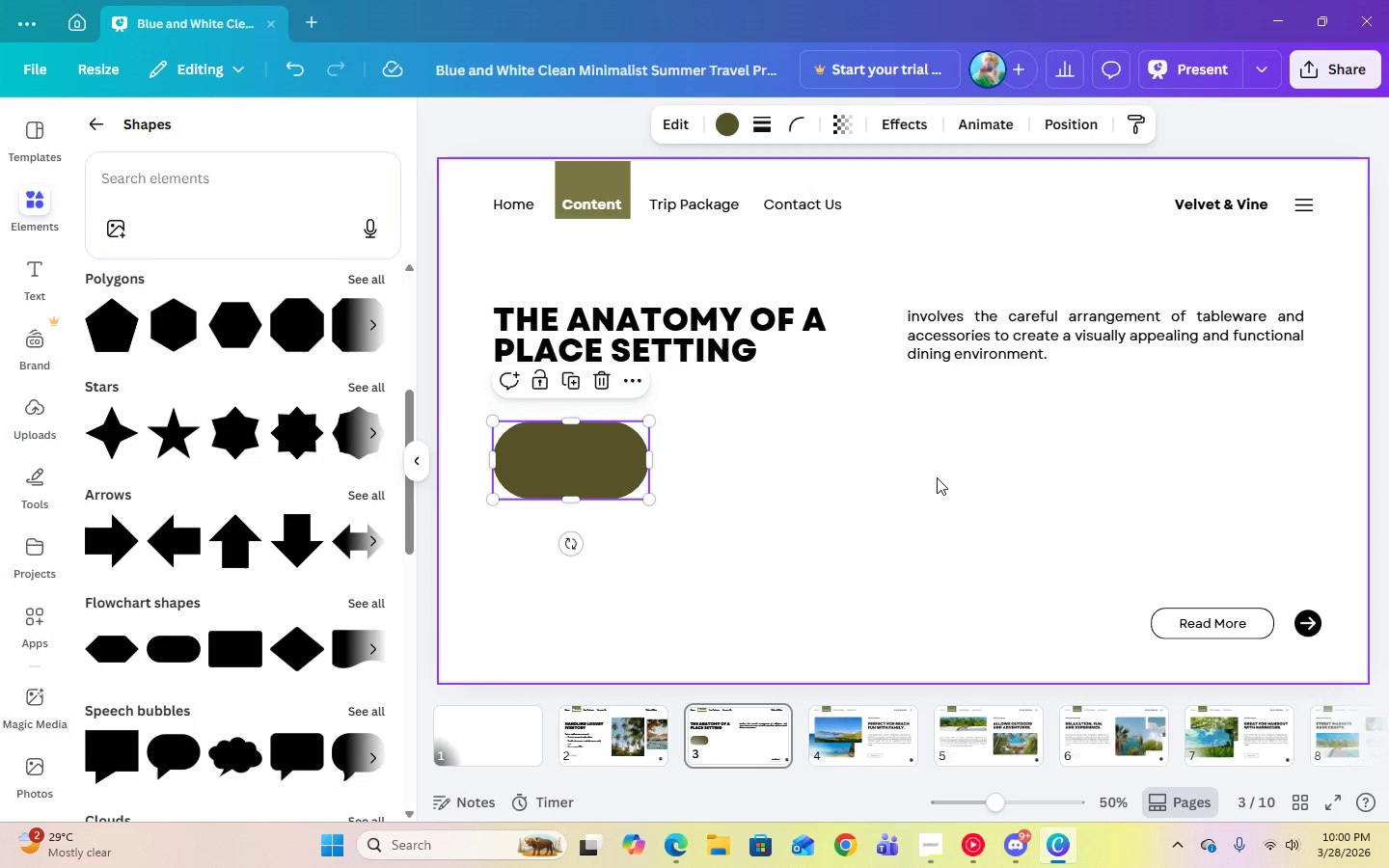 
left_click([939, 477])
 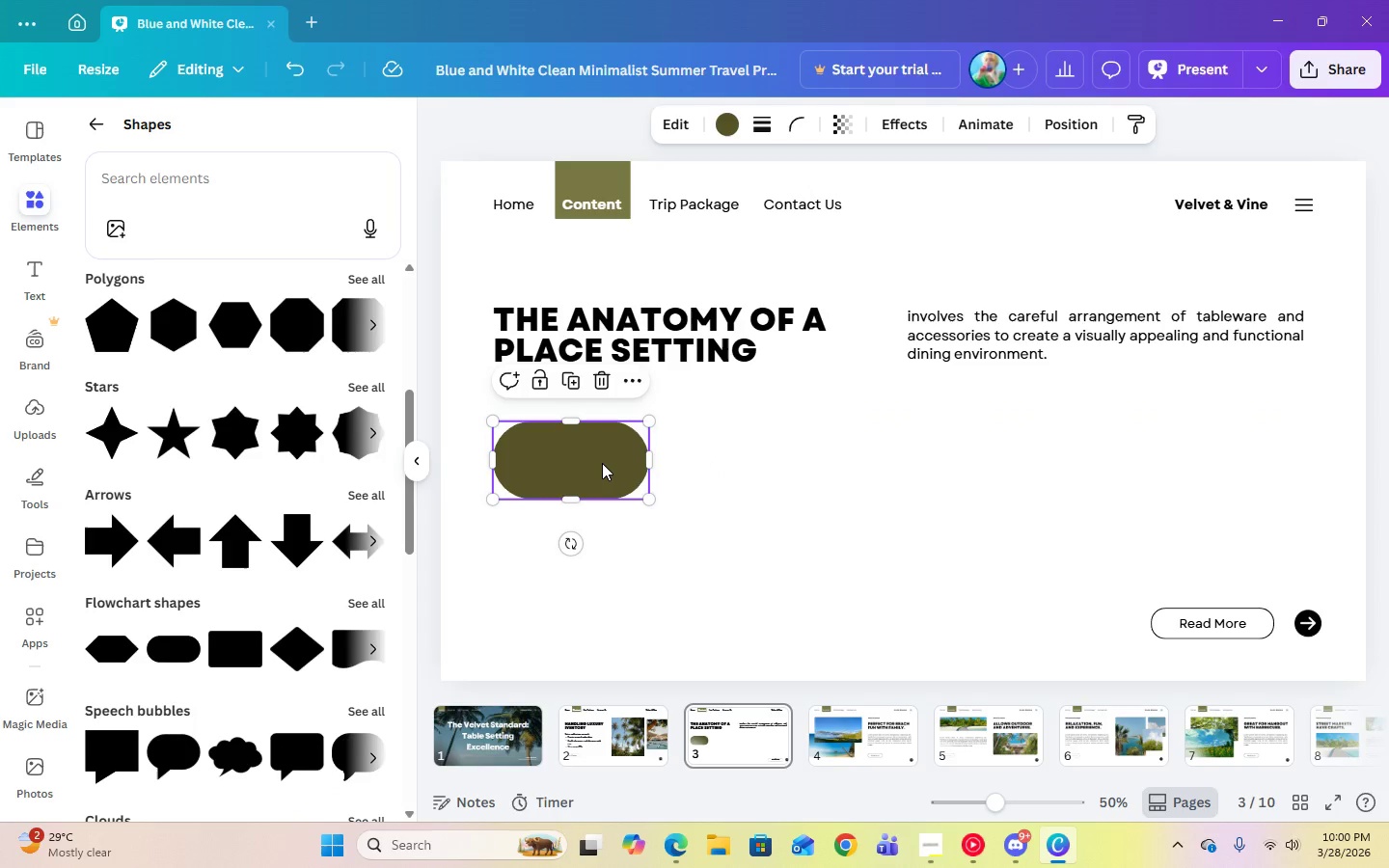 
double_click([602, 463])
 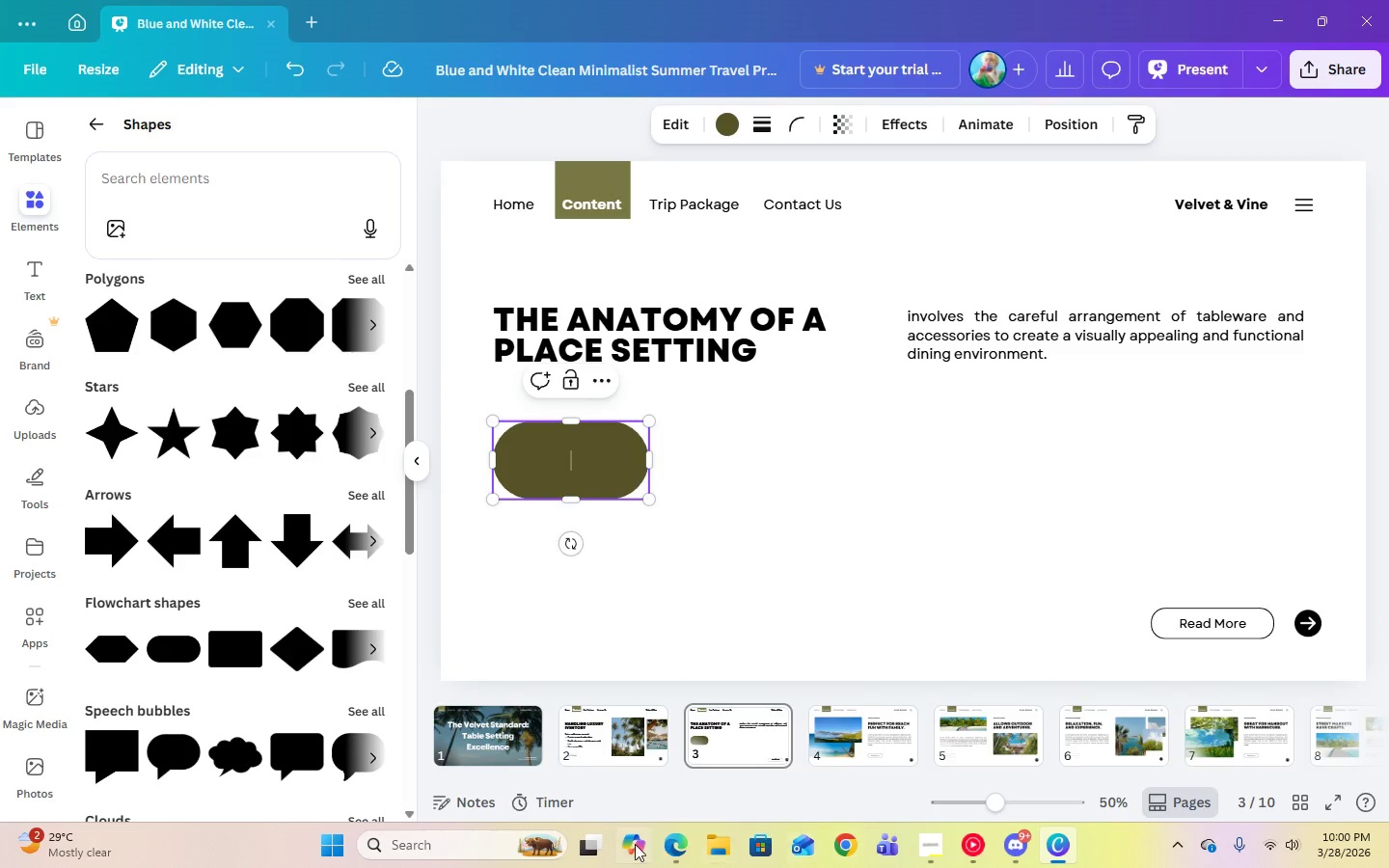 
left_click([667, 850])
 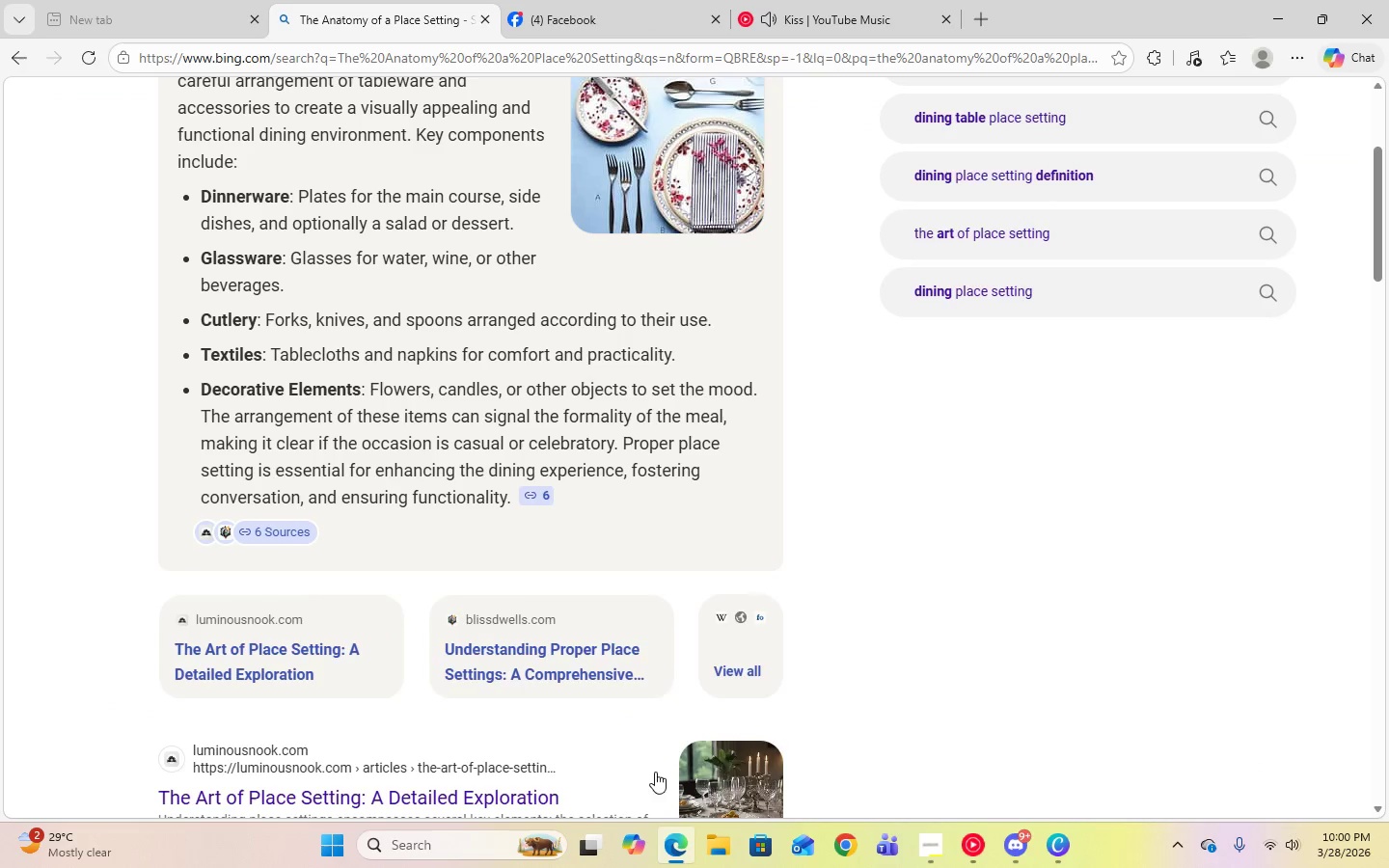 
scroll: coordinate [653, 534], scroll_direction: up, amount: 1.0
 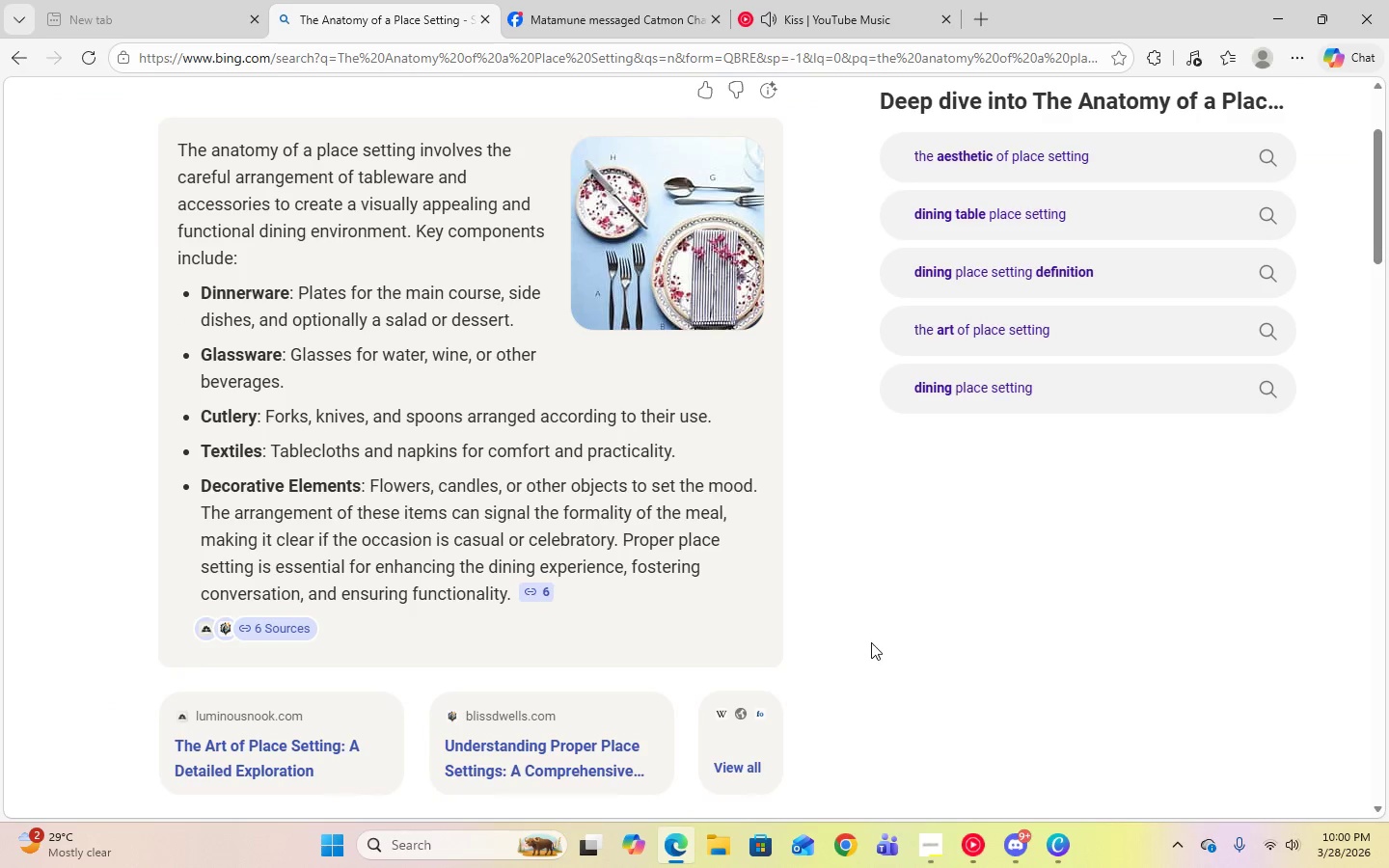 
left_click([1065, 857])
 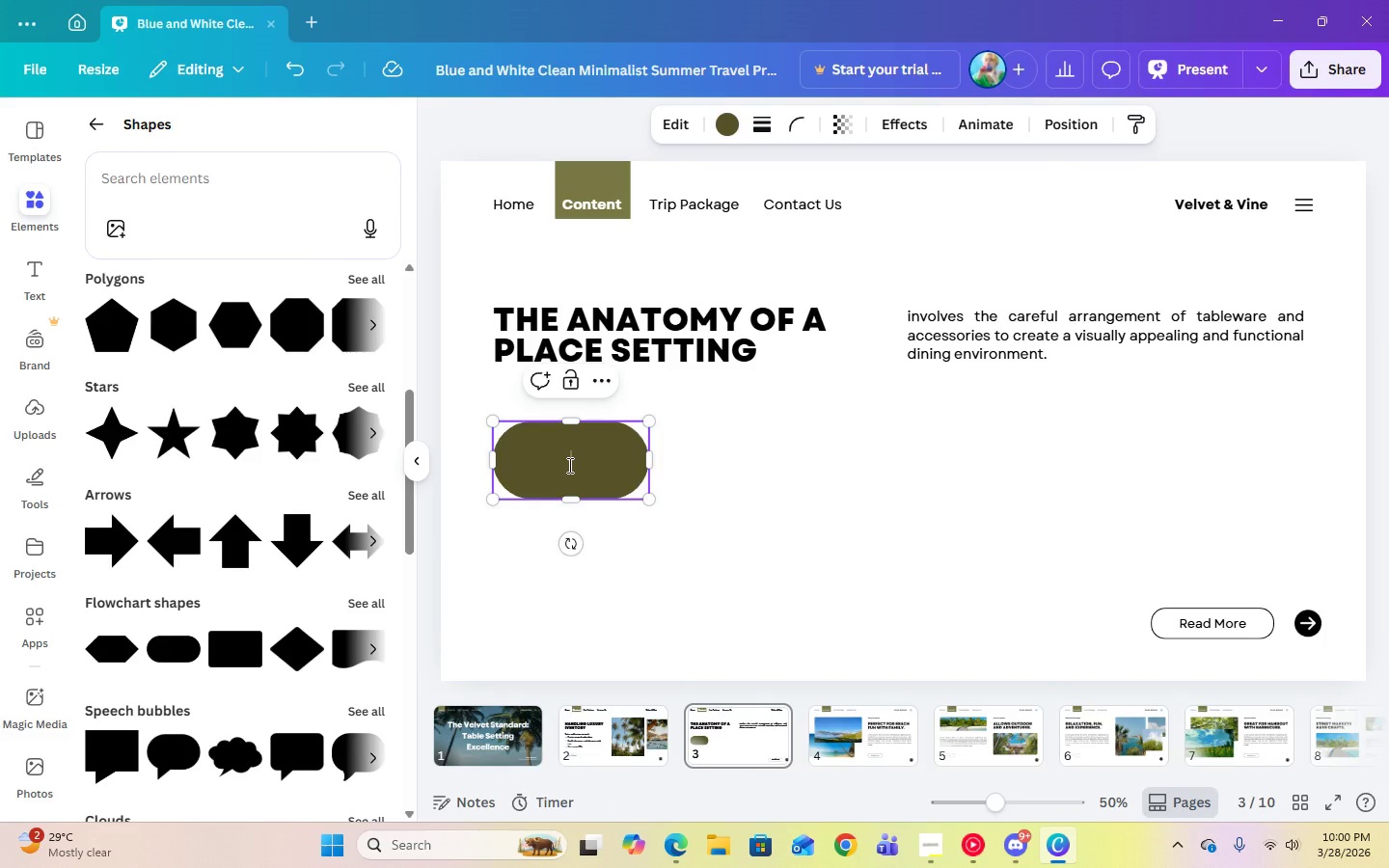 
type(Dinnerware)
 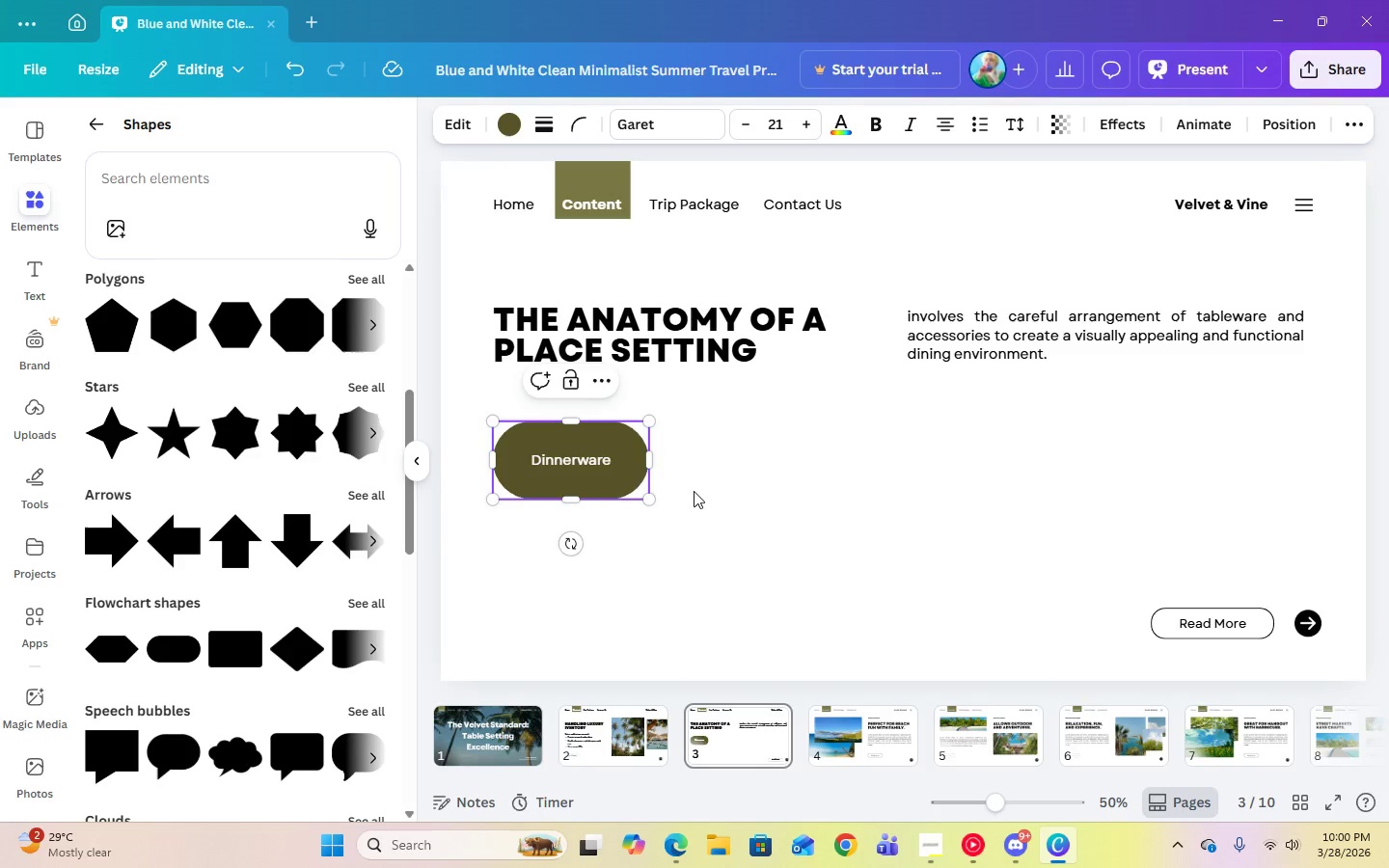 
left_click([832, 498])
 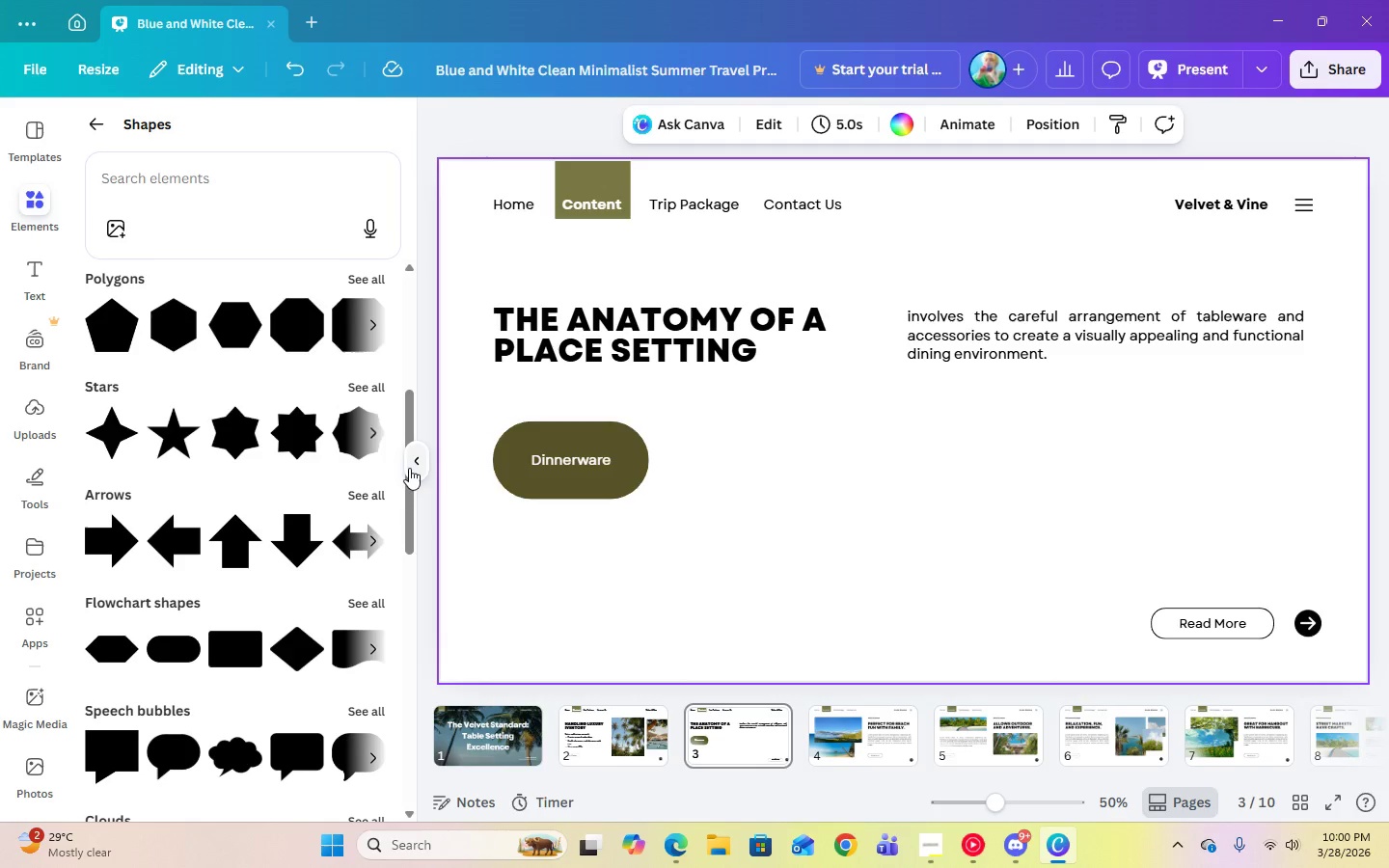 
left_click([410, 469])
 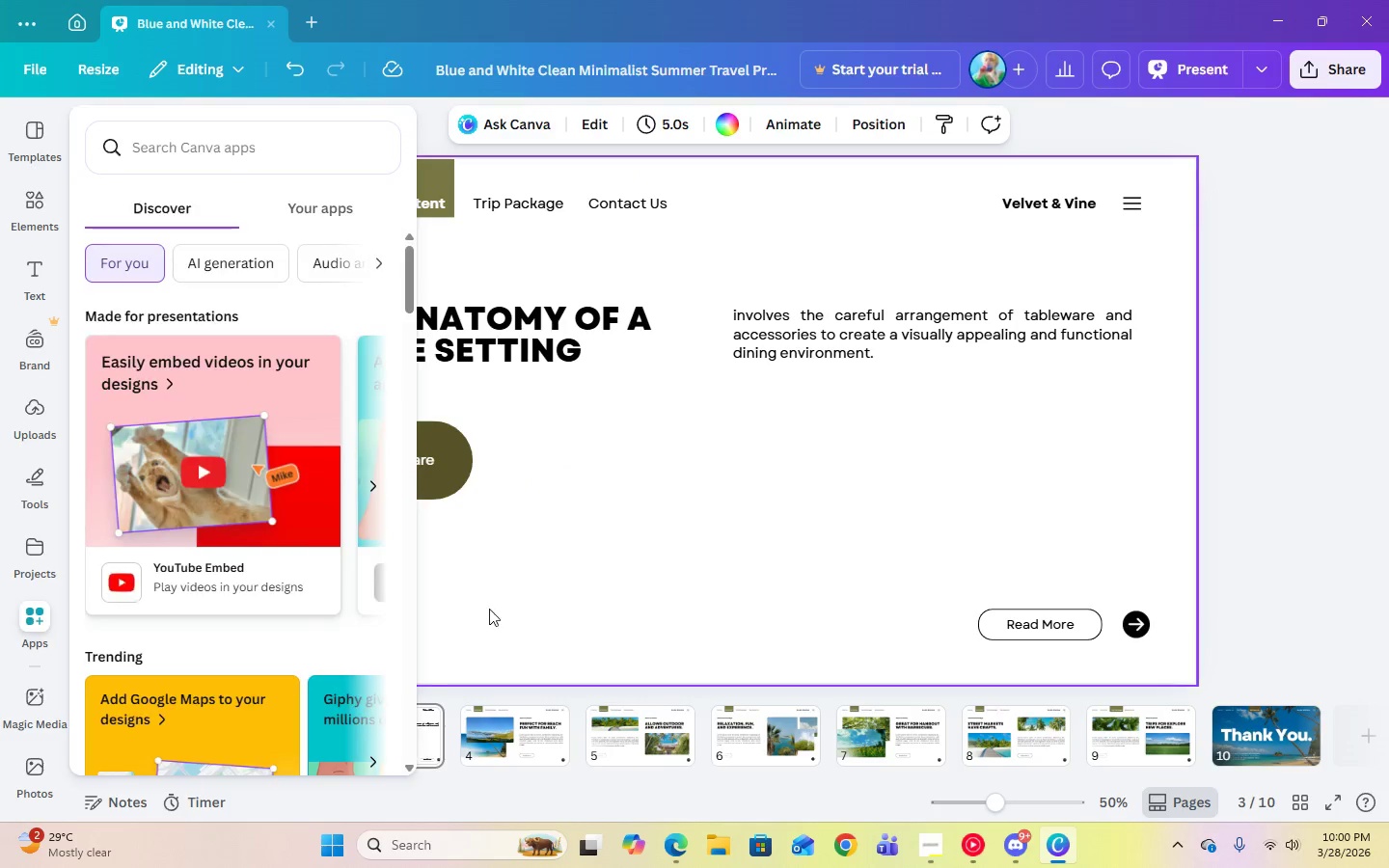 
left_click([17, 201])
 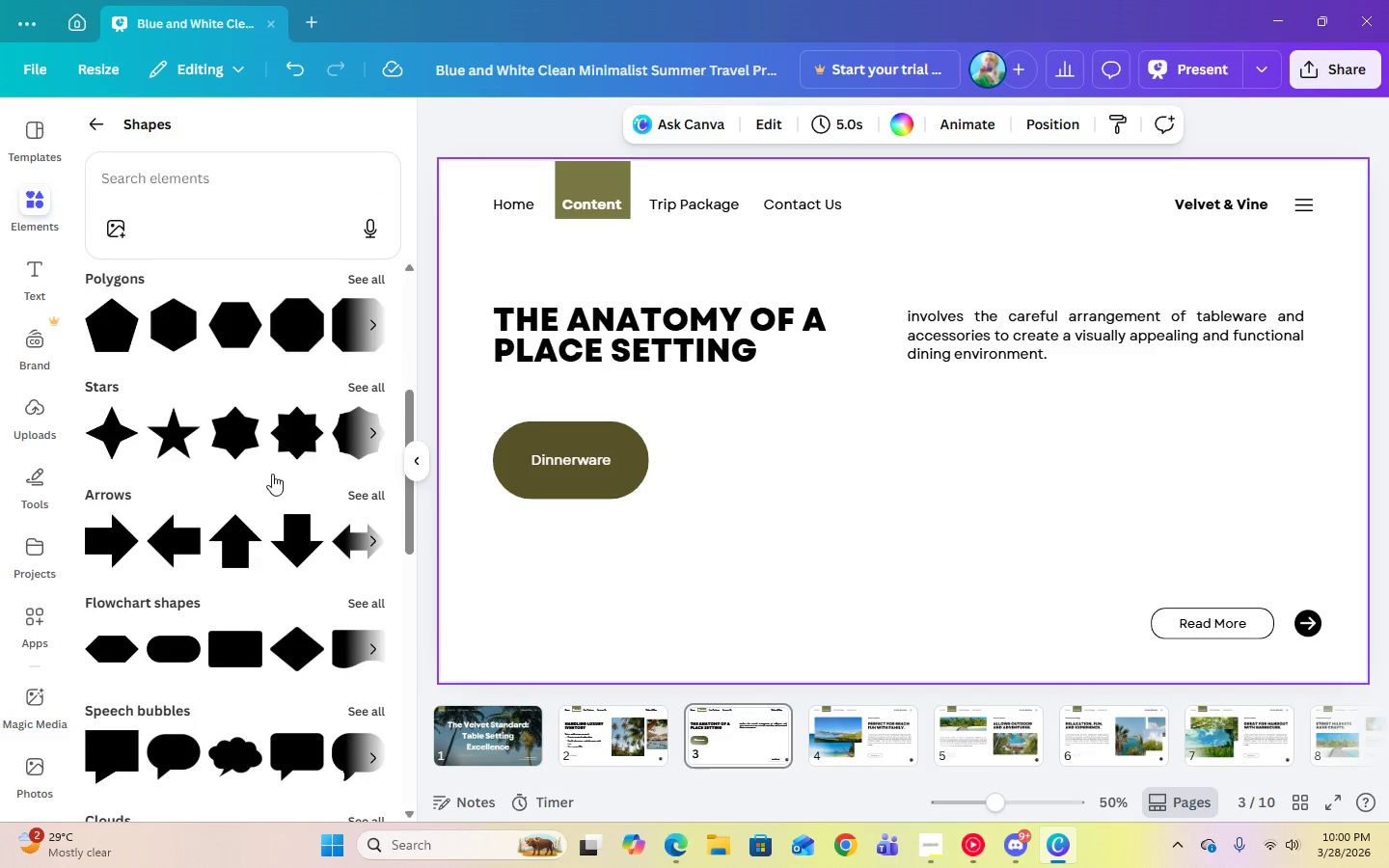 
scroll: coordinate [272, 482], scroll_direction: up, amount: 7.0
 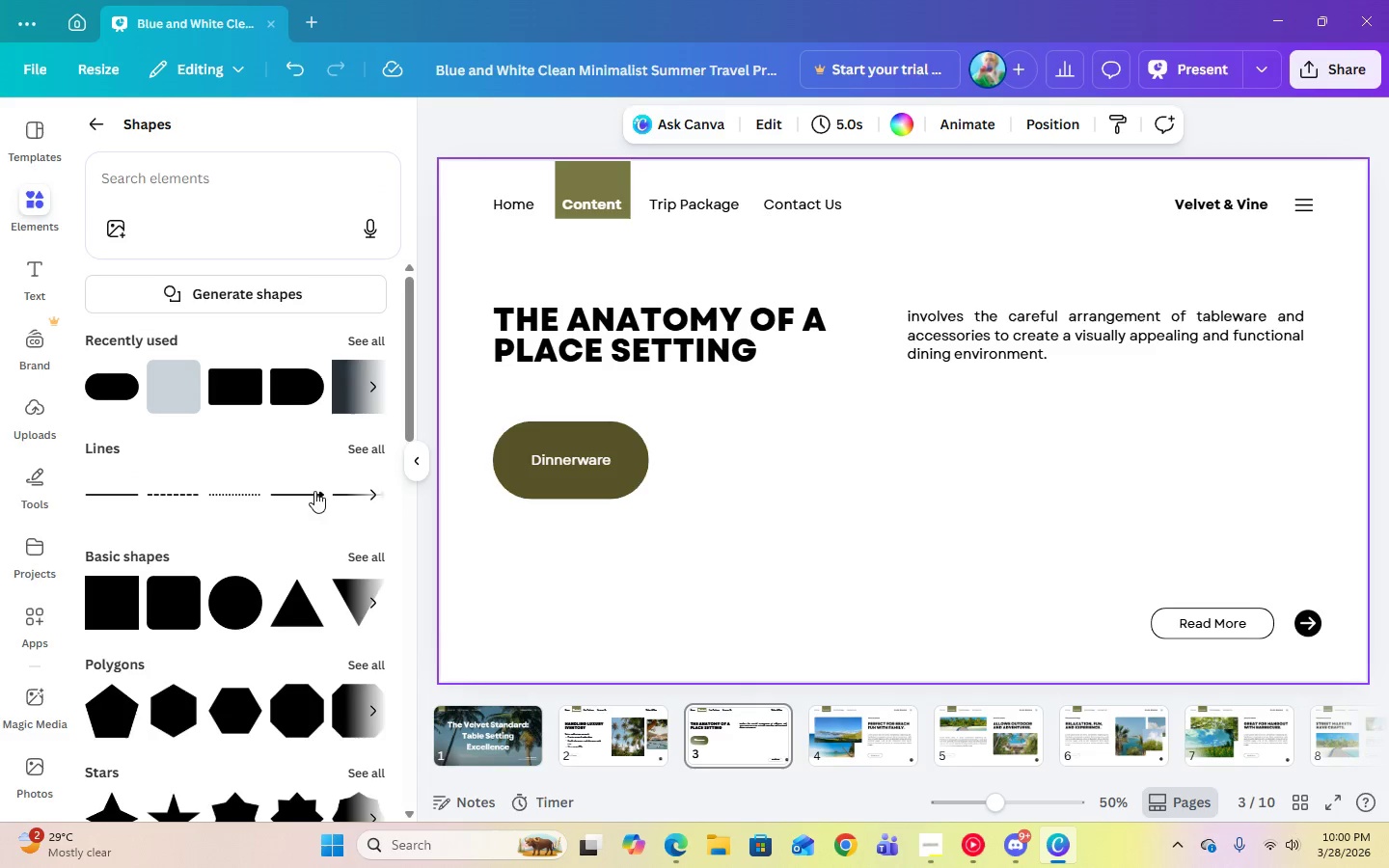 
left_click([303, 494])
 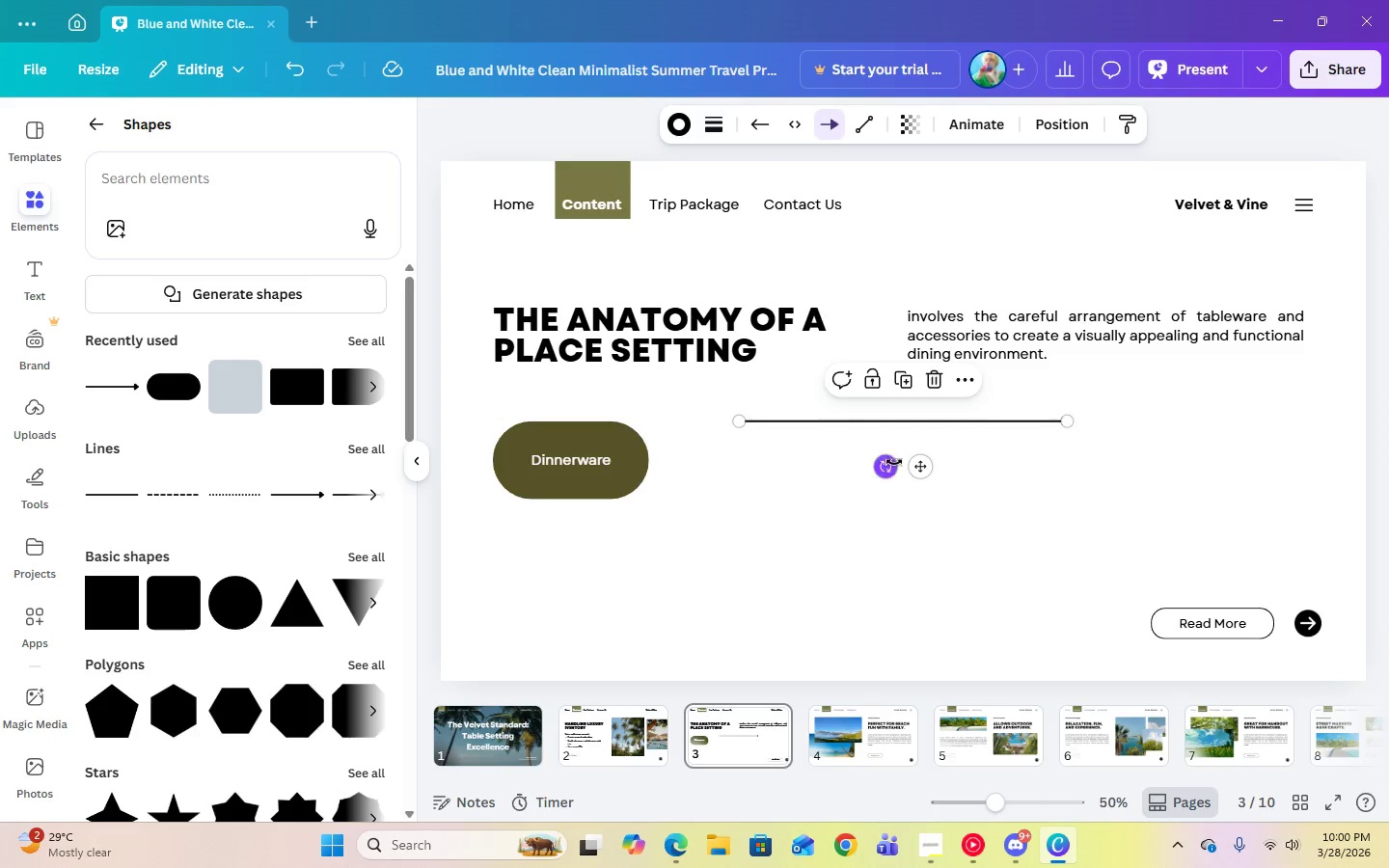 
left_click_drag(start_coordinate=[923, 470], to_coordinate=[677, 508])
 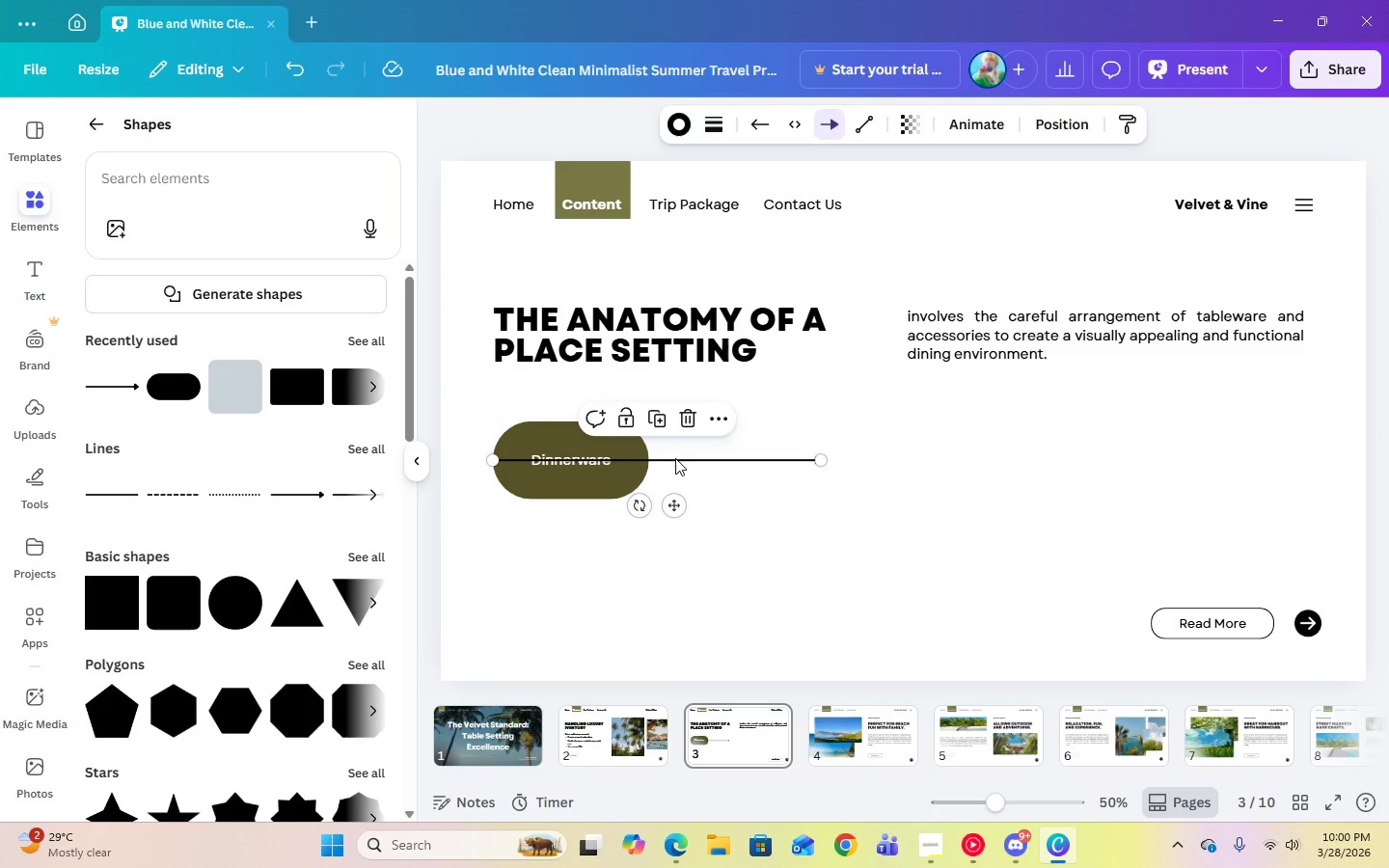 
left_click([675, 458])
 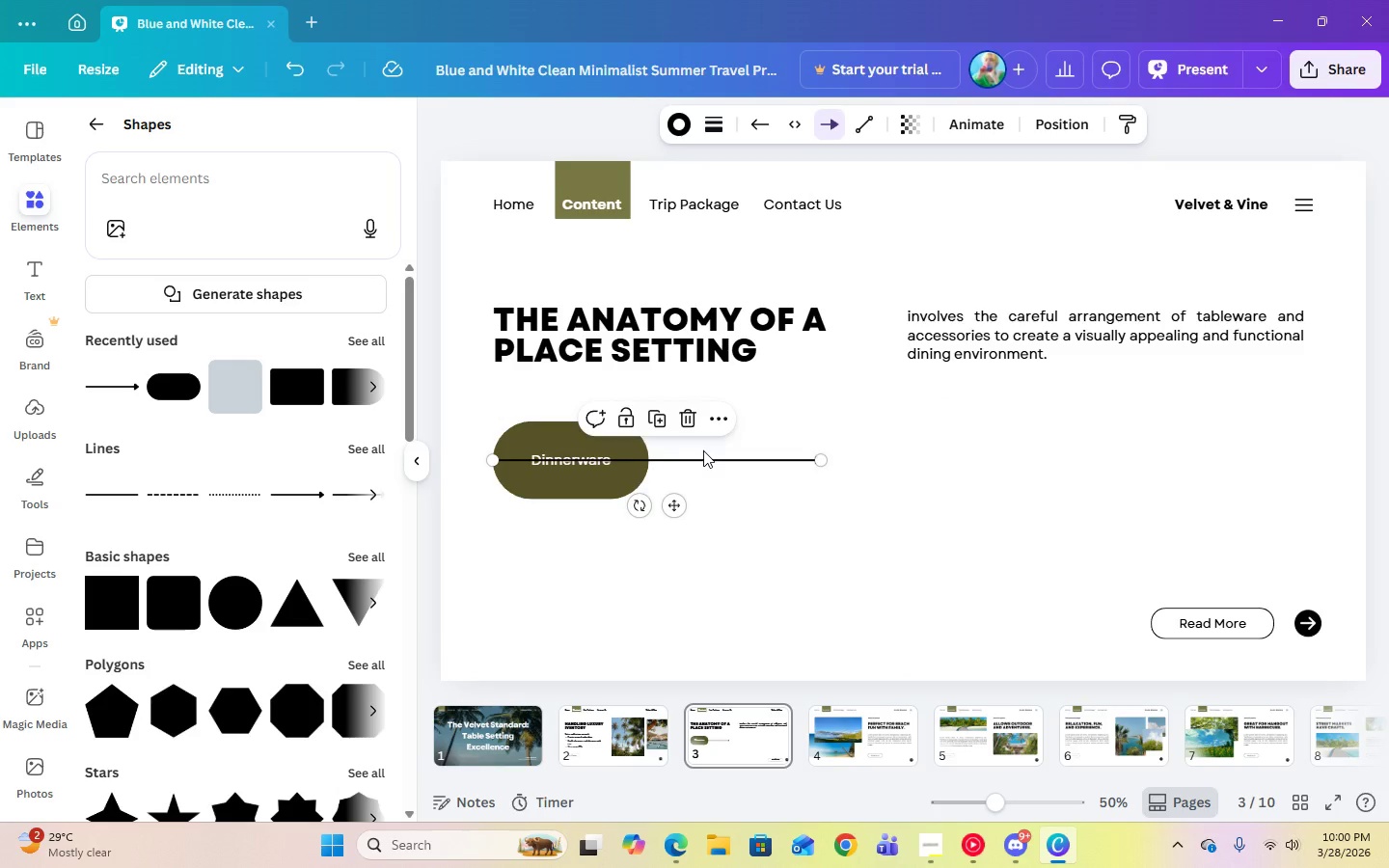 
left_click([722, 420])
 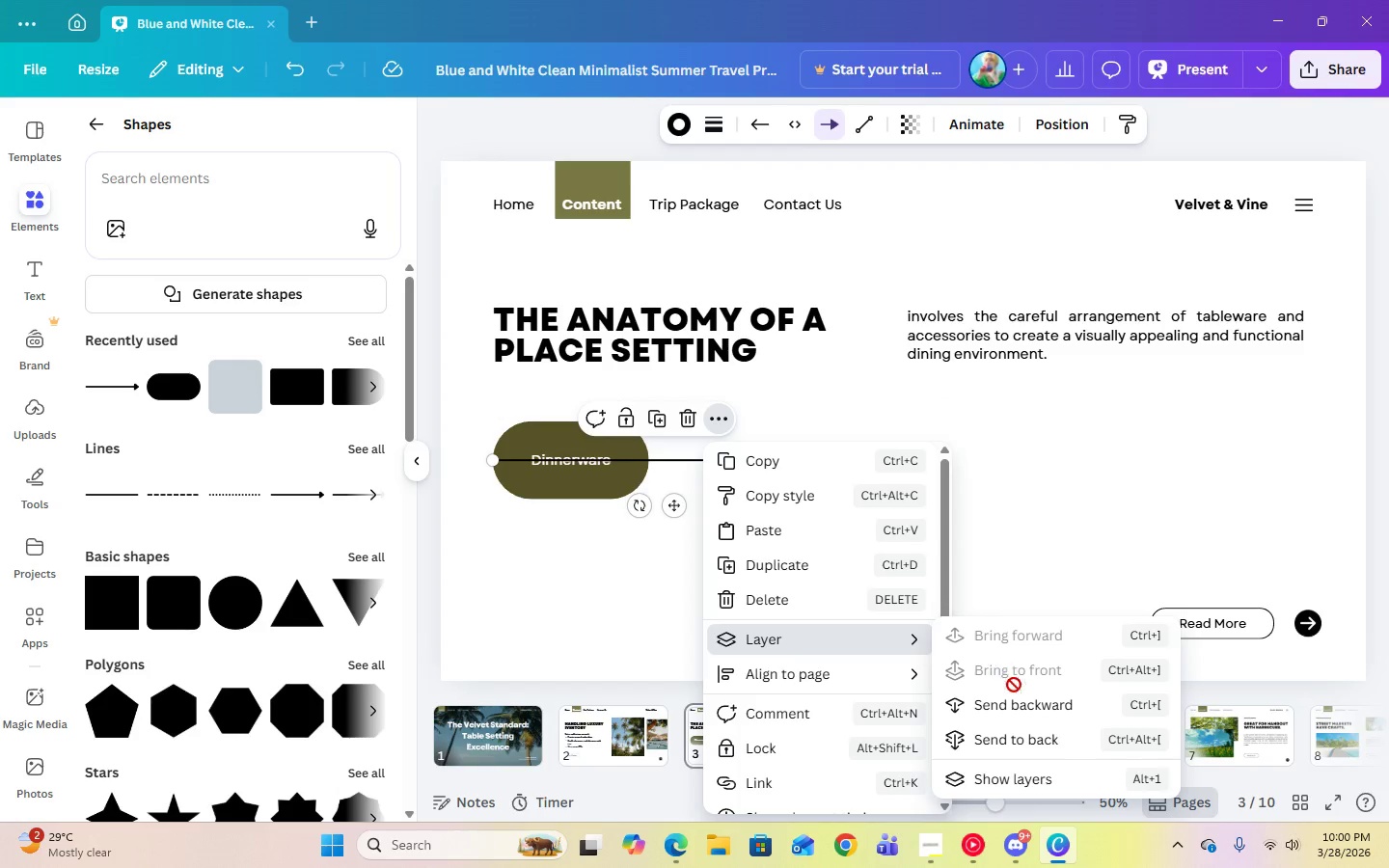 
left_click([1022, 732])
 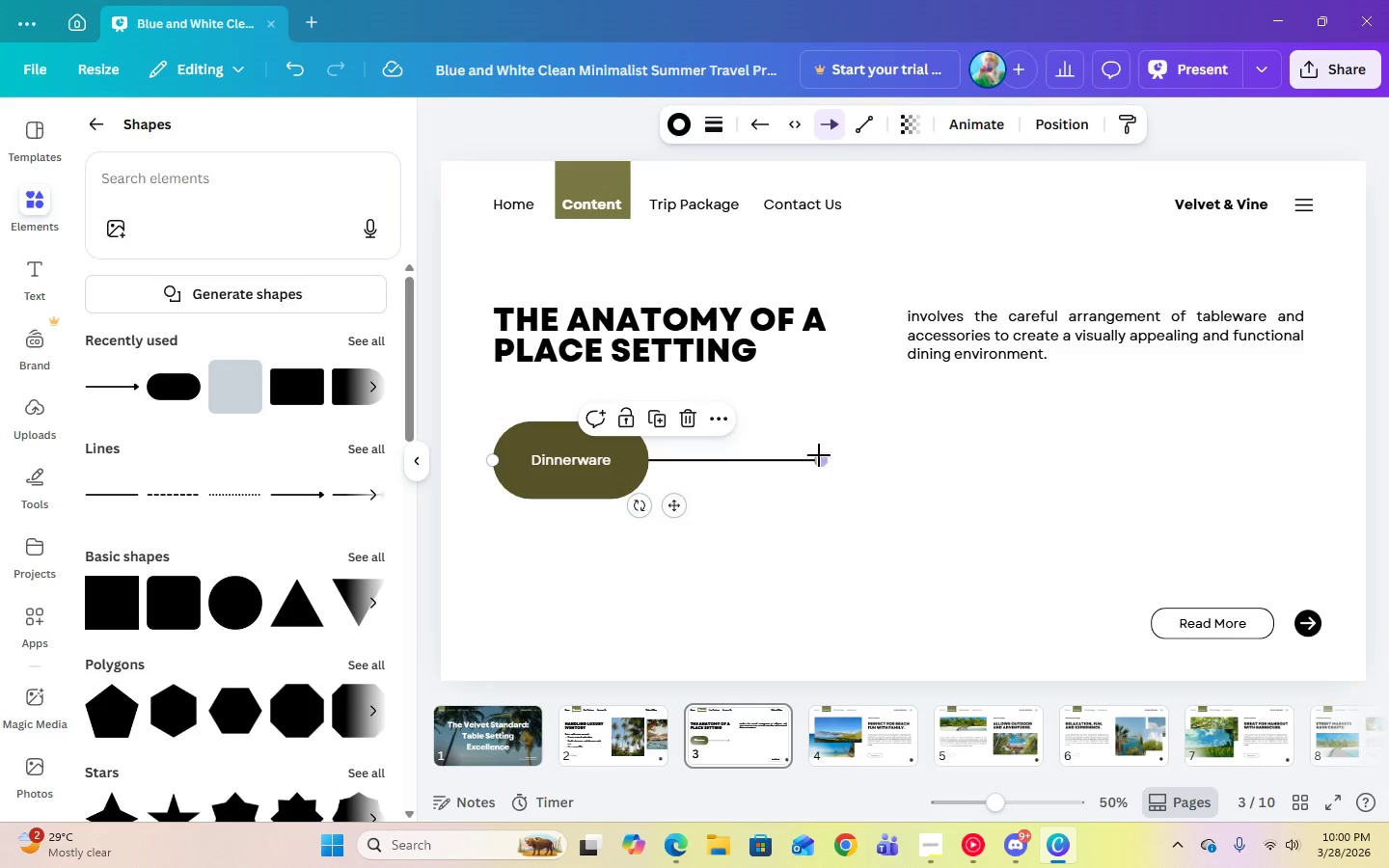 
left_click([869, 470])
 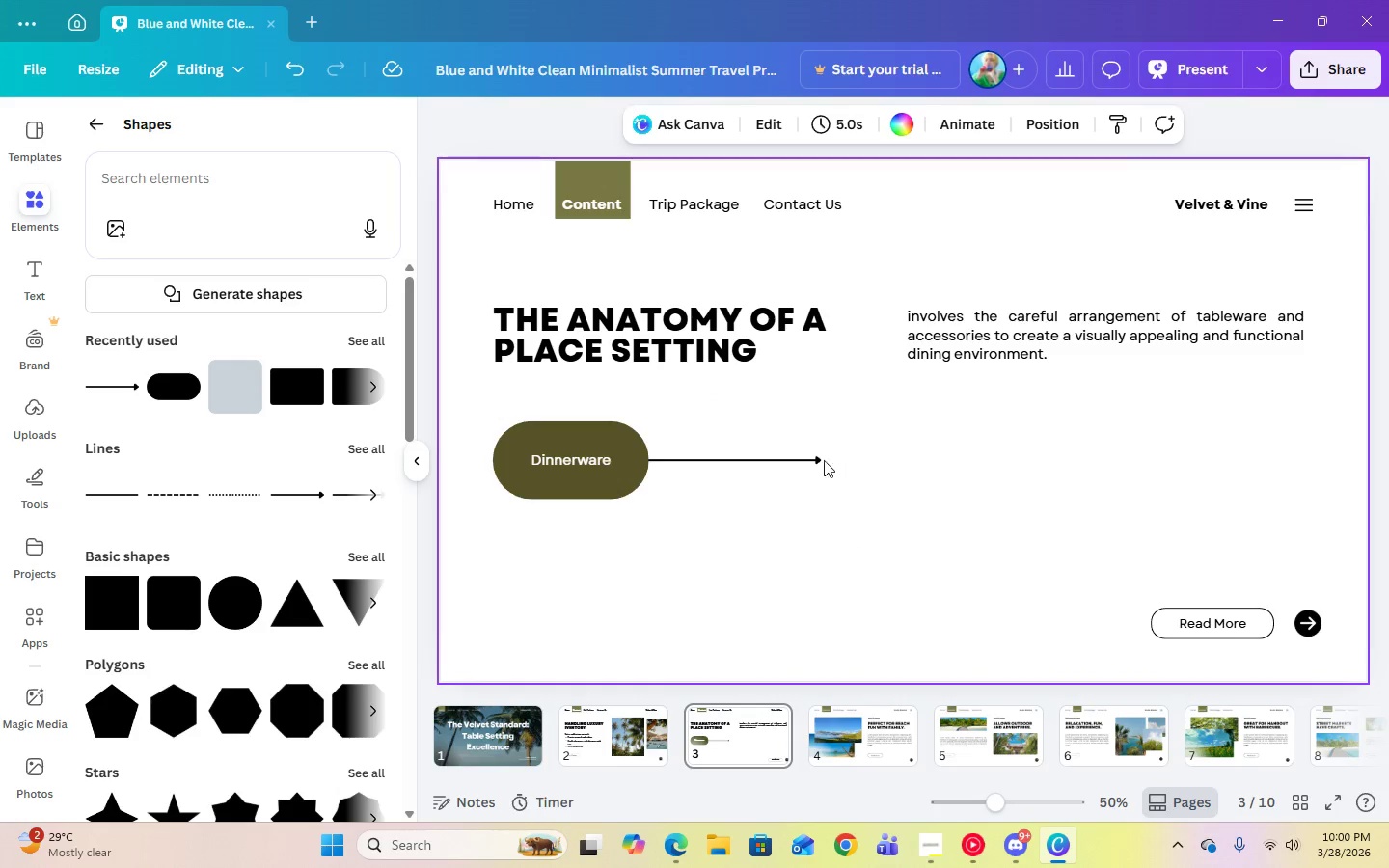 
left_click([804, 456])
 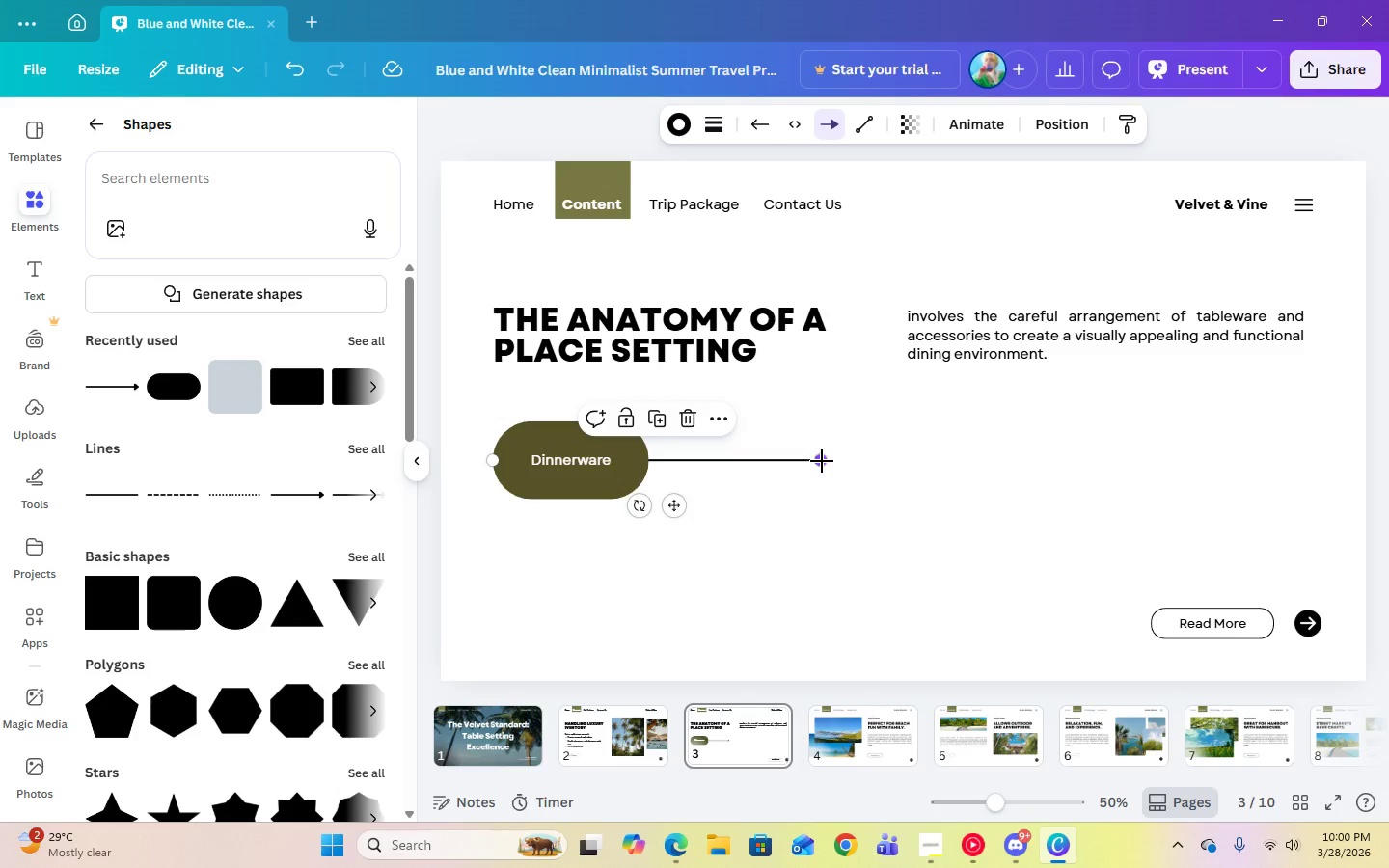 
left_click_drag(start_coordinate=[822, 461], to_coordinate=[701, 464])
 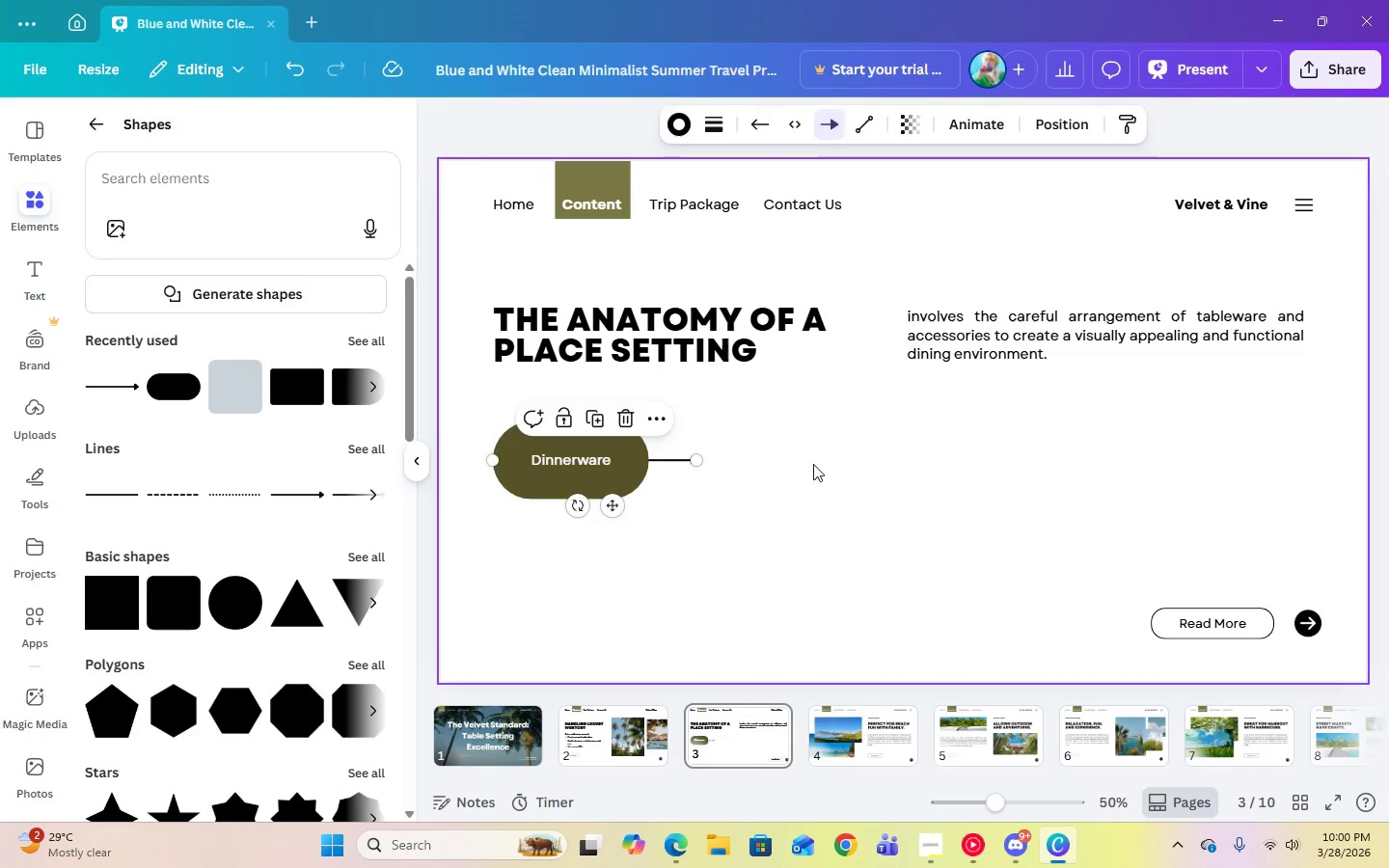 
left_click([813, 464])
 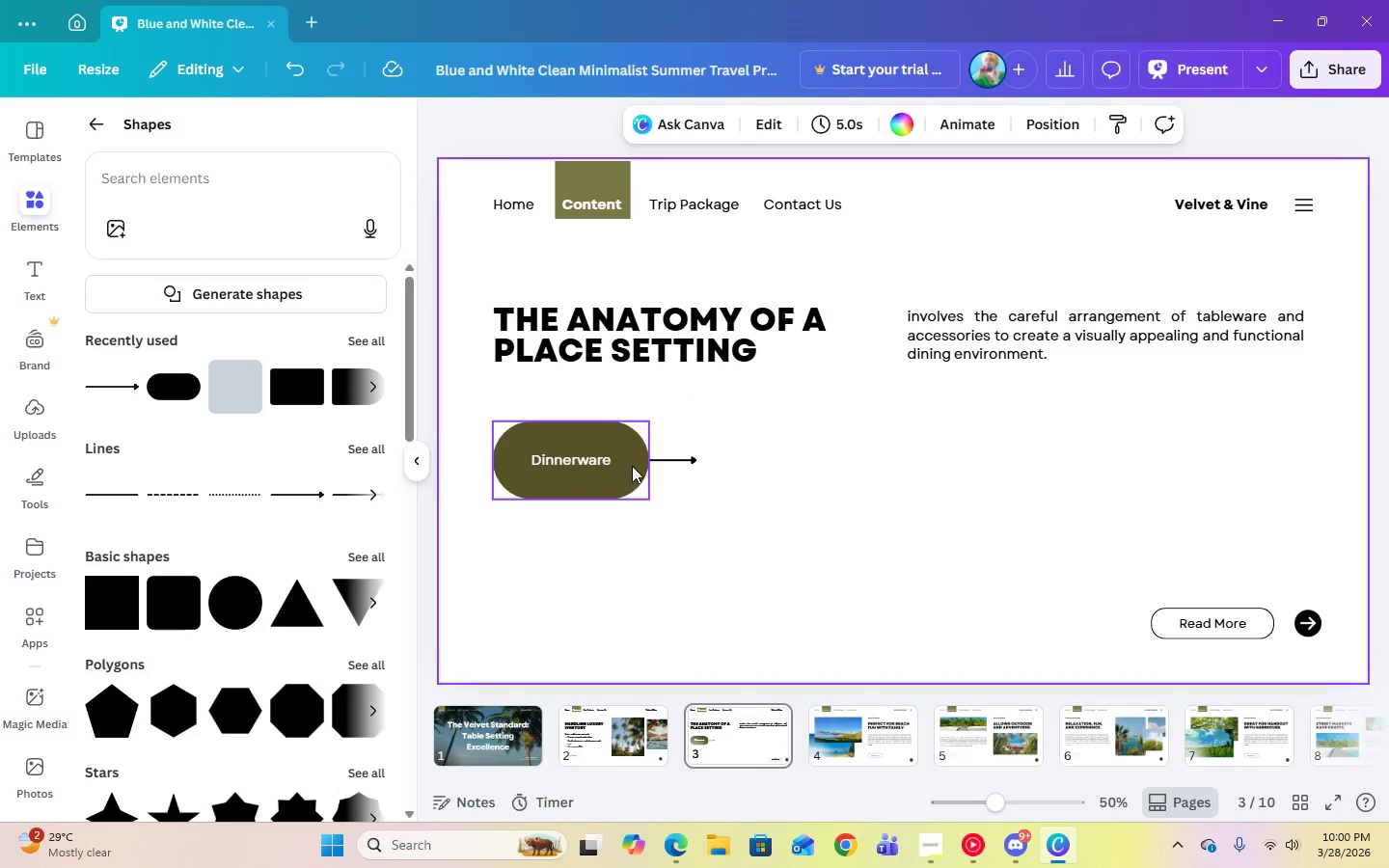 
left_click([640, 454])
 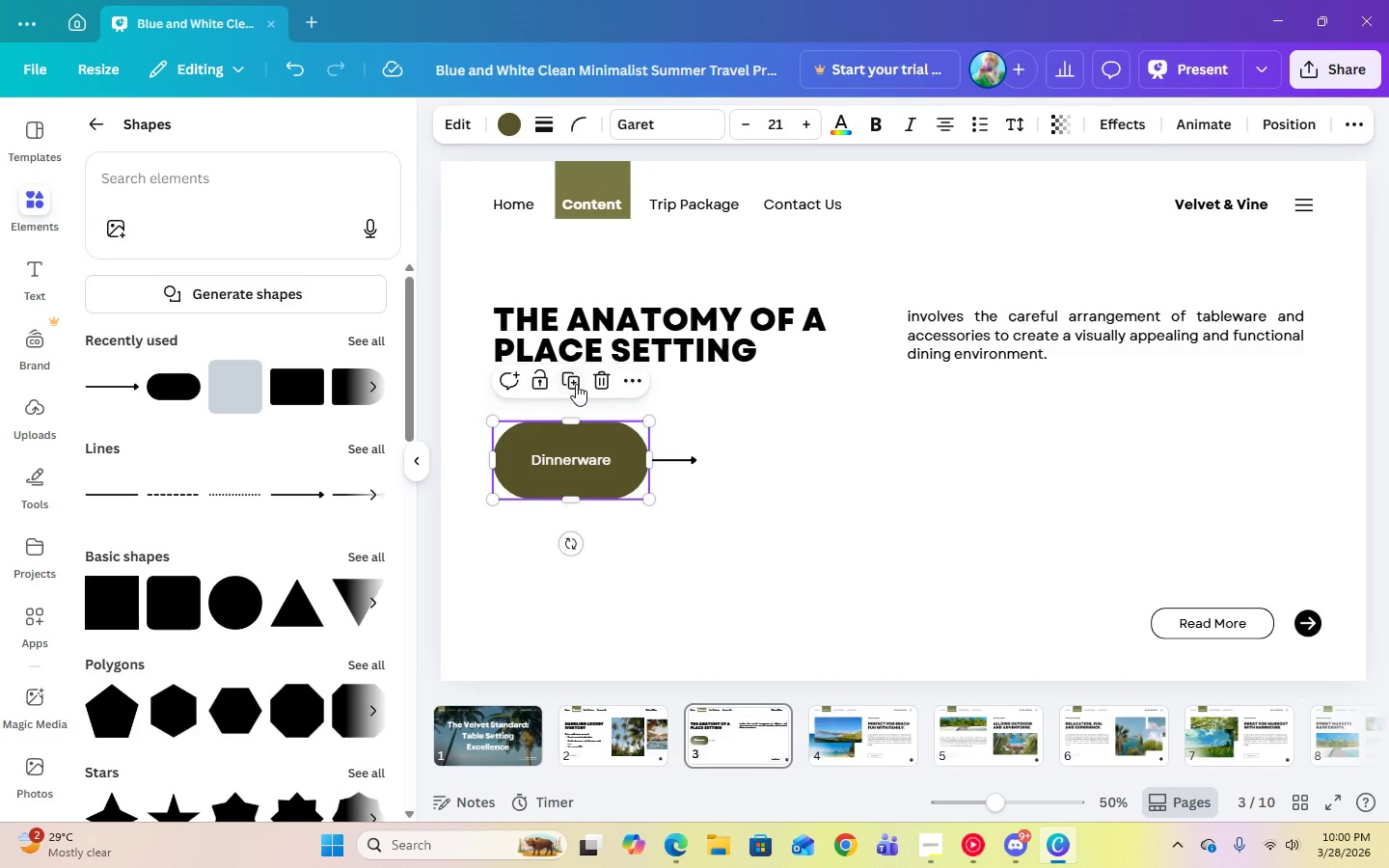 
left_click([566, 381])
 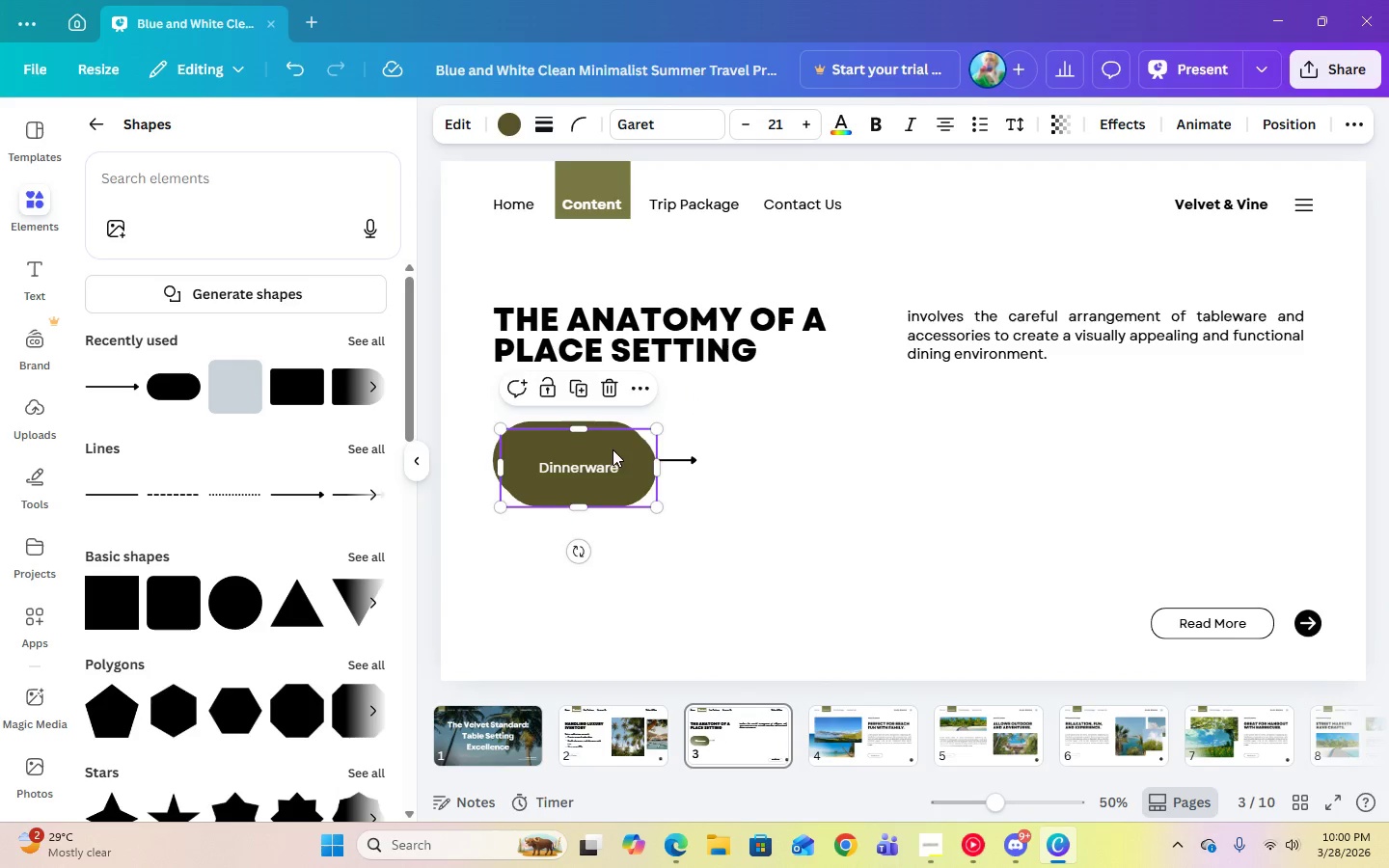 
left_click_drag(start_coordinate=[613, 449], to_coordinate=[808, 448])
 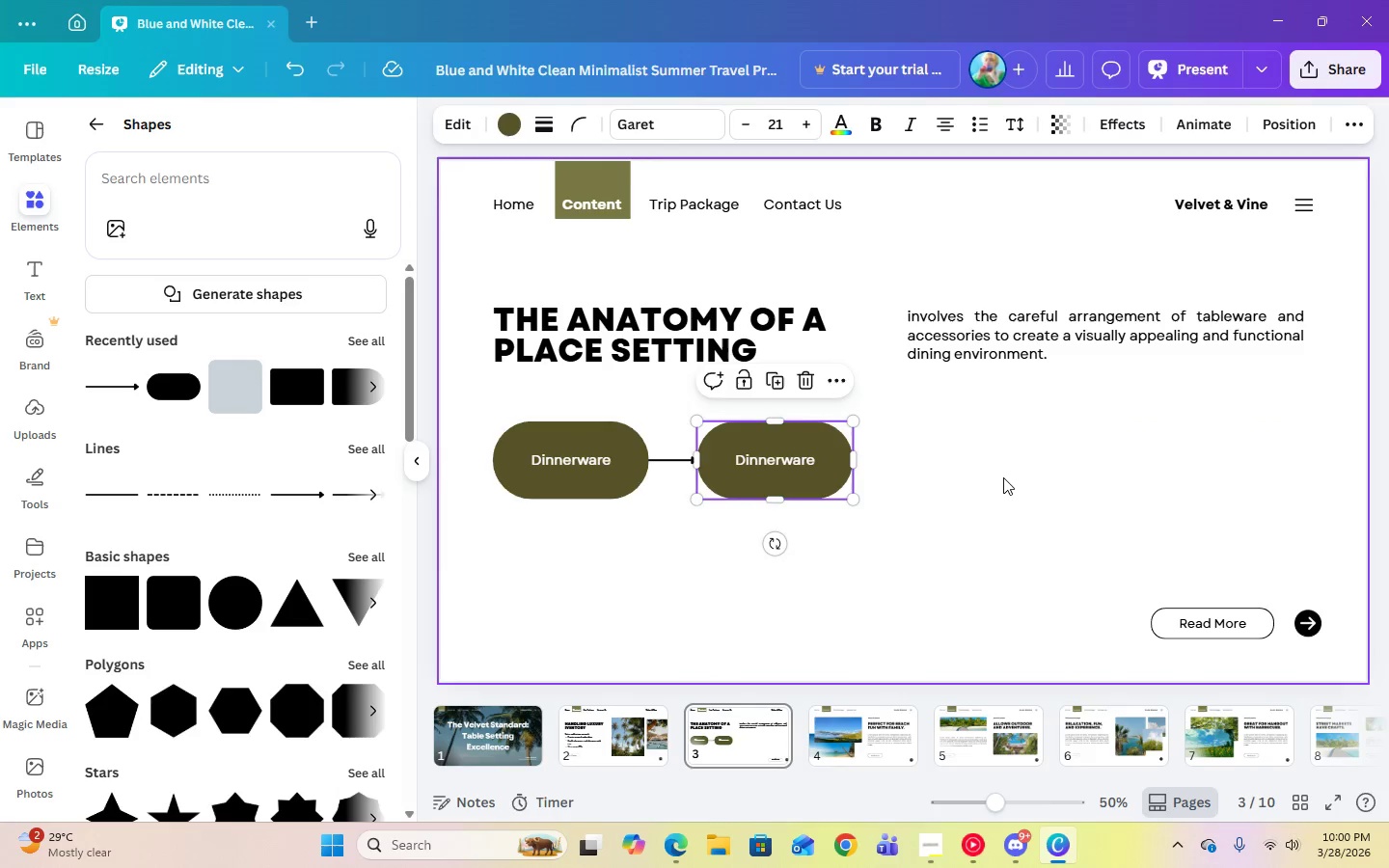 
left_click([1003, 477])
 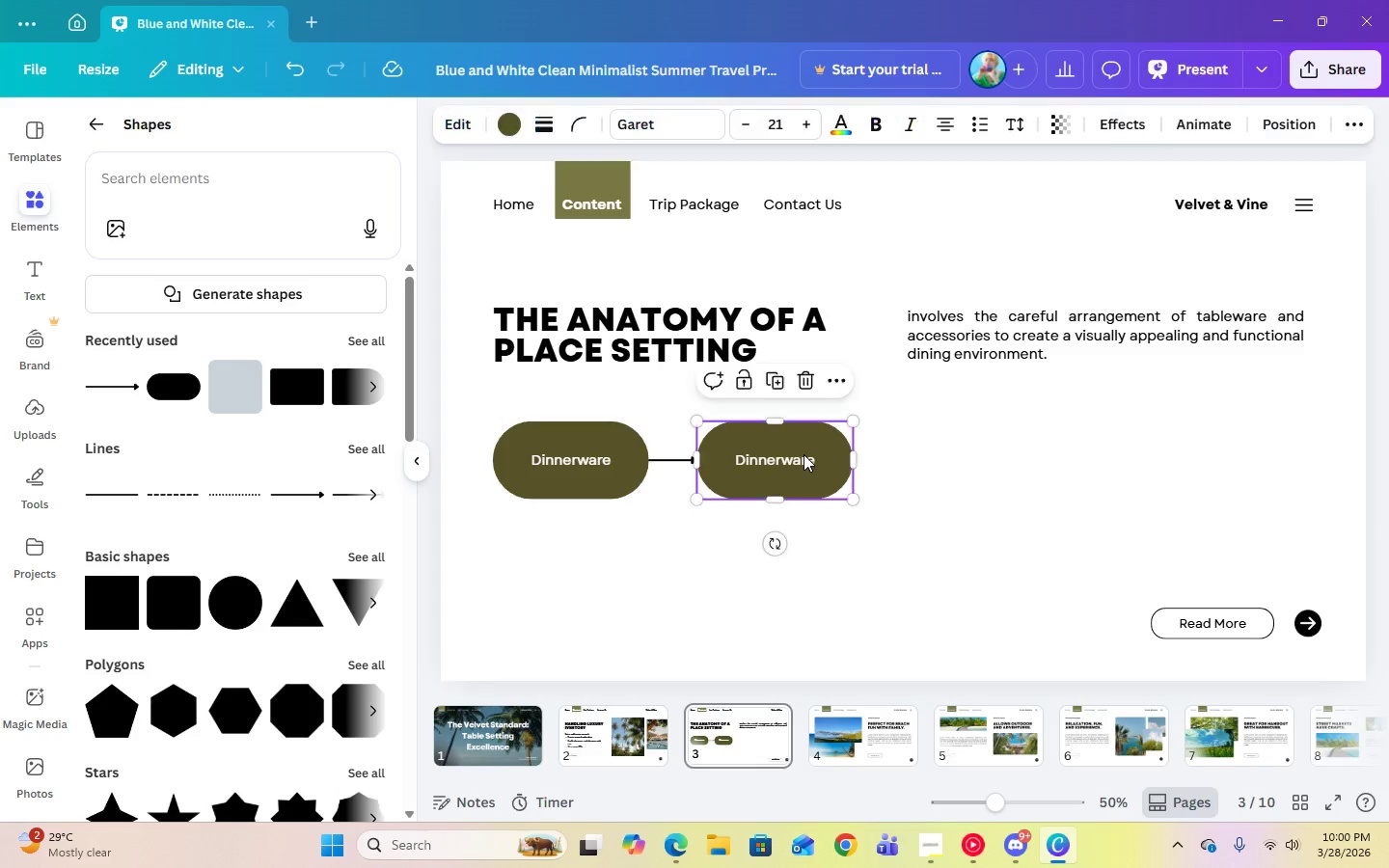 
double_click([808, 459])
 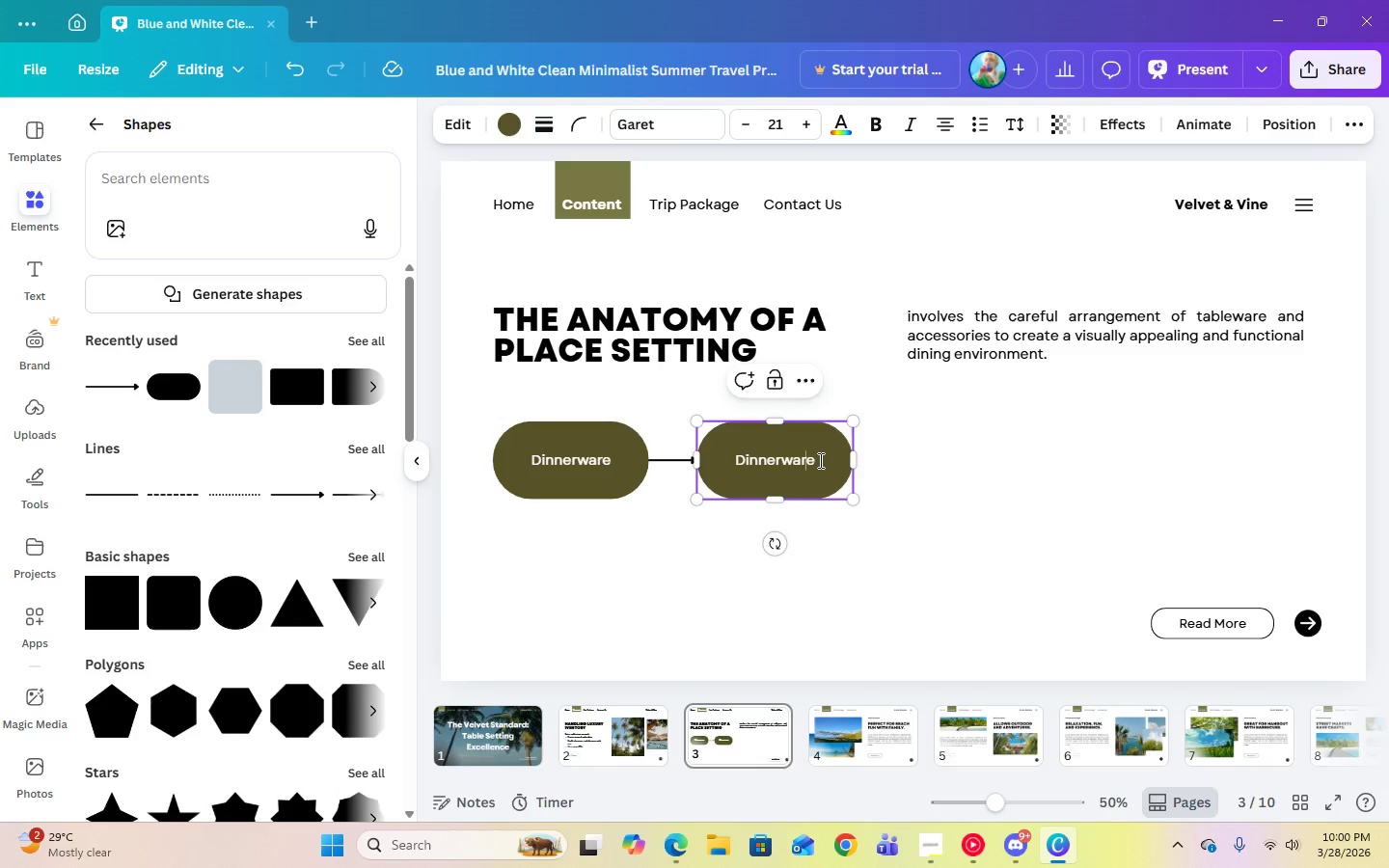 
left_click_drag(start_coordinate=[820, 460], to_coordinate=[712, 460])
 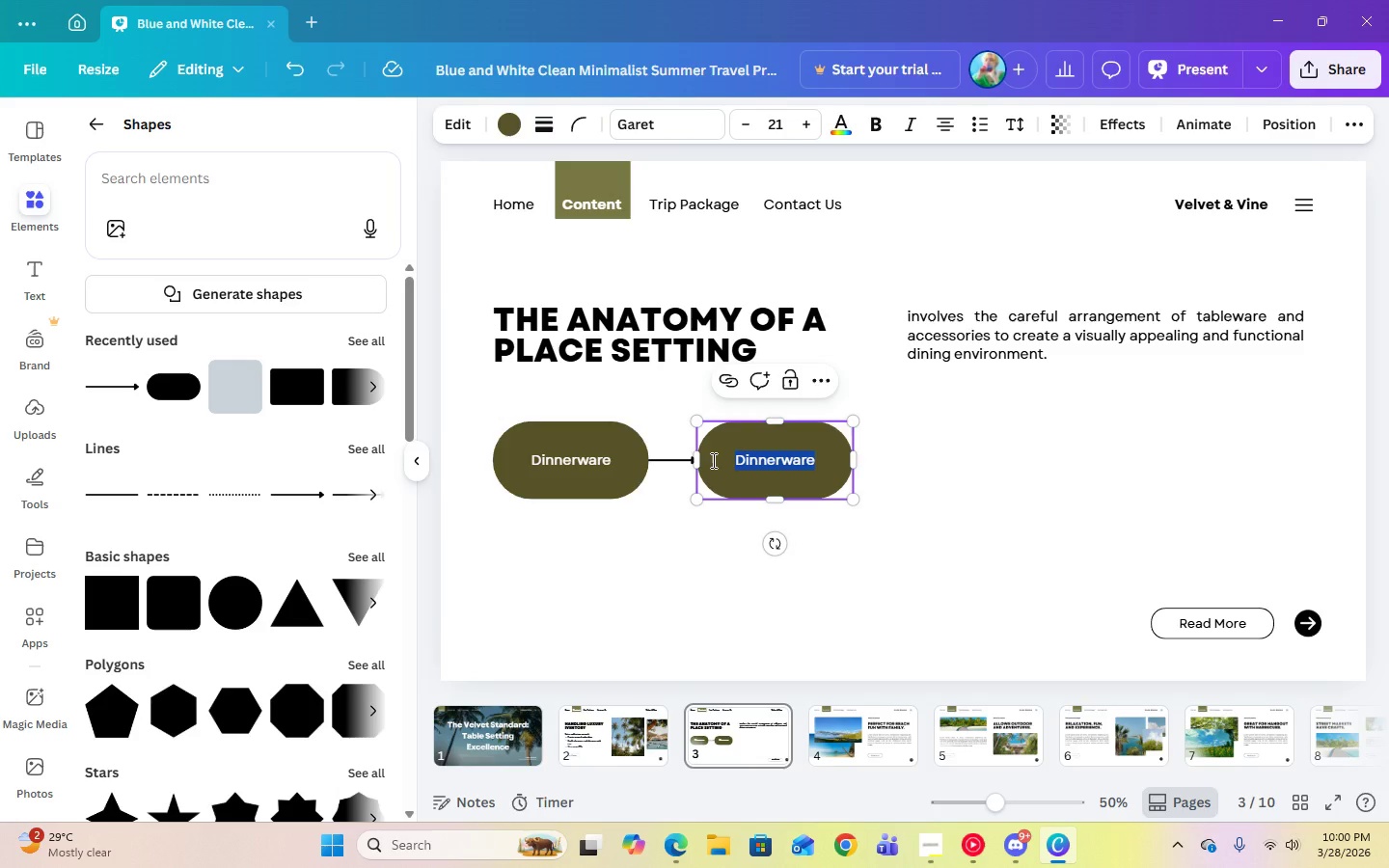 
type(Glassware)
 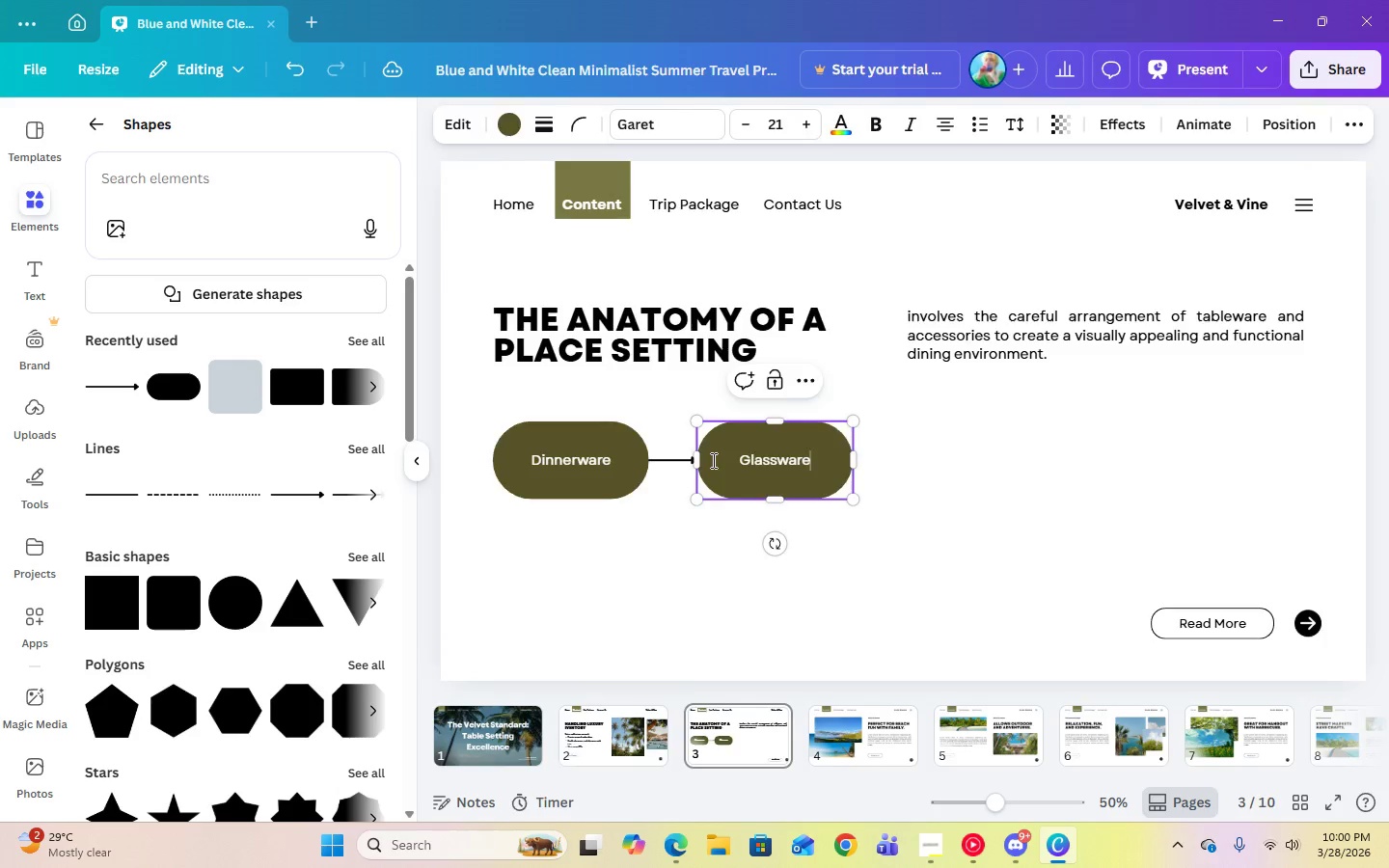 
scroll: coordinate [712, 460], scroll_direction: up, amount: 1.0
 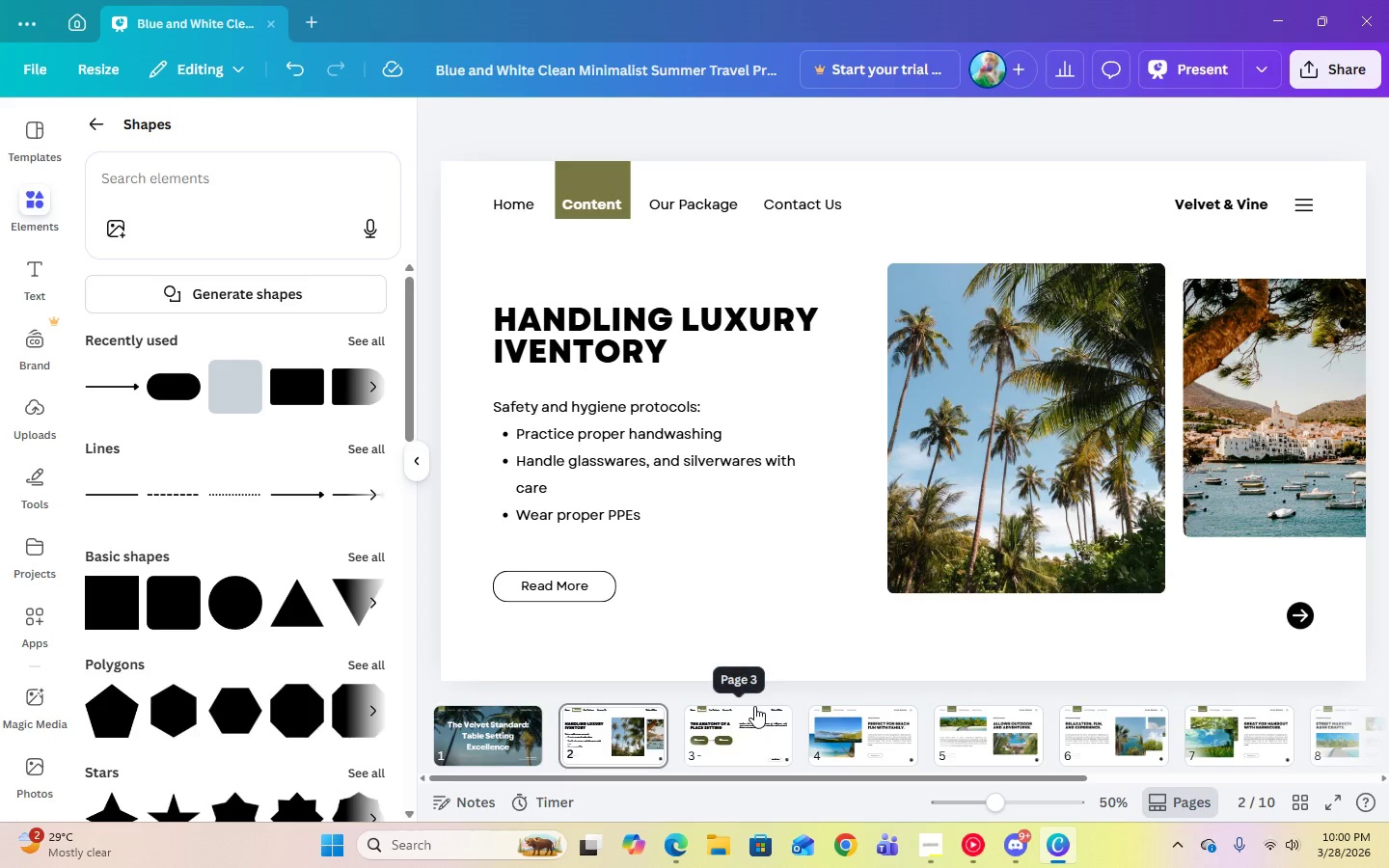 
left_click([741, 733])
 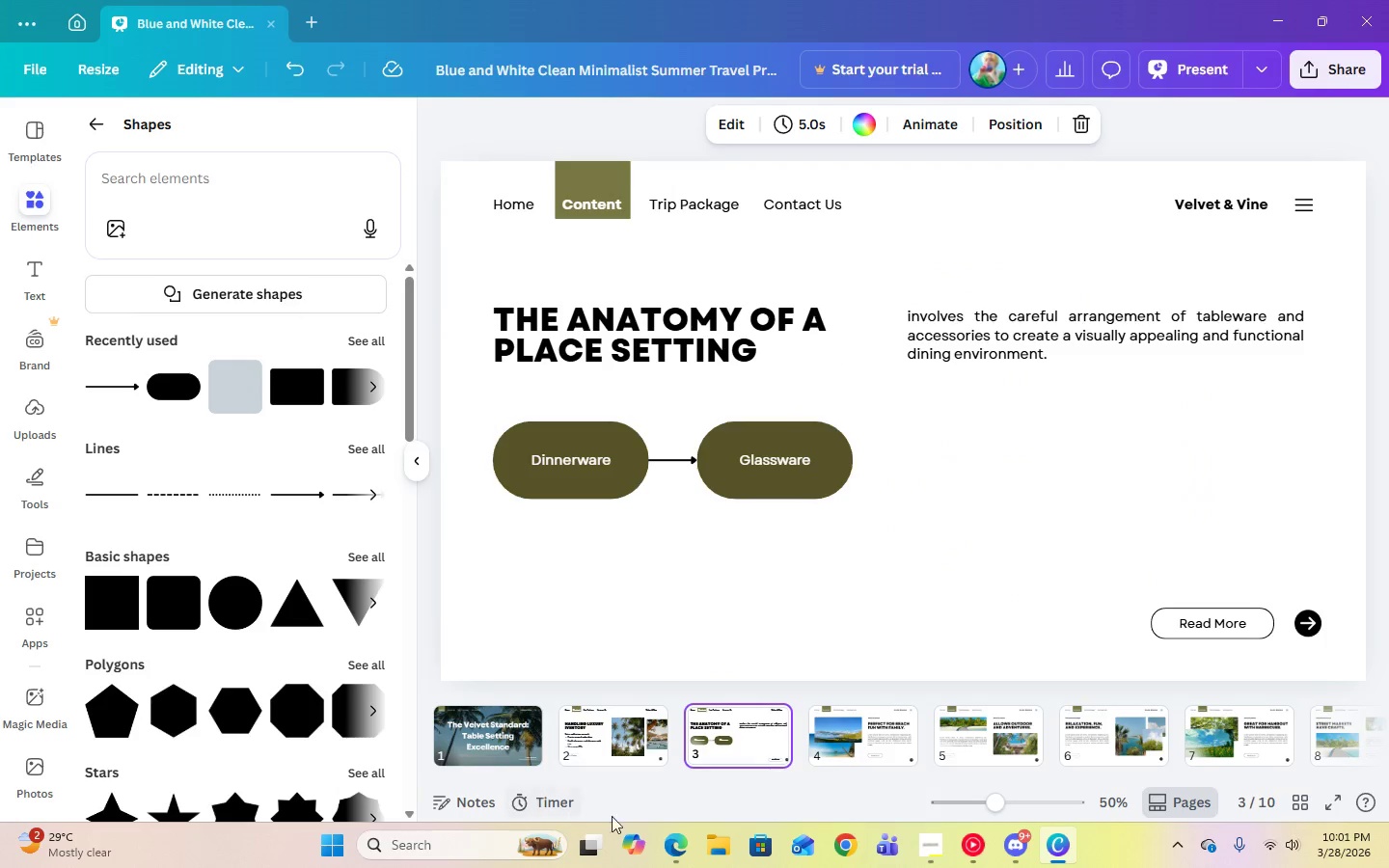 
left_click([666, 849])
 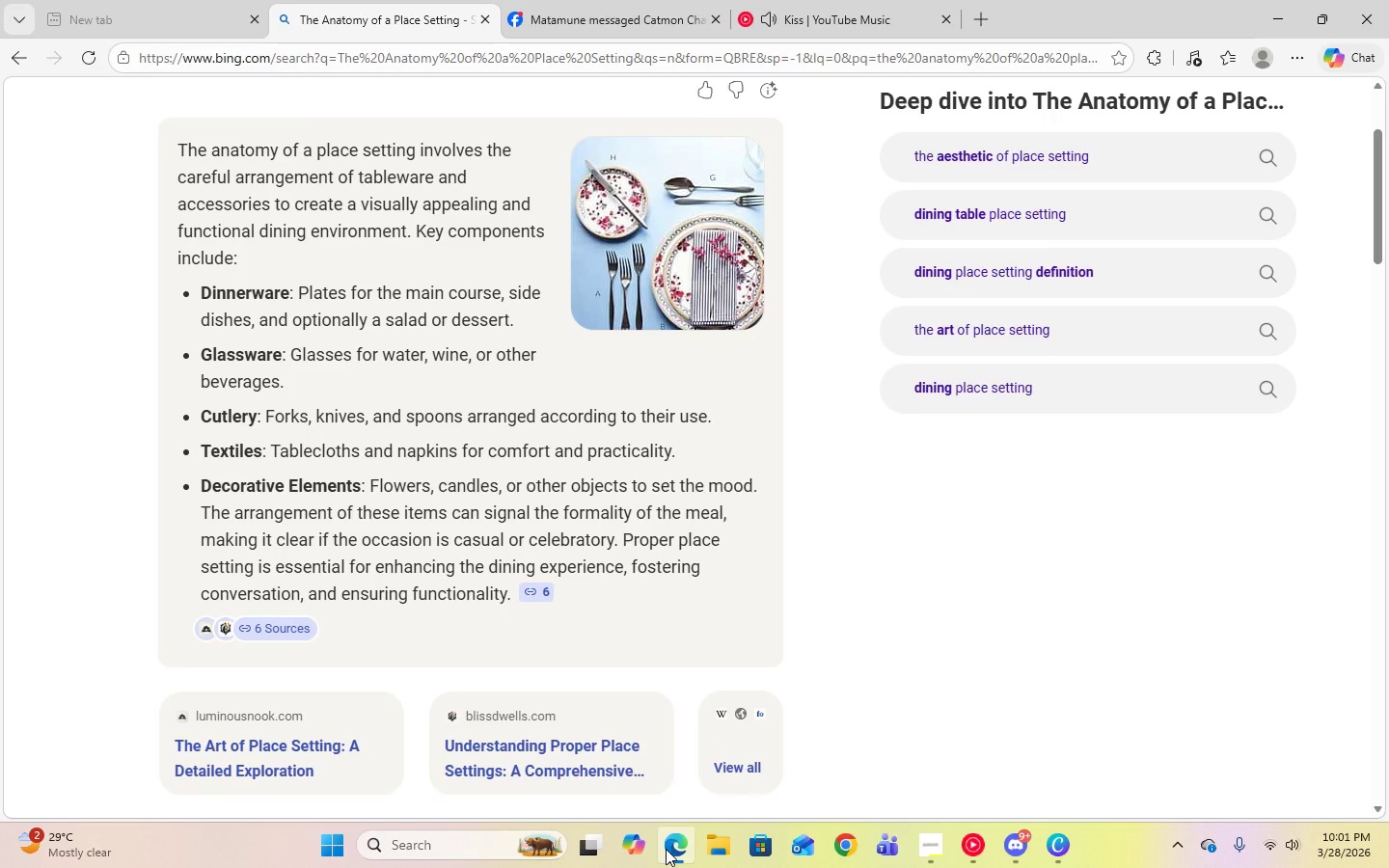 
left_click([666, 849])
 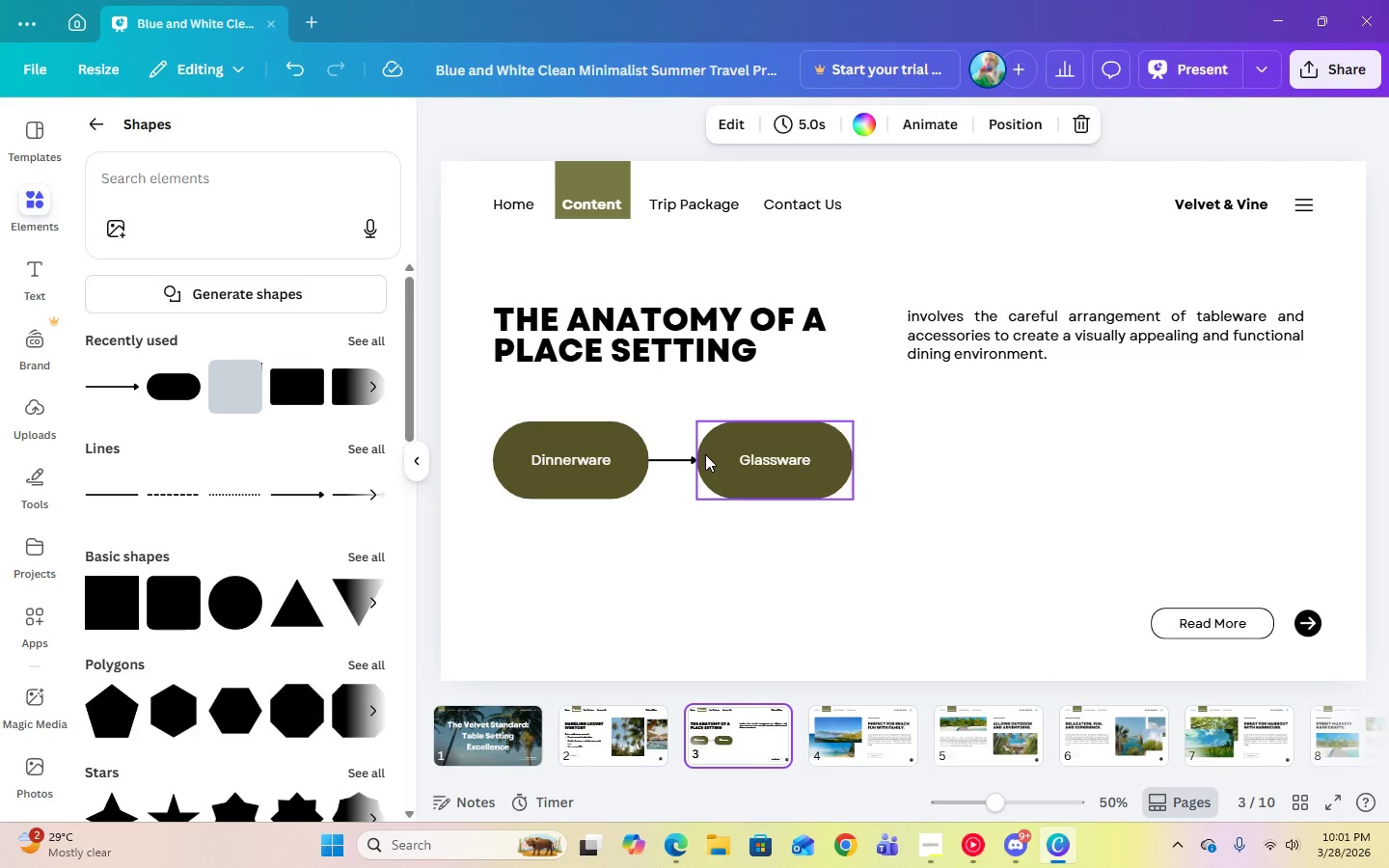 
left_click([678, 458])
 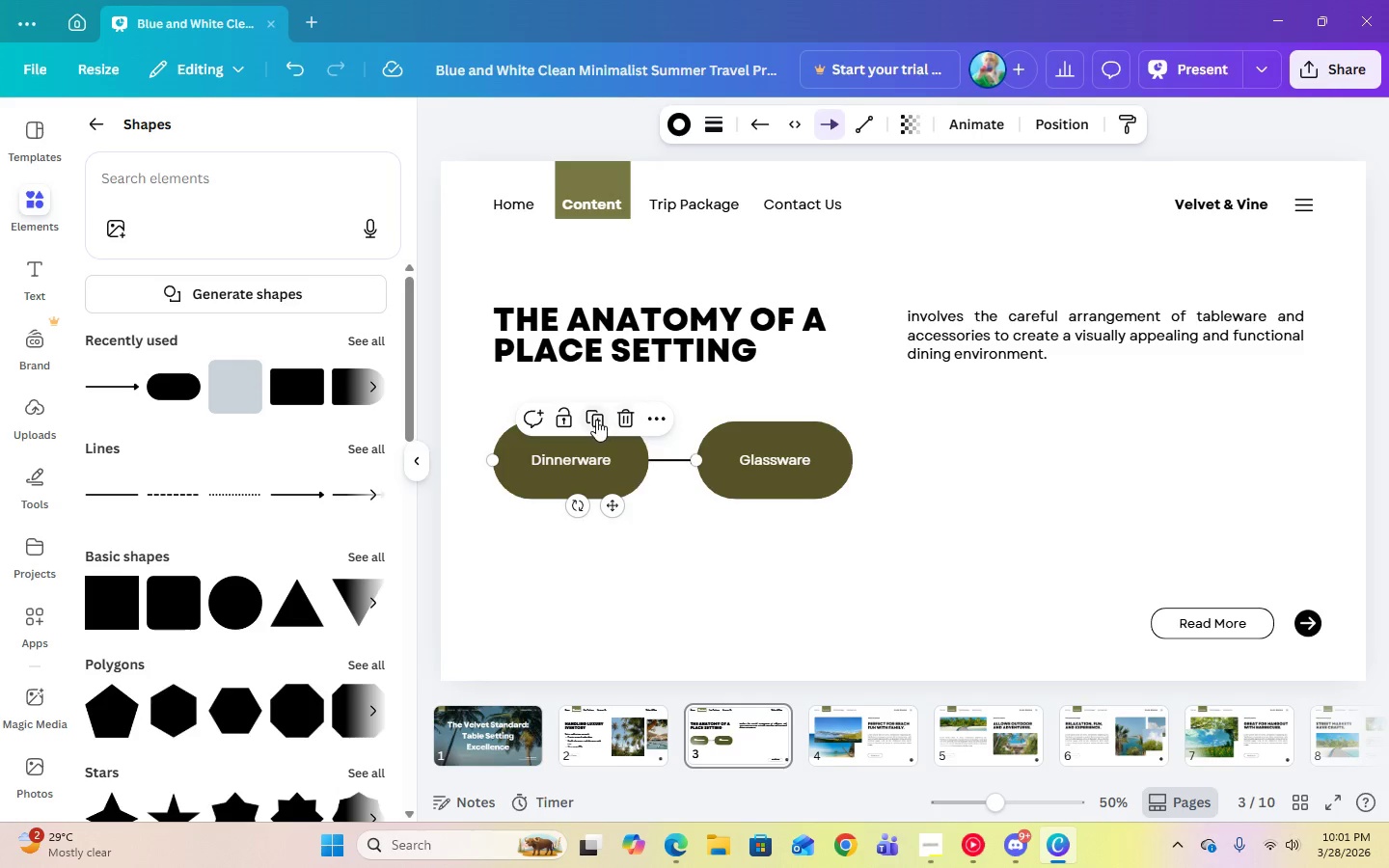 
left_click([596, 420])
 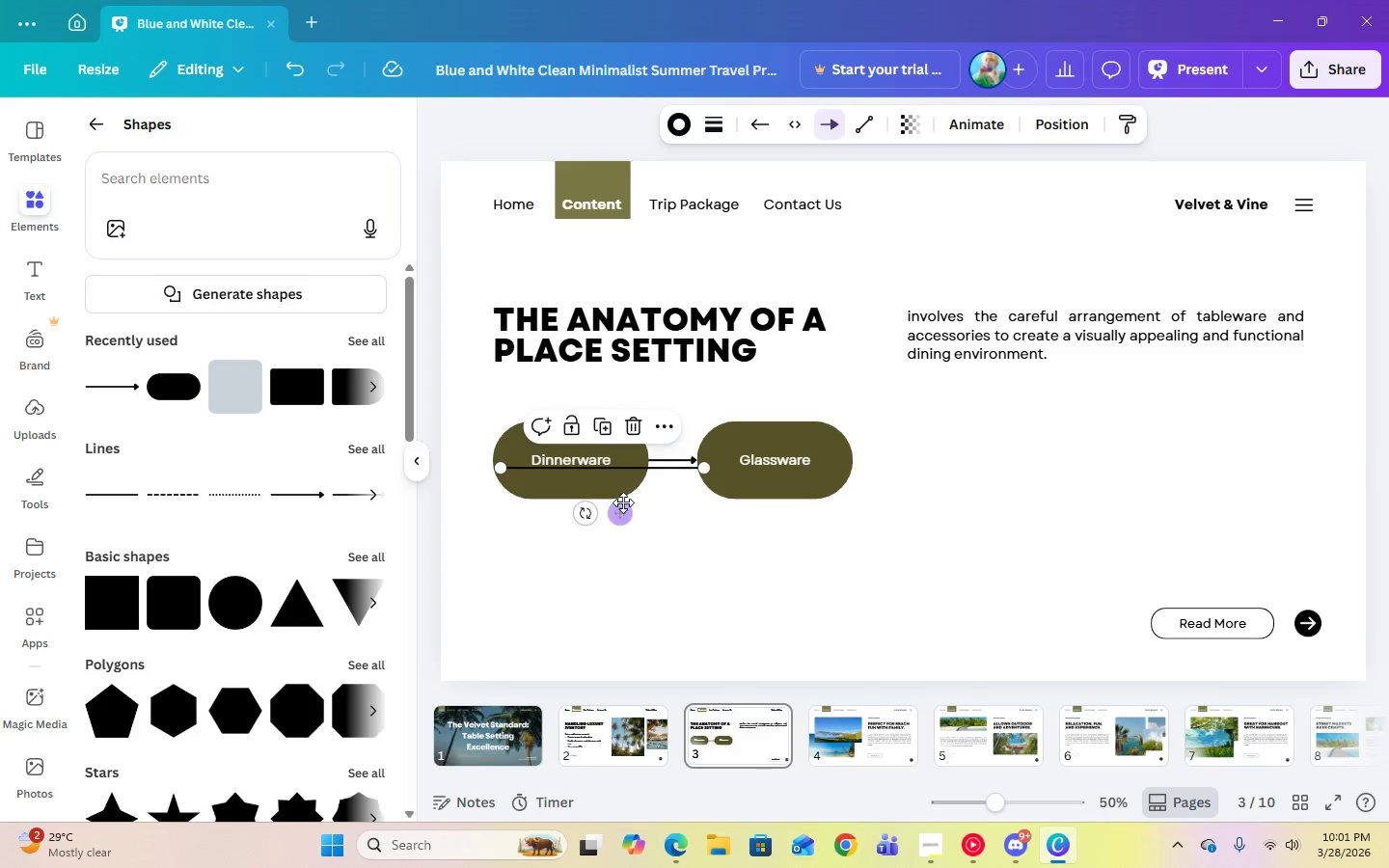 
left_click_drag(start_coordinate=[626, 508], to_coordinate=[938, 502])
 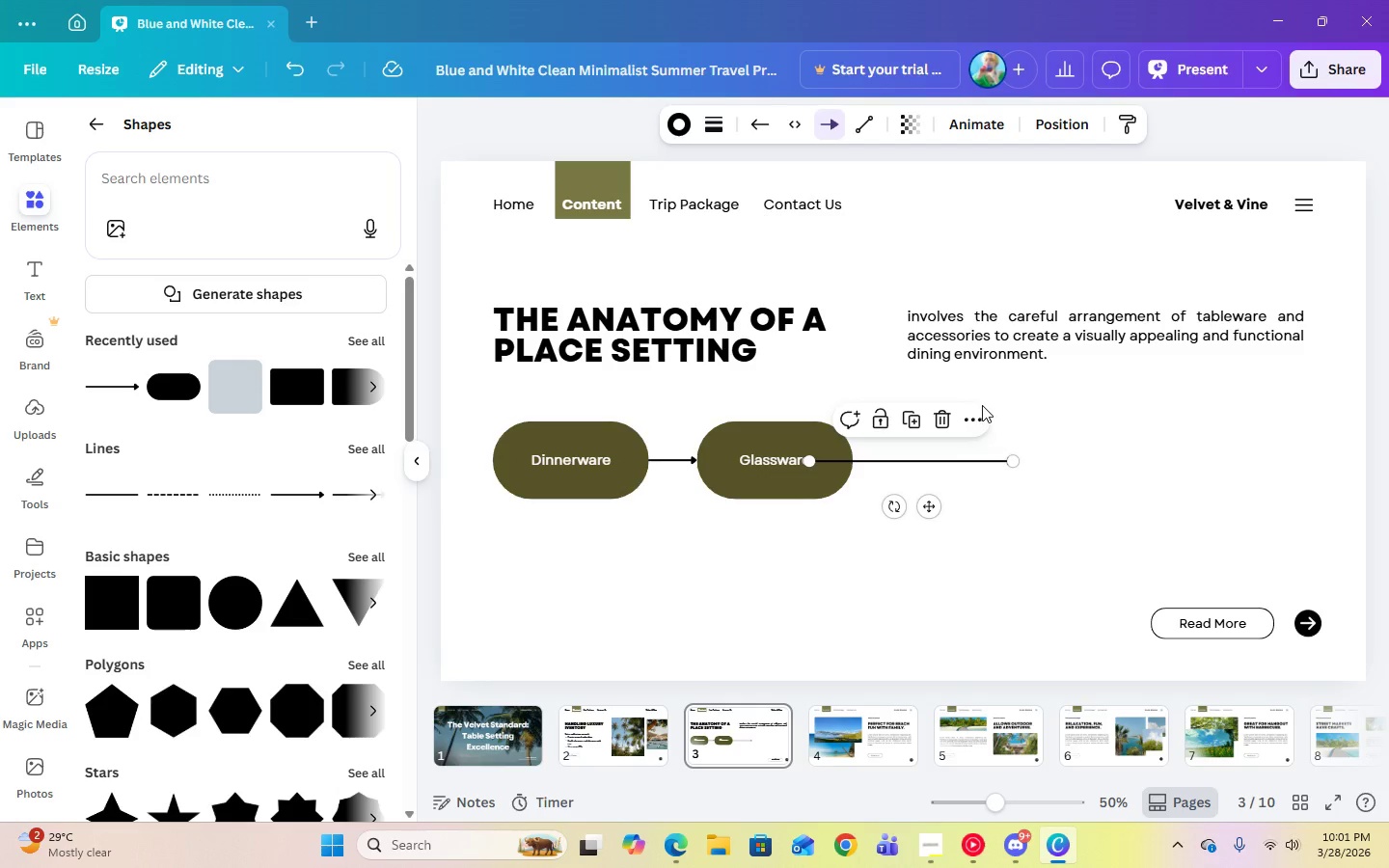 
left_click([980, 415])
 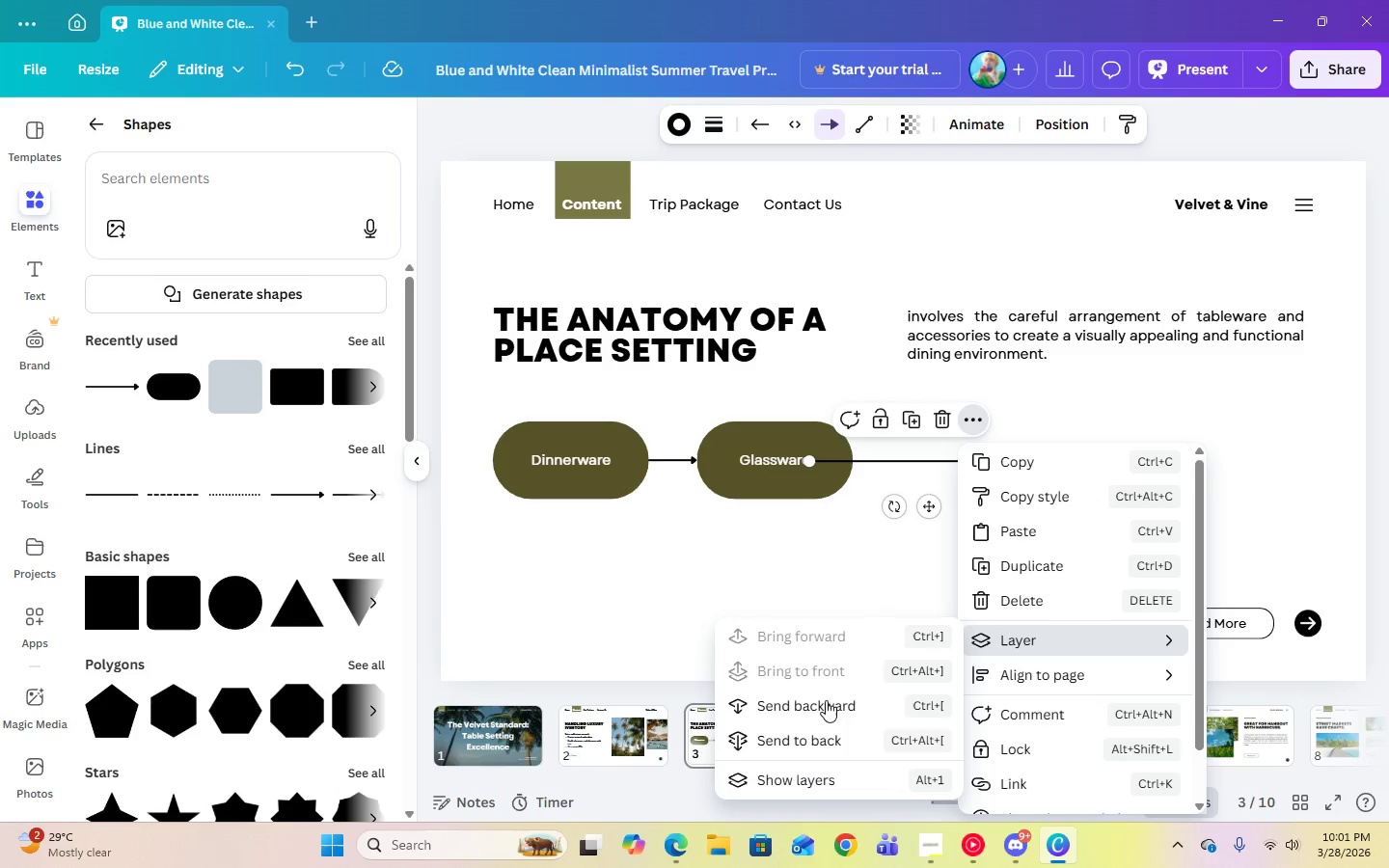 
left_click([818, 738])
 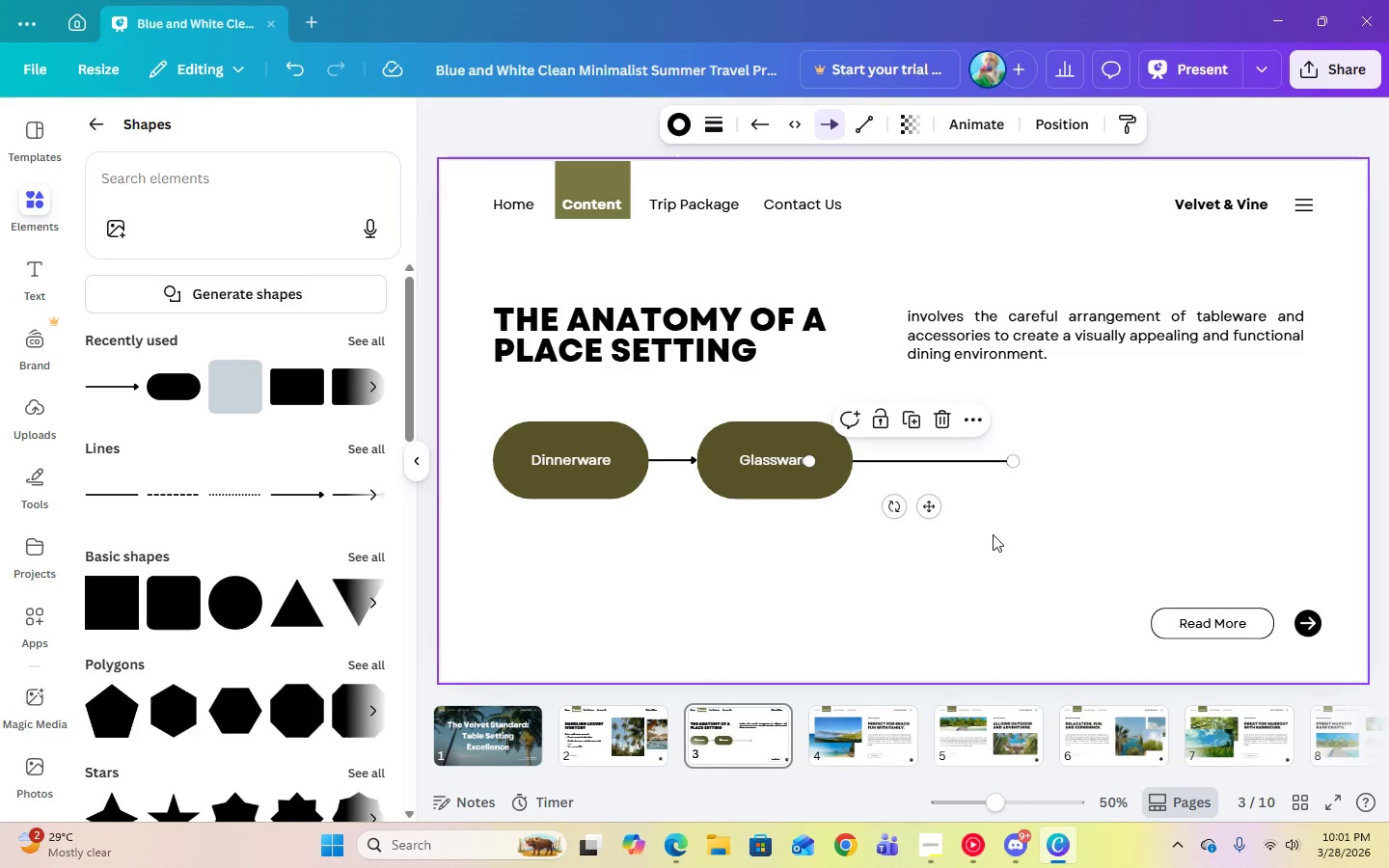 
left_click([1023, 524])
 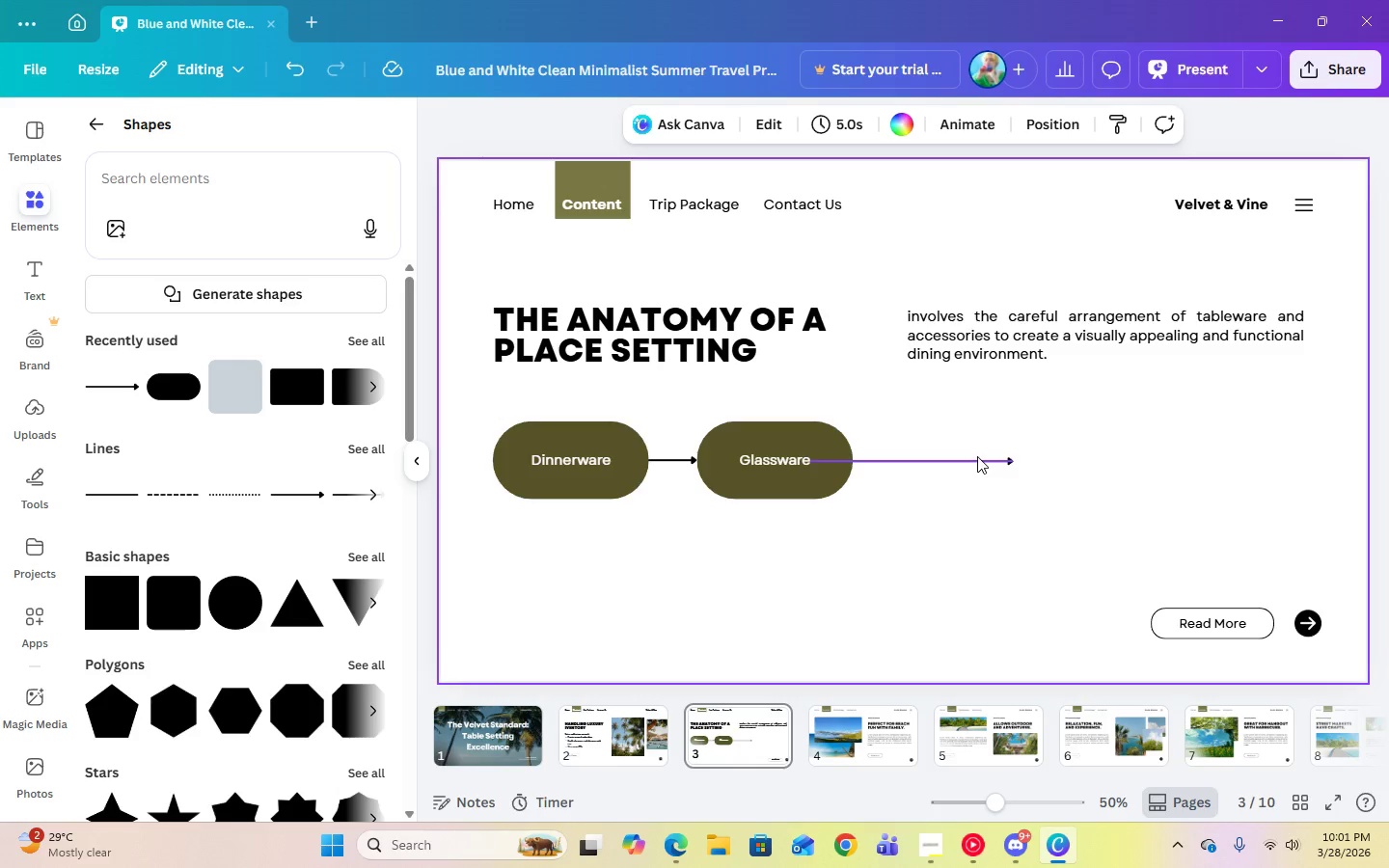 
left_click([977, 455])
 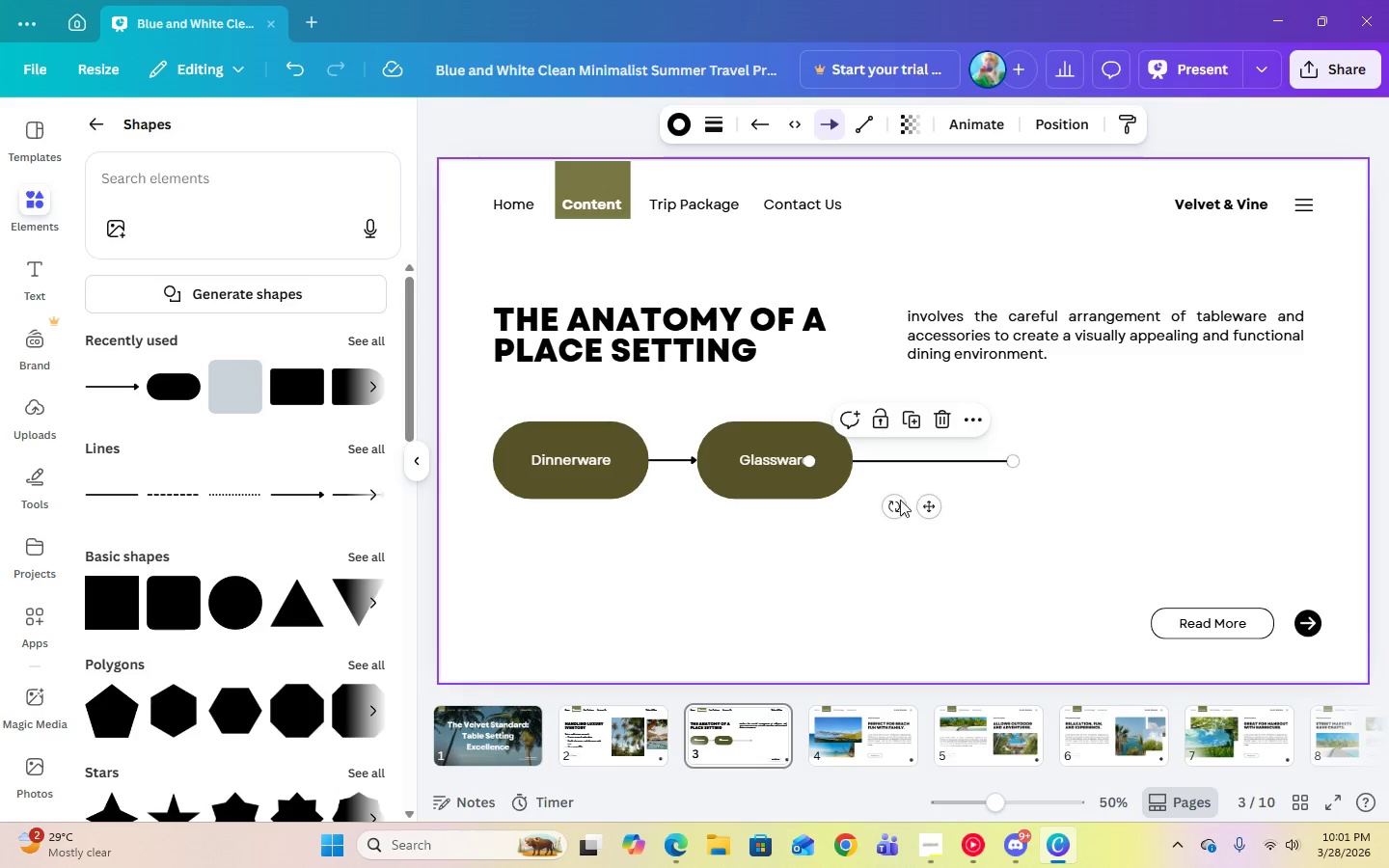 
left_click_drag(start_coordinate=[933, 505], to_coordinate=[834, 505])
 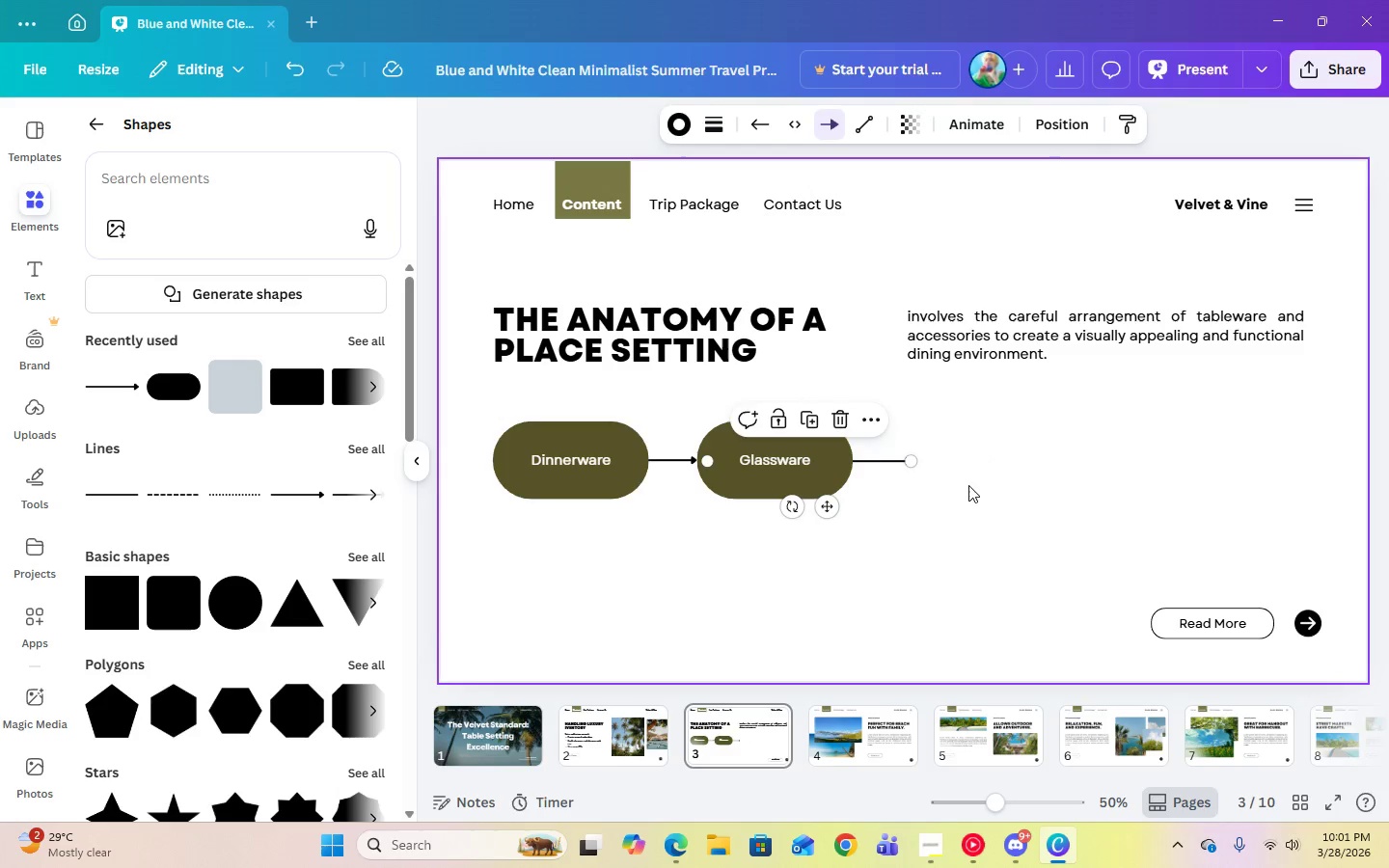 
left_click([968, 485])